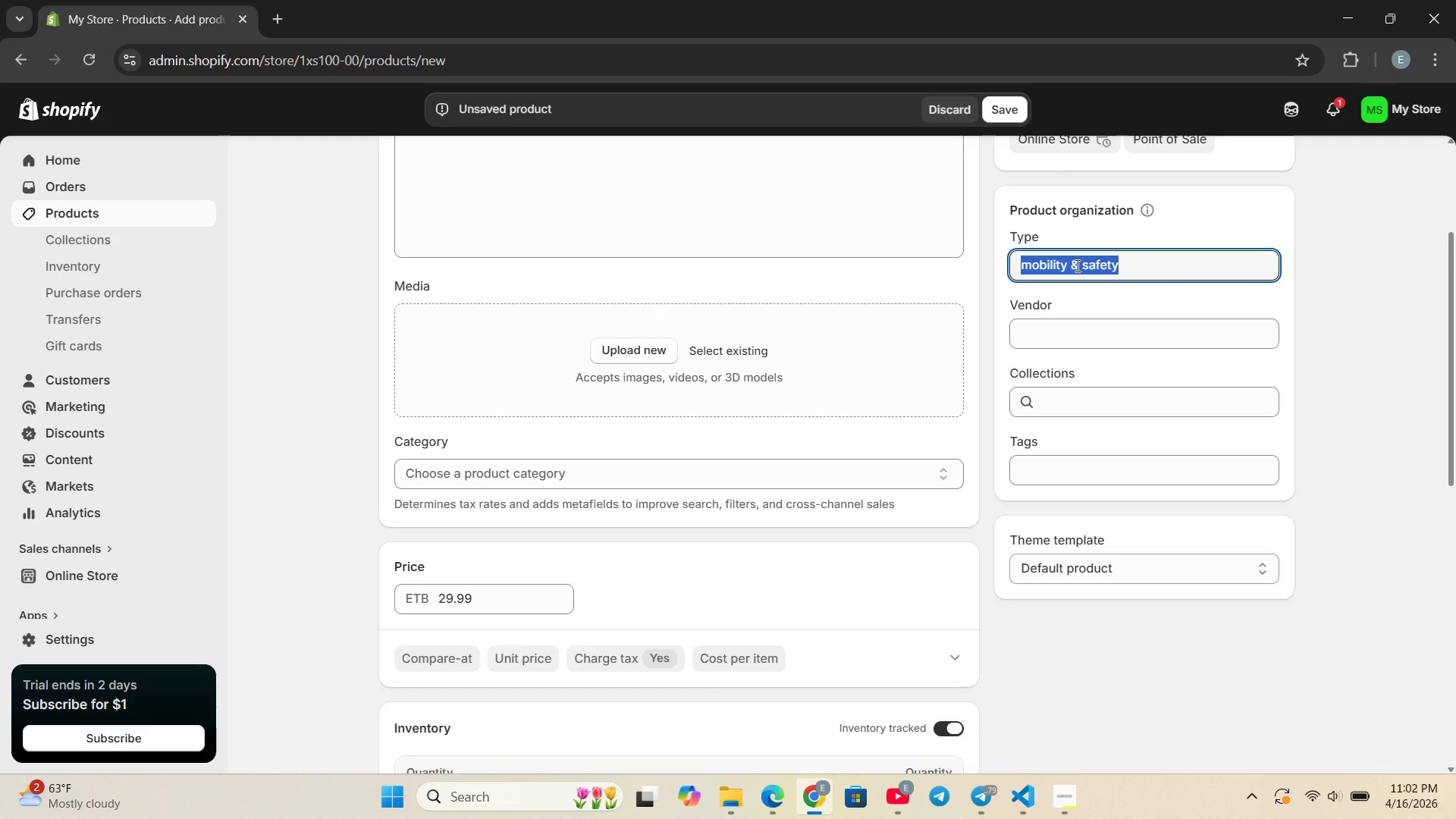 
key(Control+ControlLeft)
 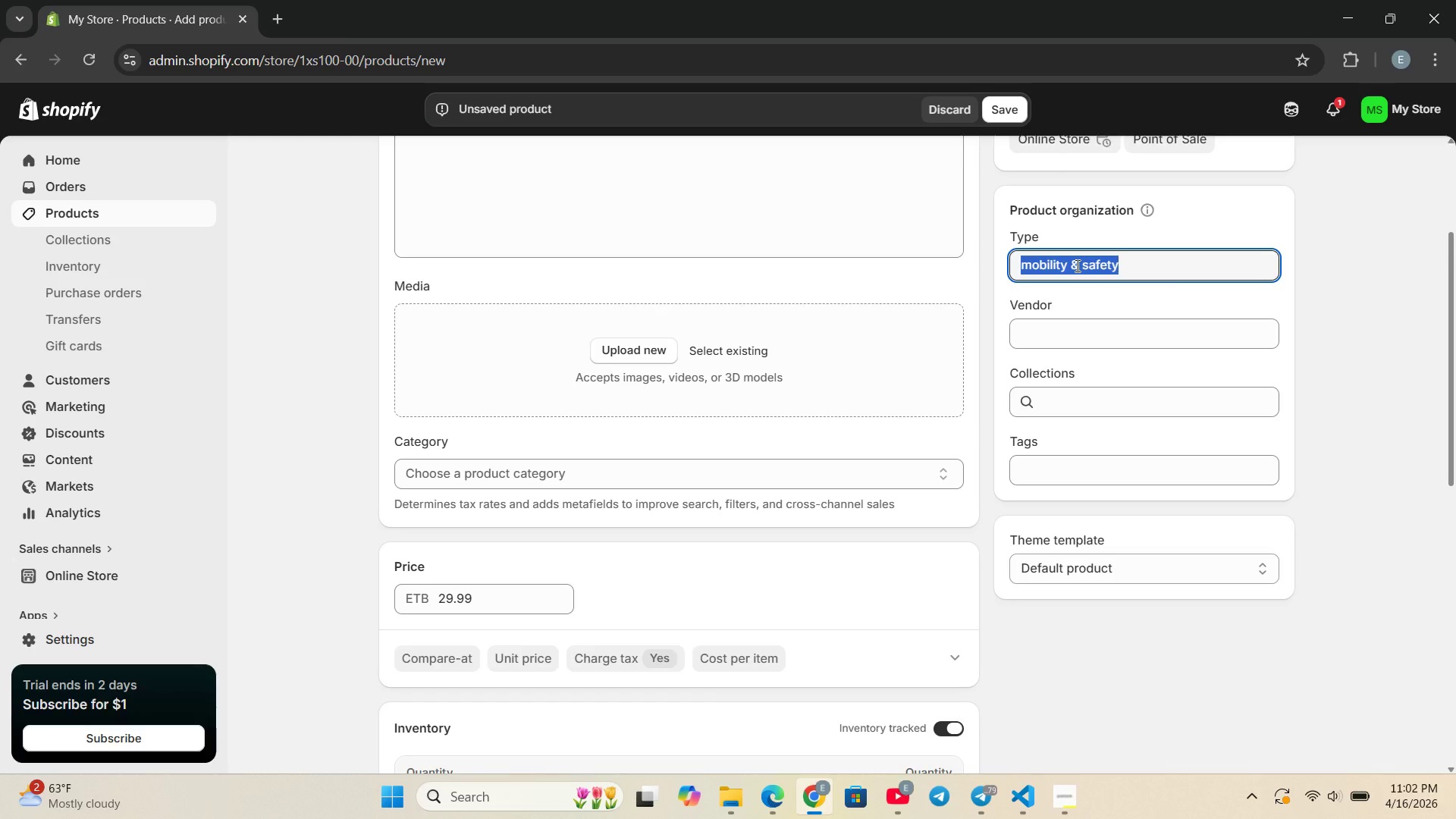 
key(Control+C)
 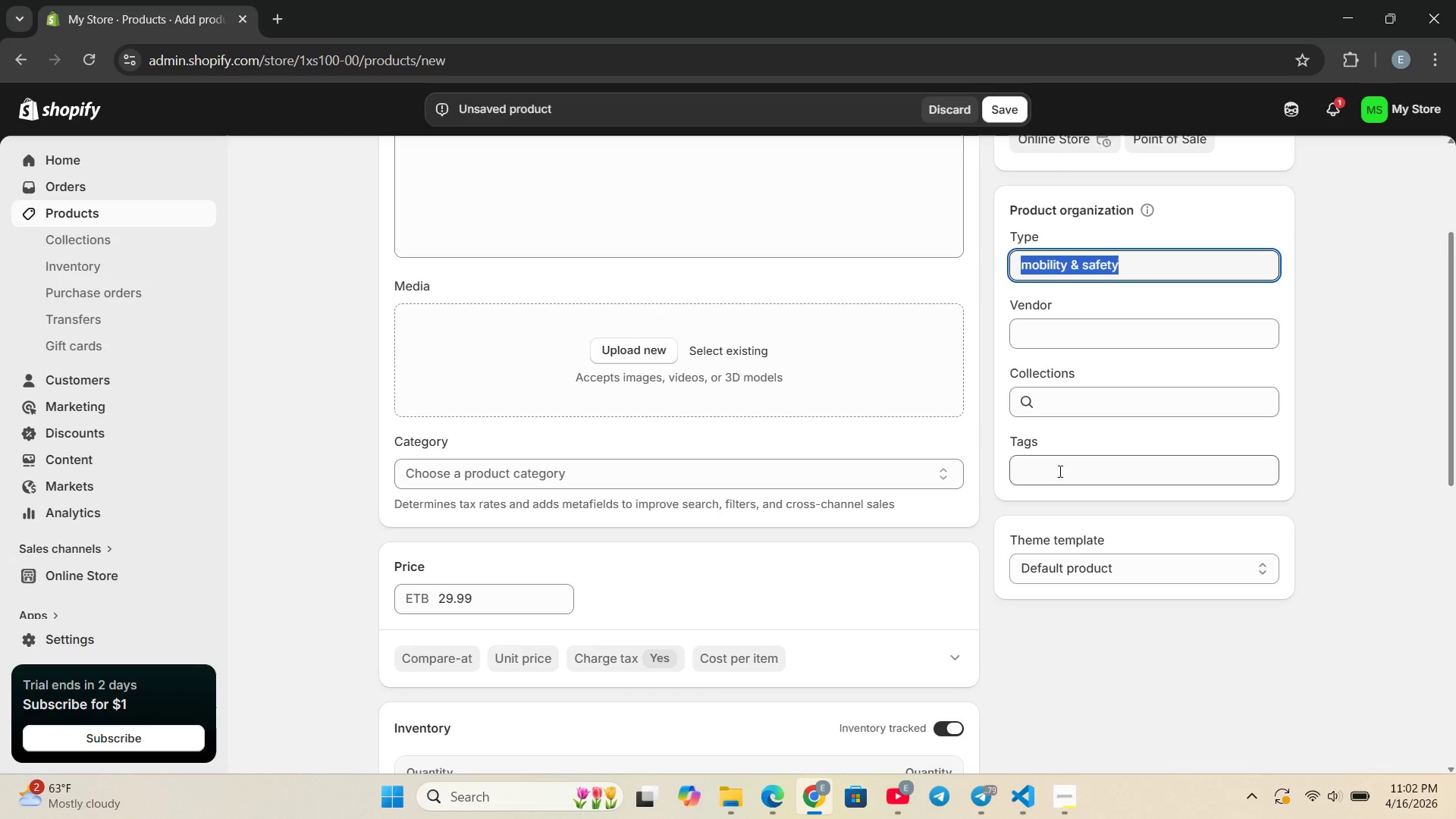 
left_click([1054, 472])
 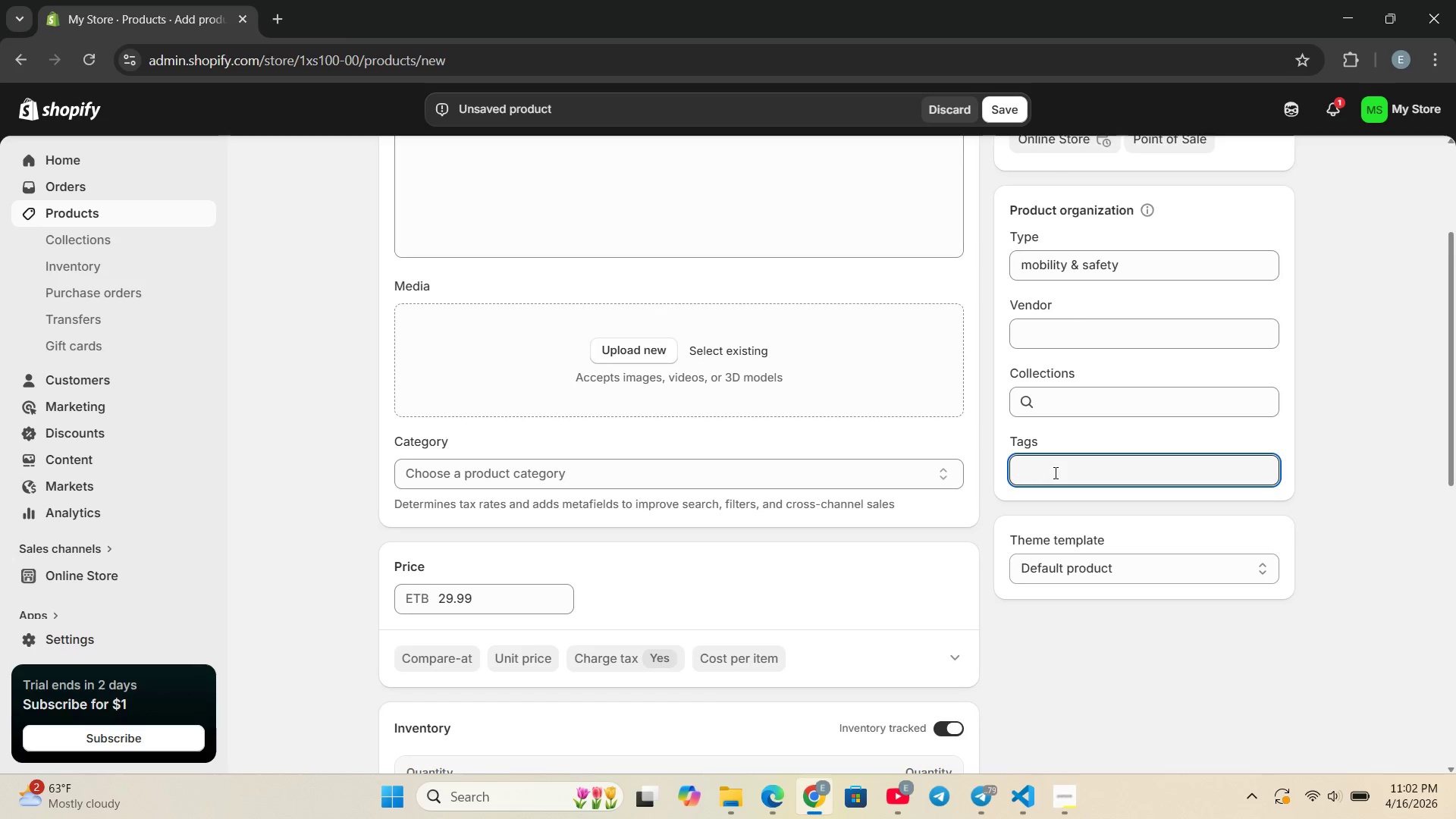 
key(Control+ControlLeft)
 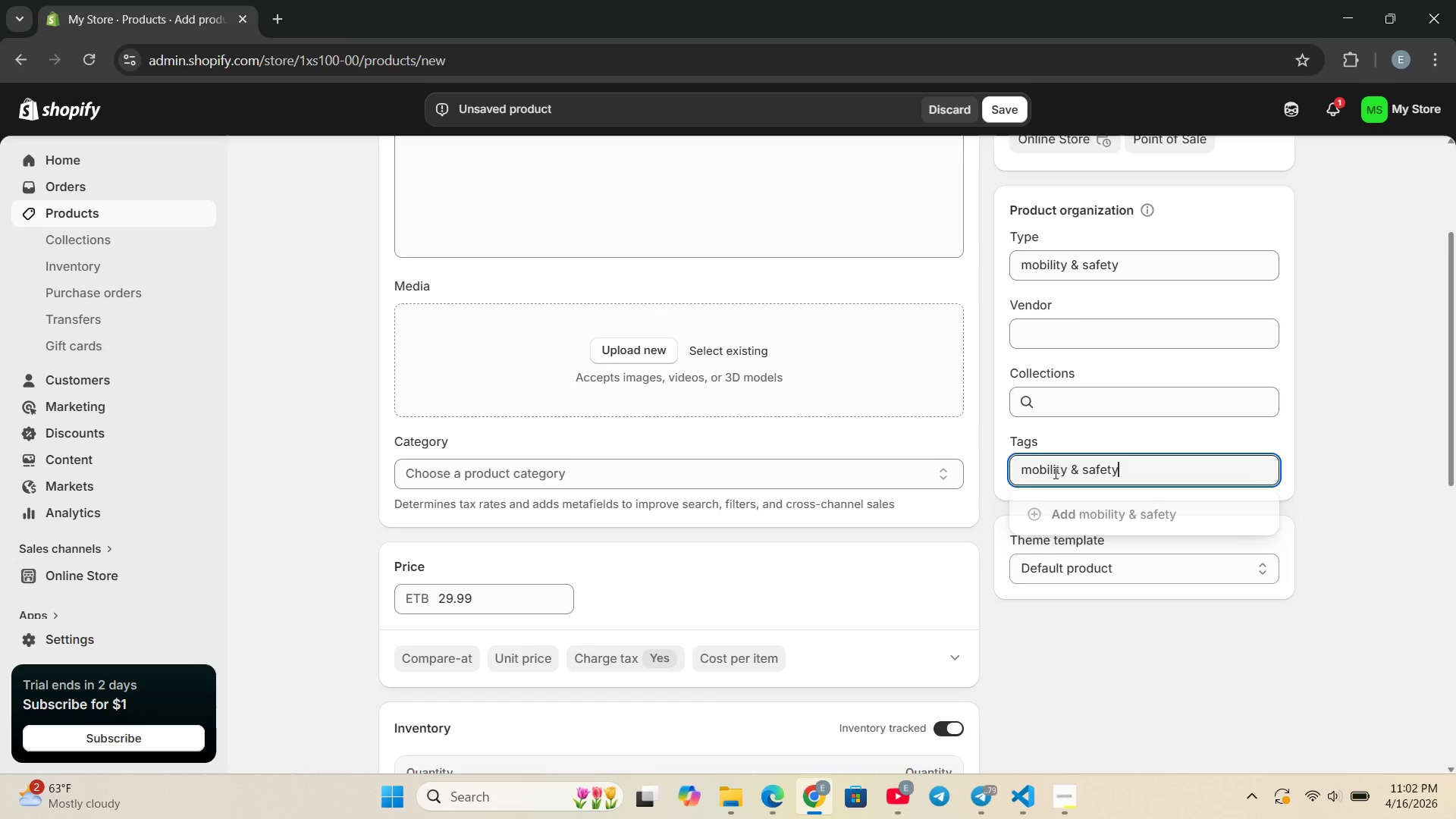 
key(Control+V)
 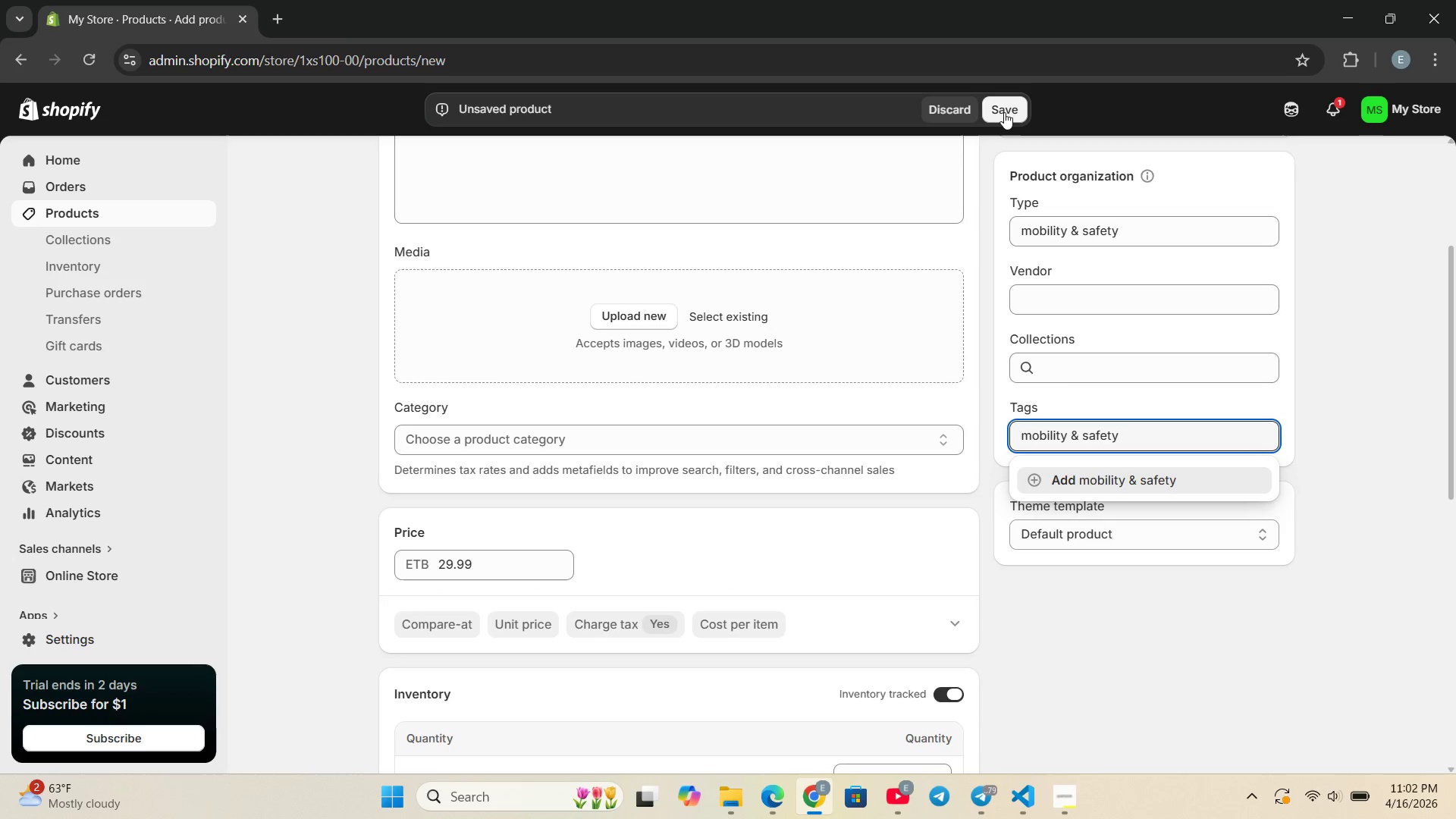 
wait(5.06)
 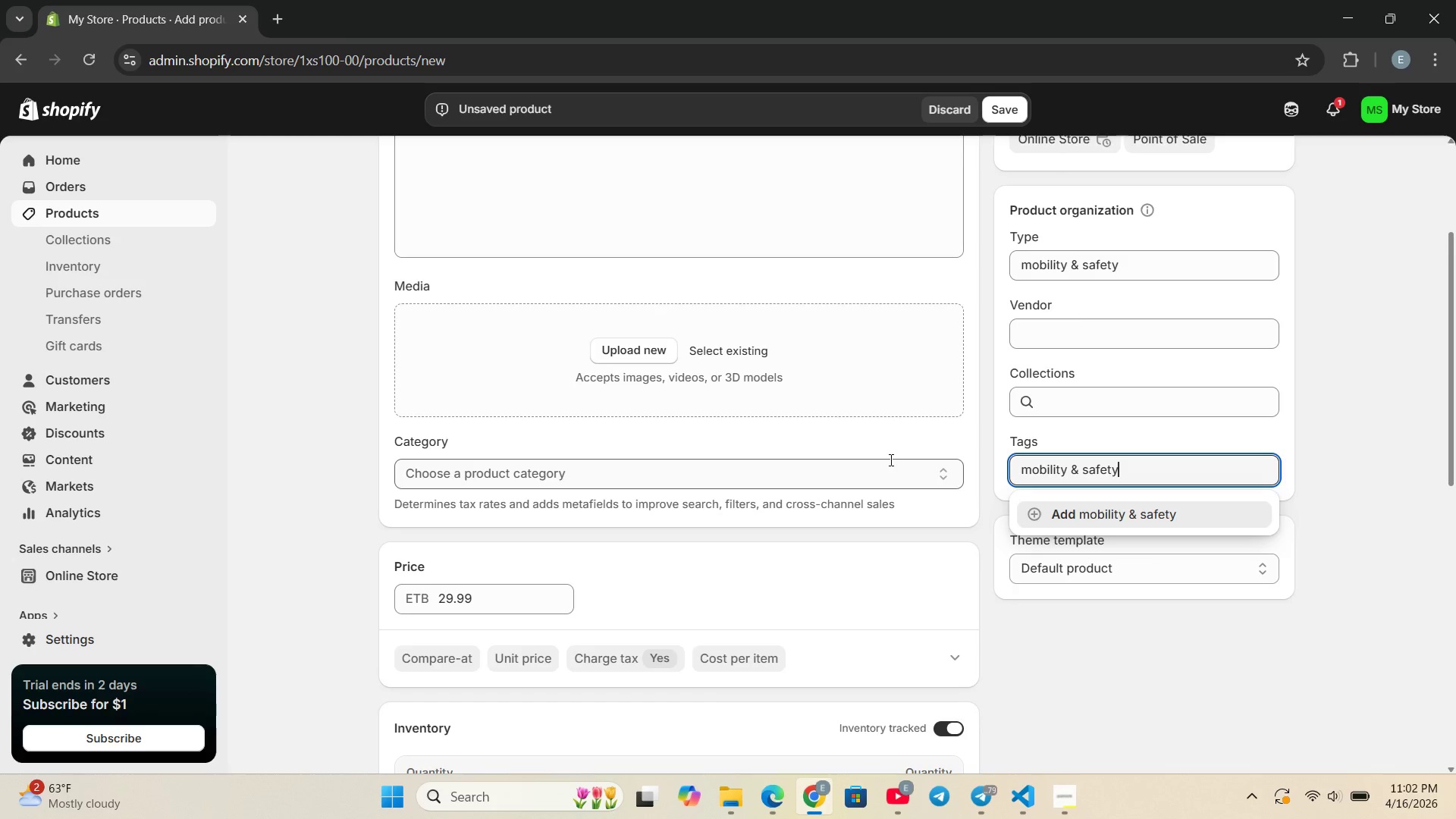 
left_click([1004, 112])
 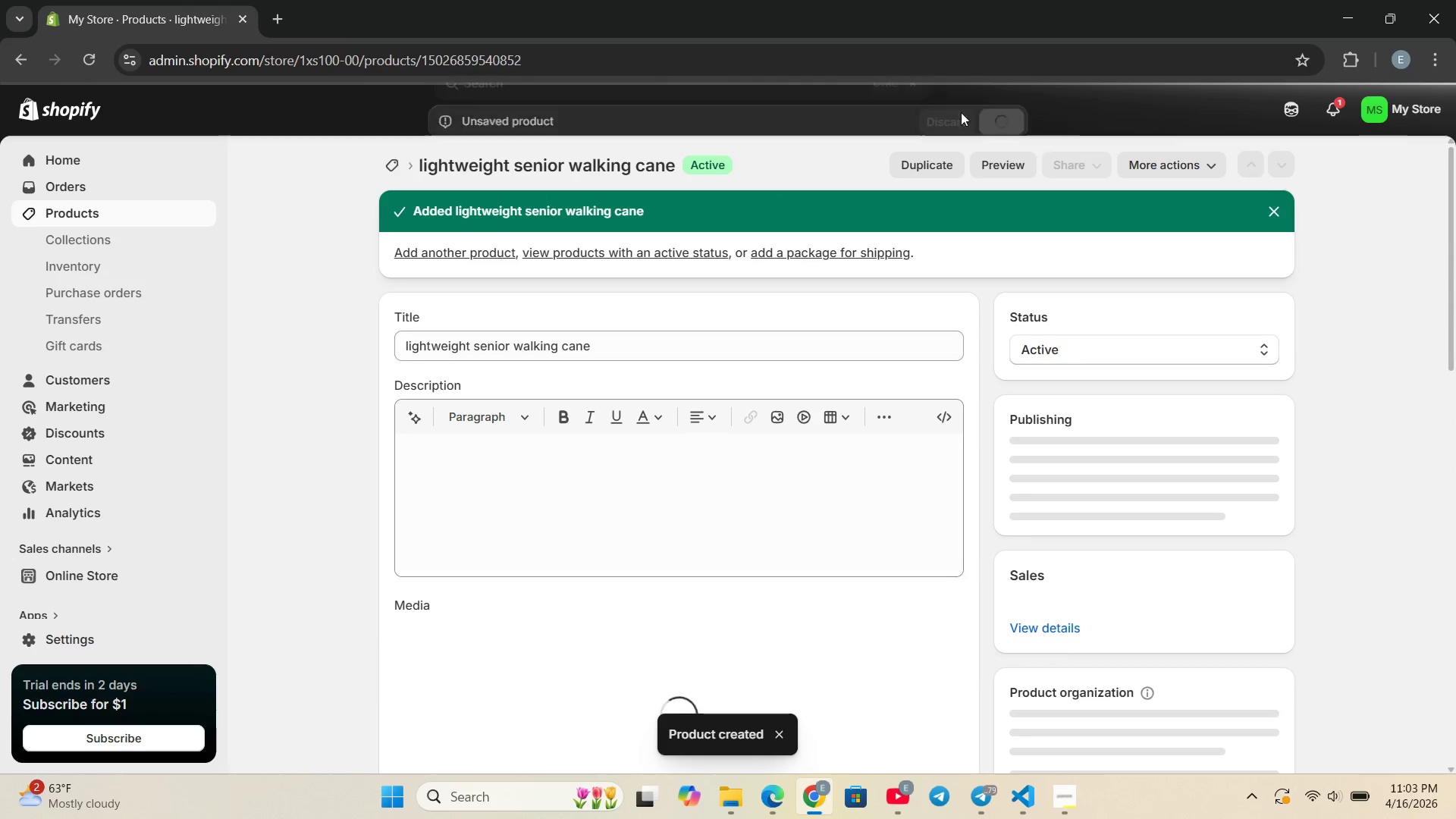 
wait(7.44)
 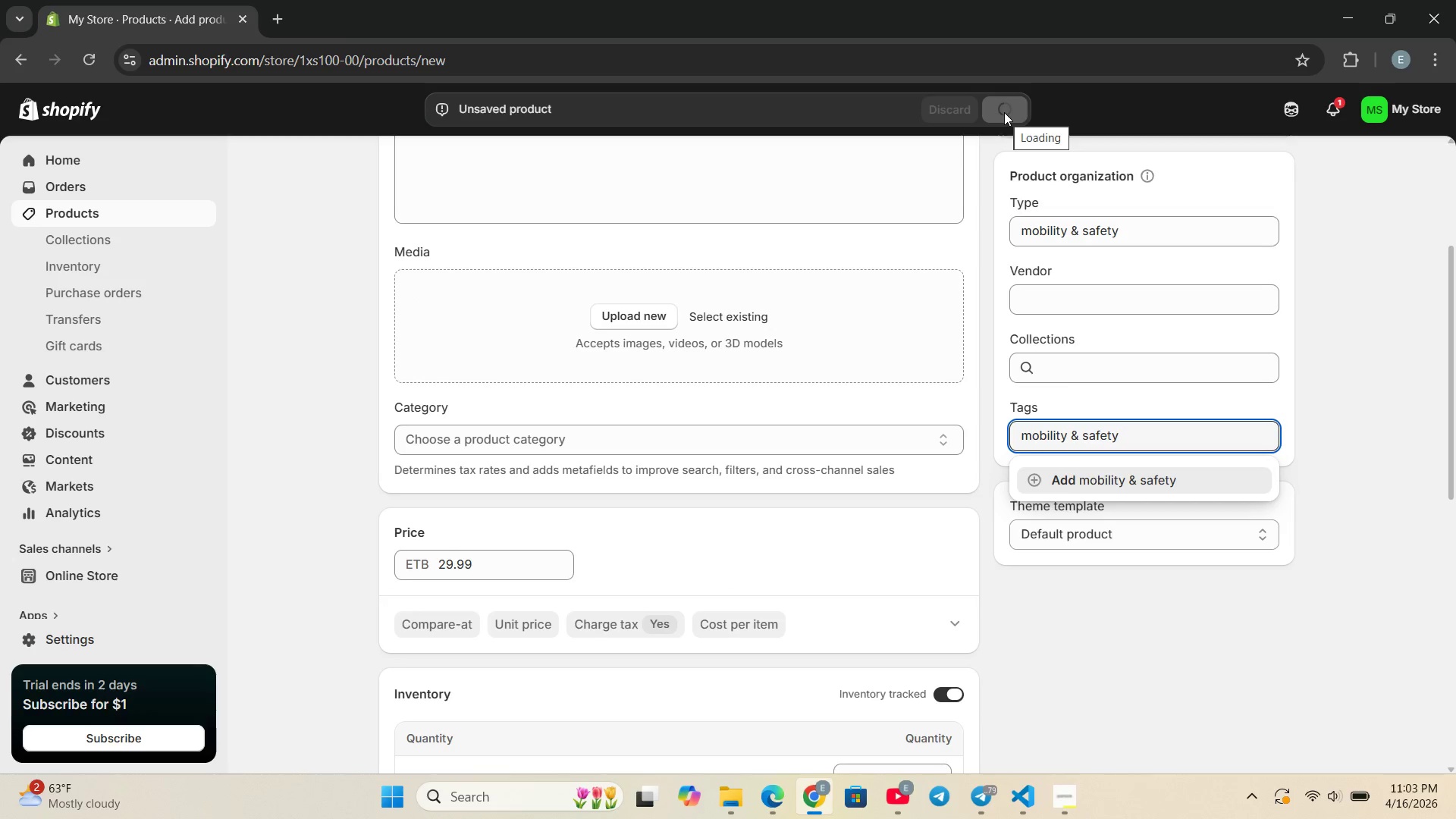 
left_click([102, 215])
 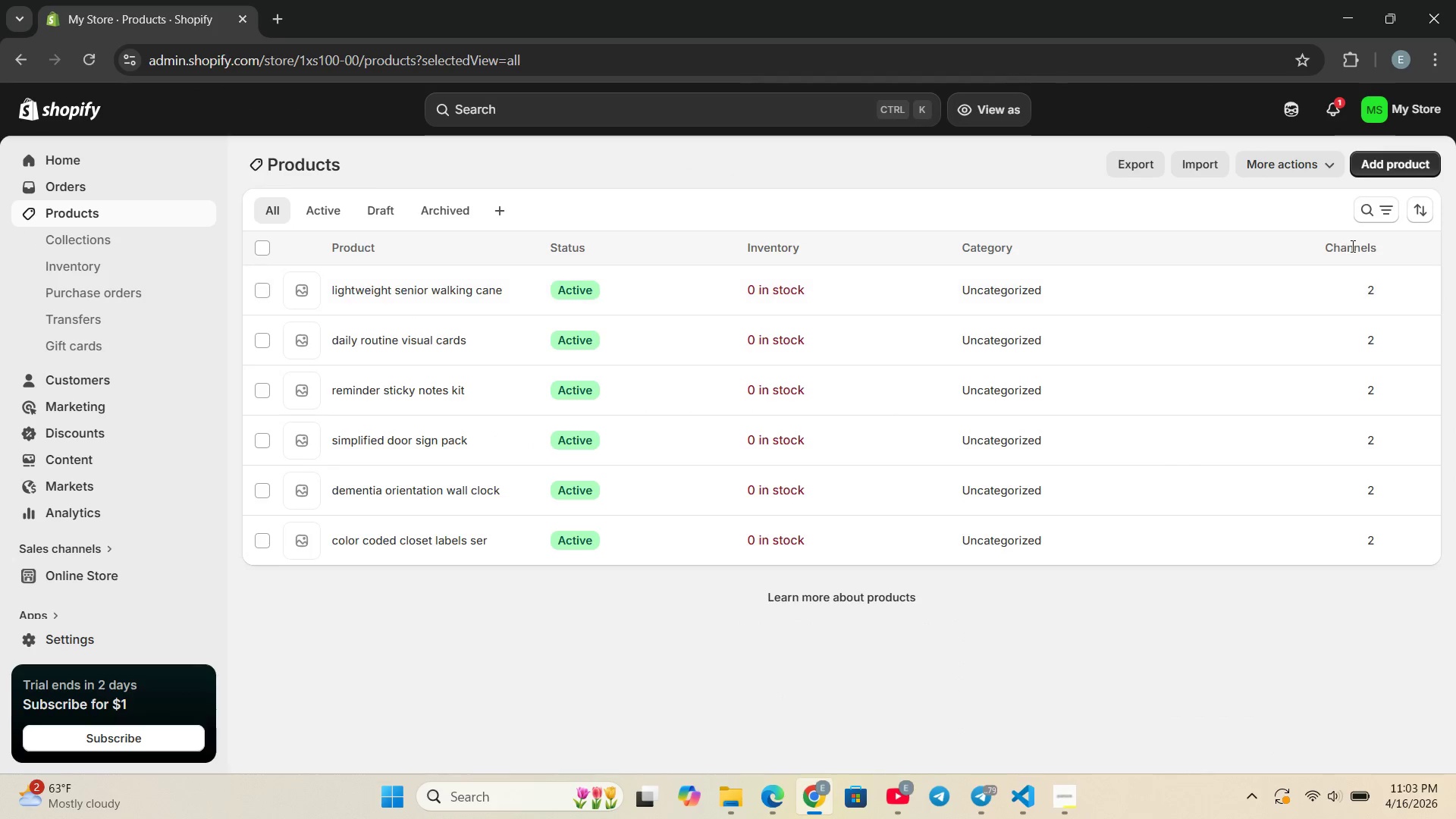 
left_click([1406, 168])
 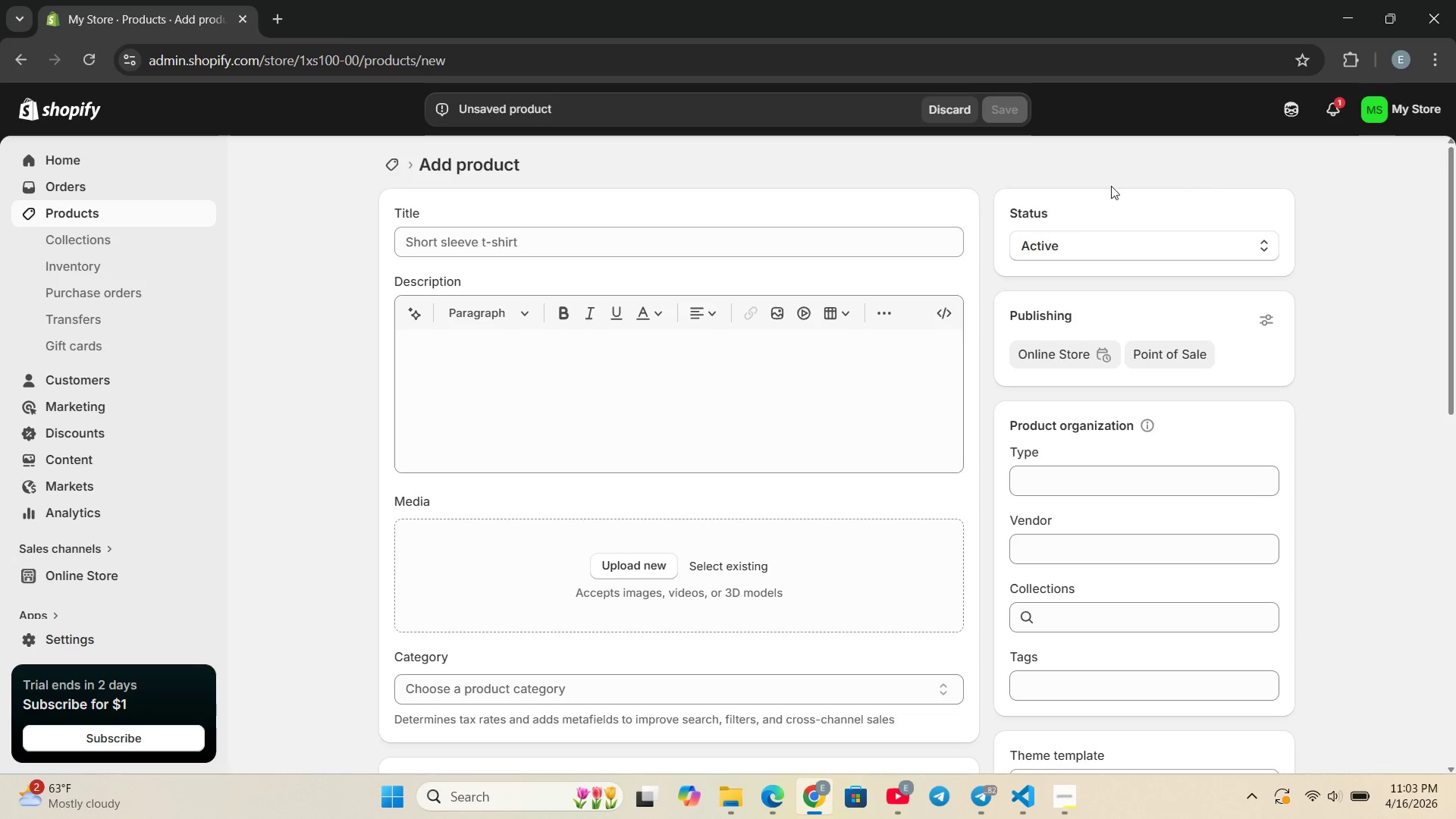 
left_click([677, 231])
 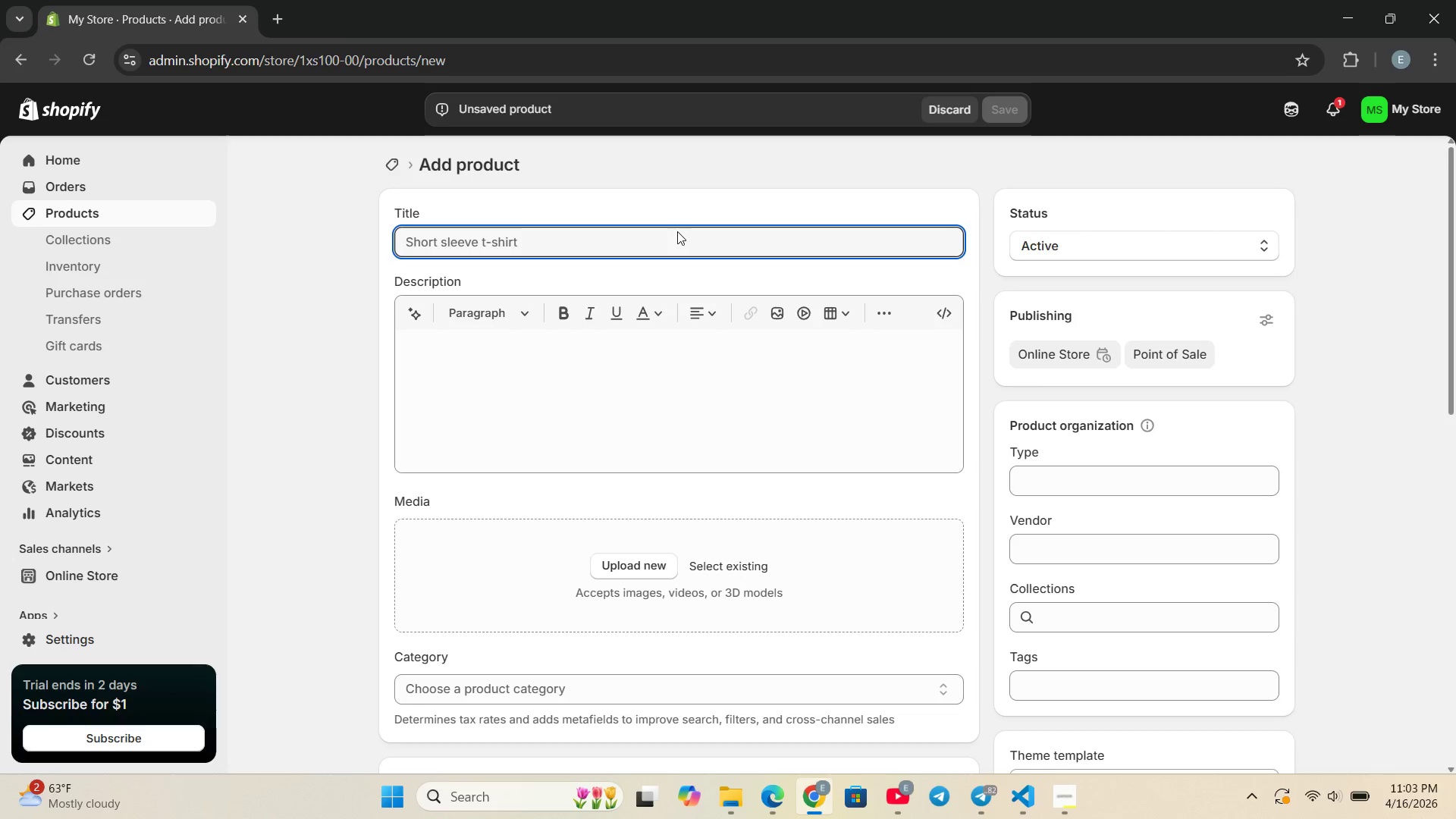 
type(adje)
key(Backspace)
type(ustable bedside safety rail)
 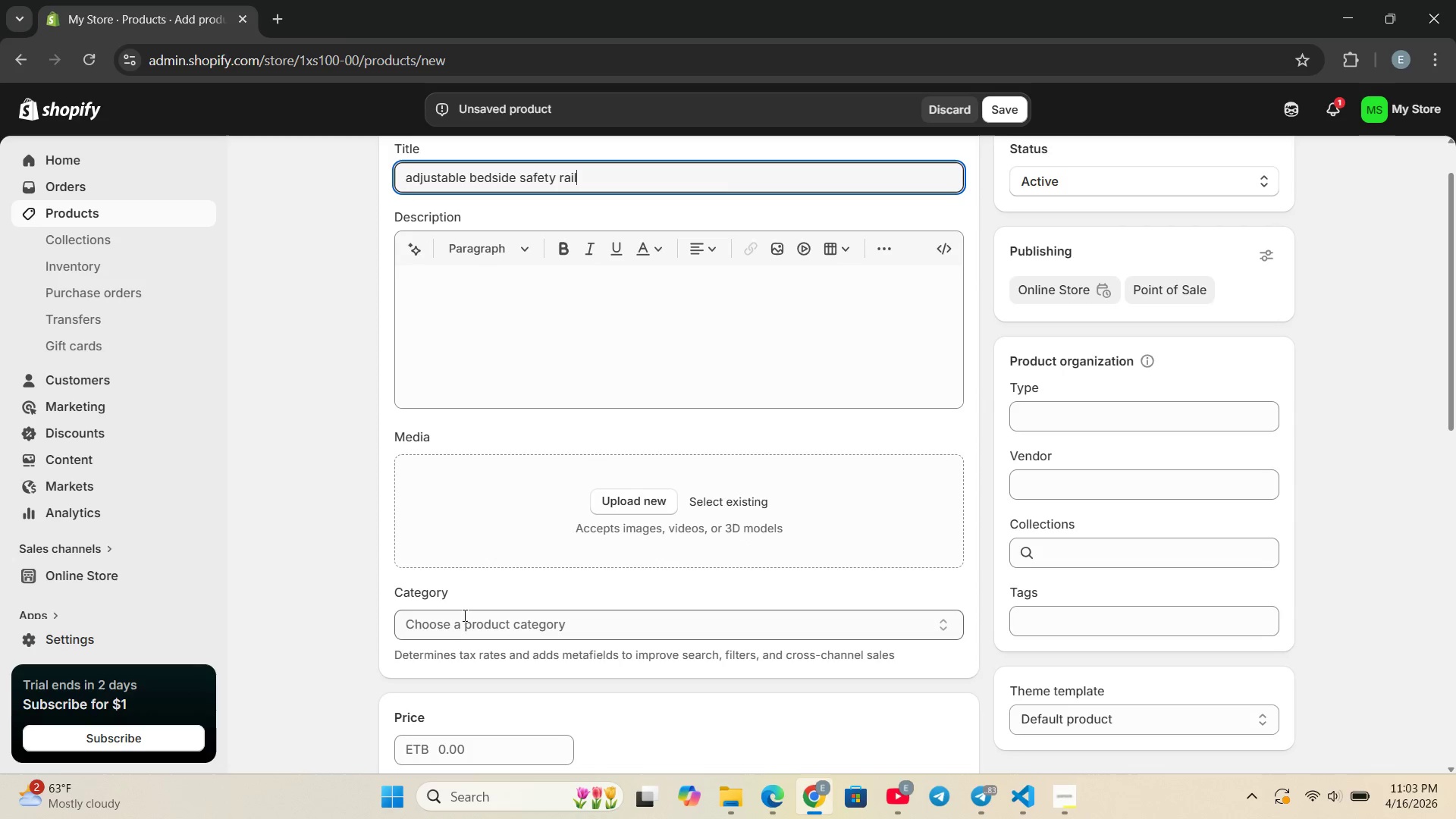 
left_click([447, 742])
 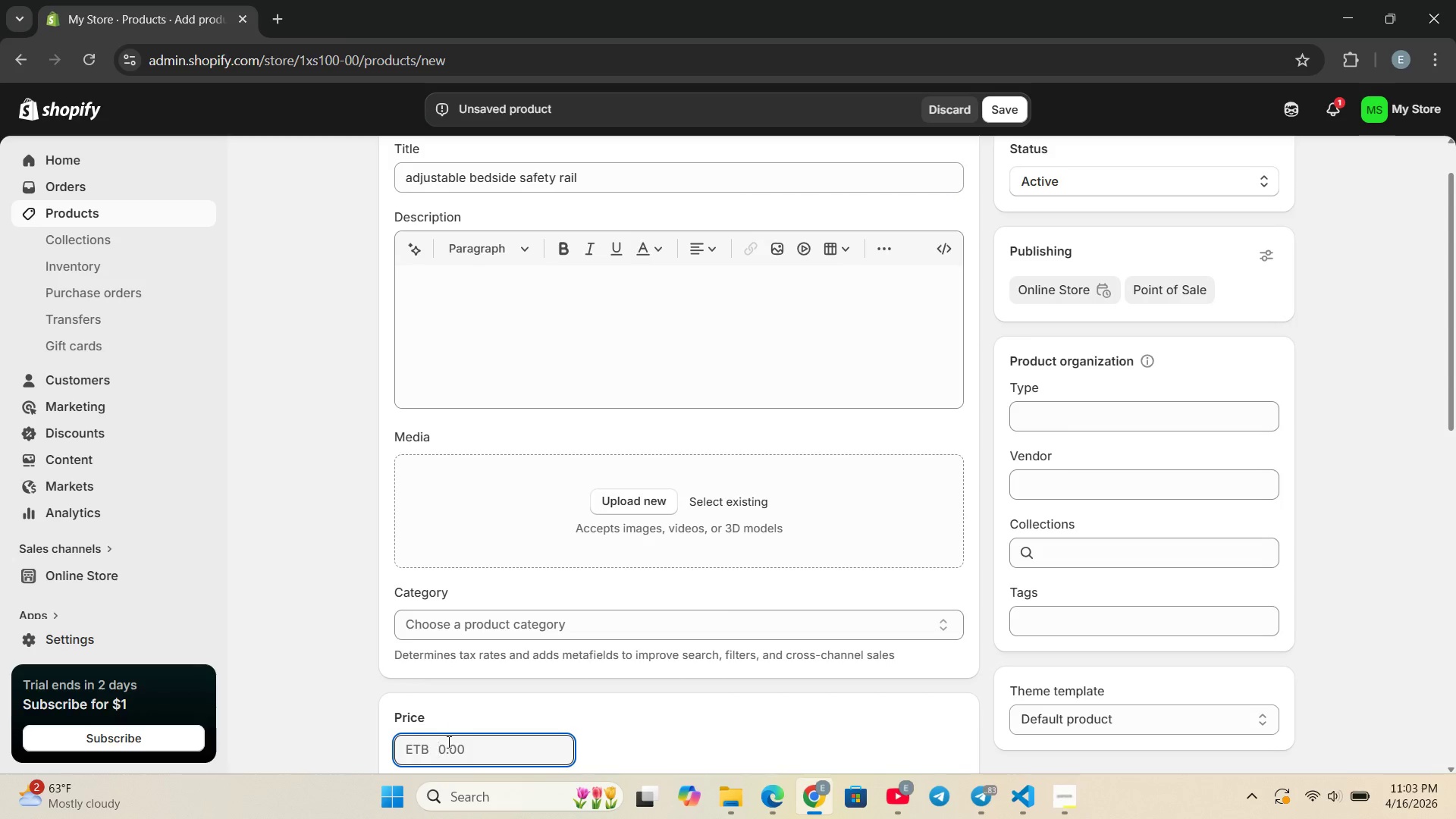 
type(49.99)
 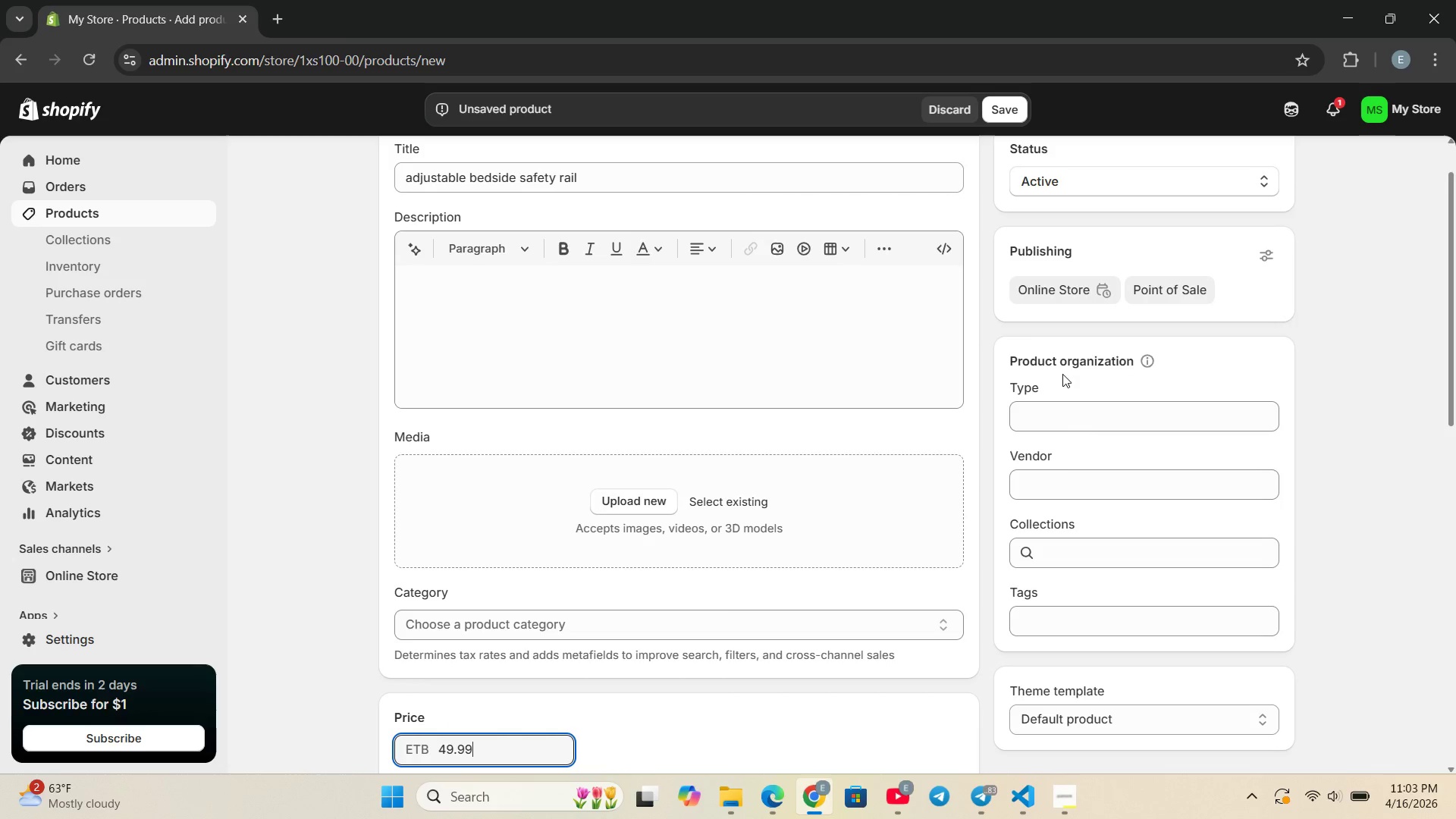 
left_click([1038, 408])
 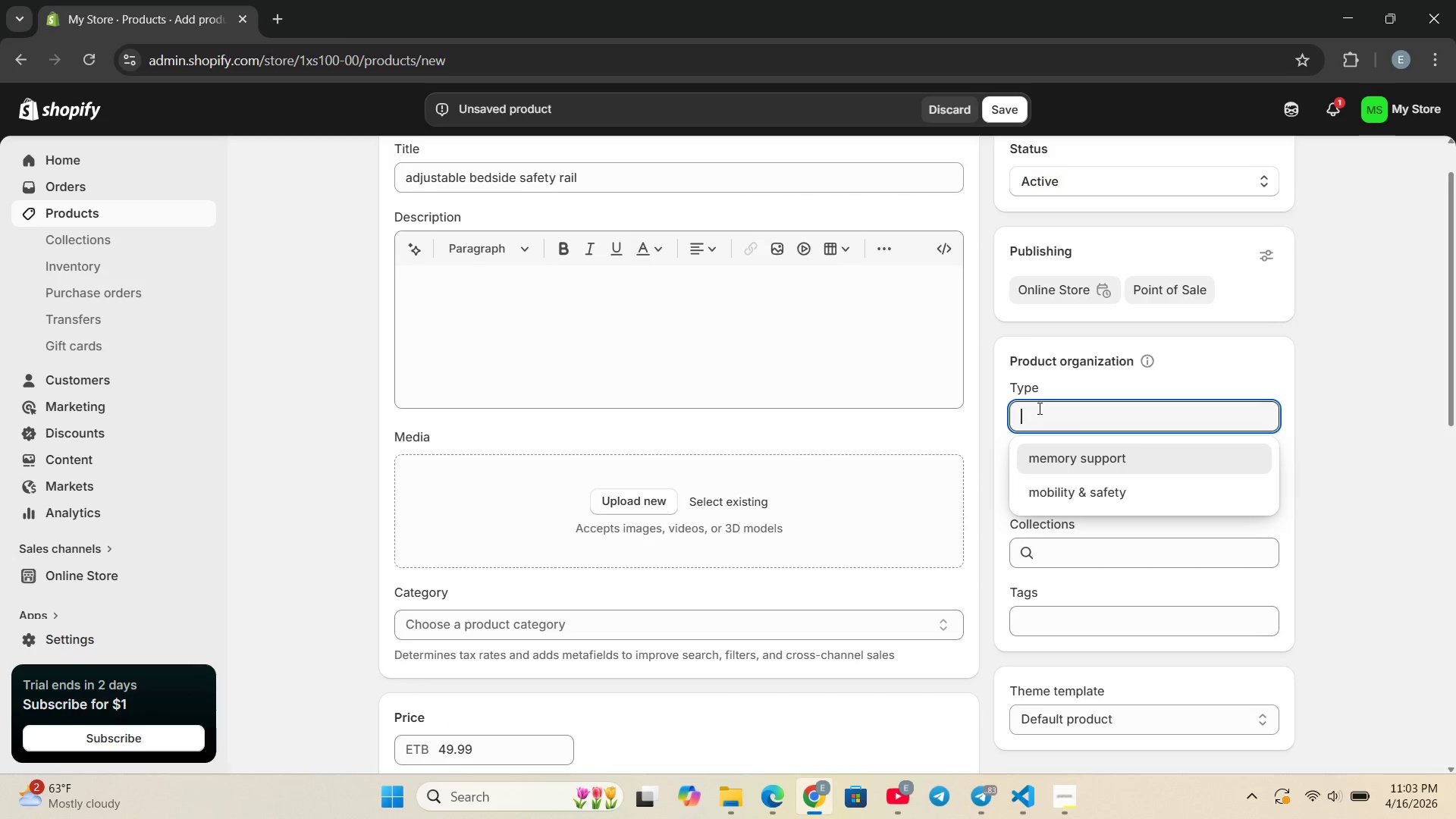 
key(Control+ControlLeft)
 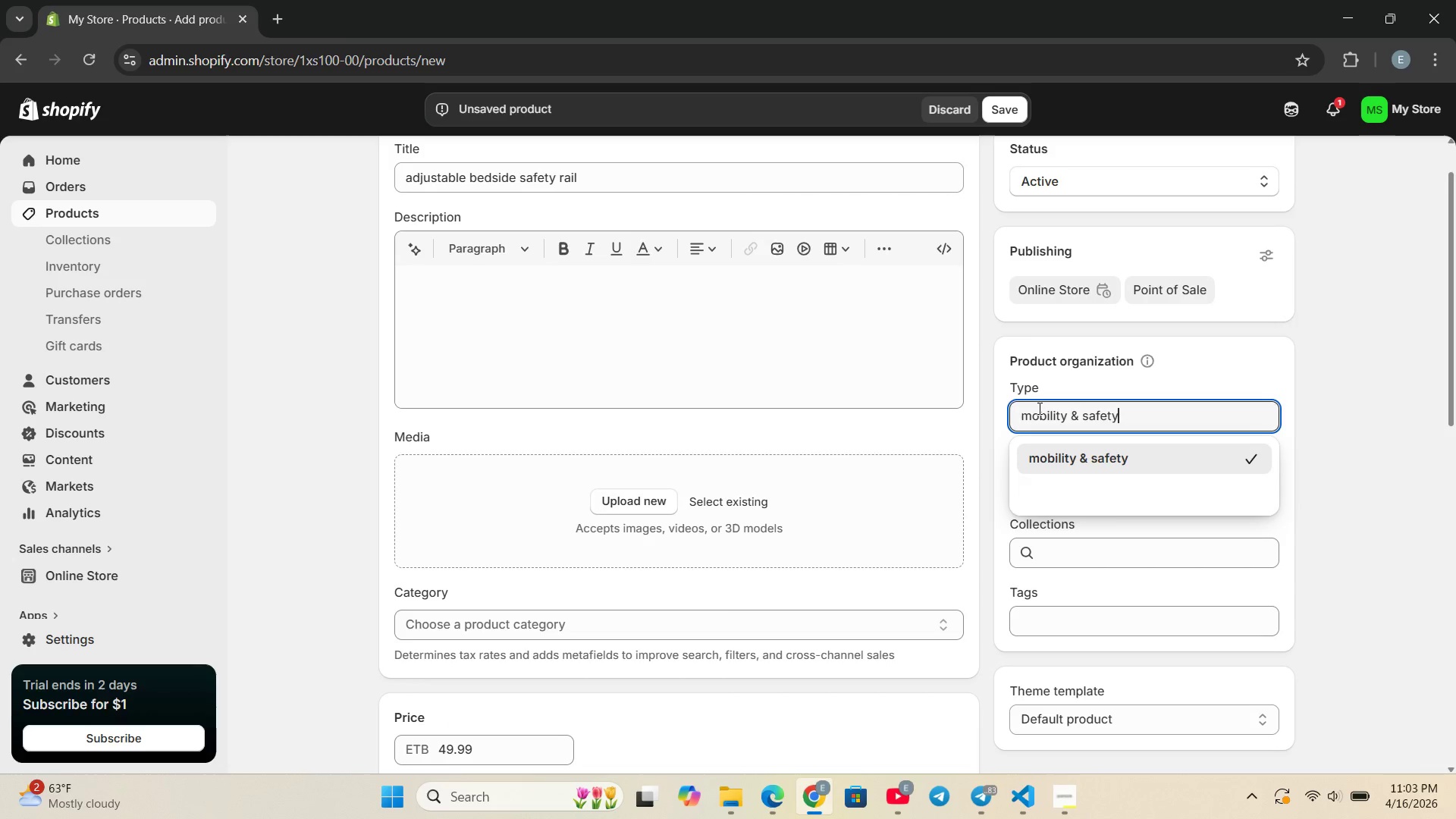 
key(Control+V)
 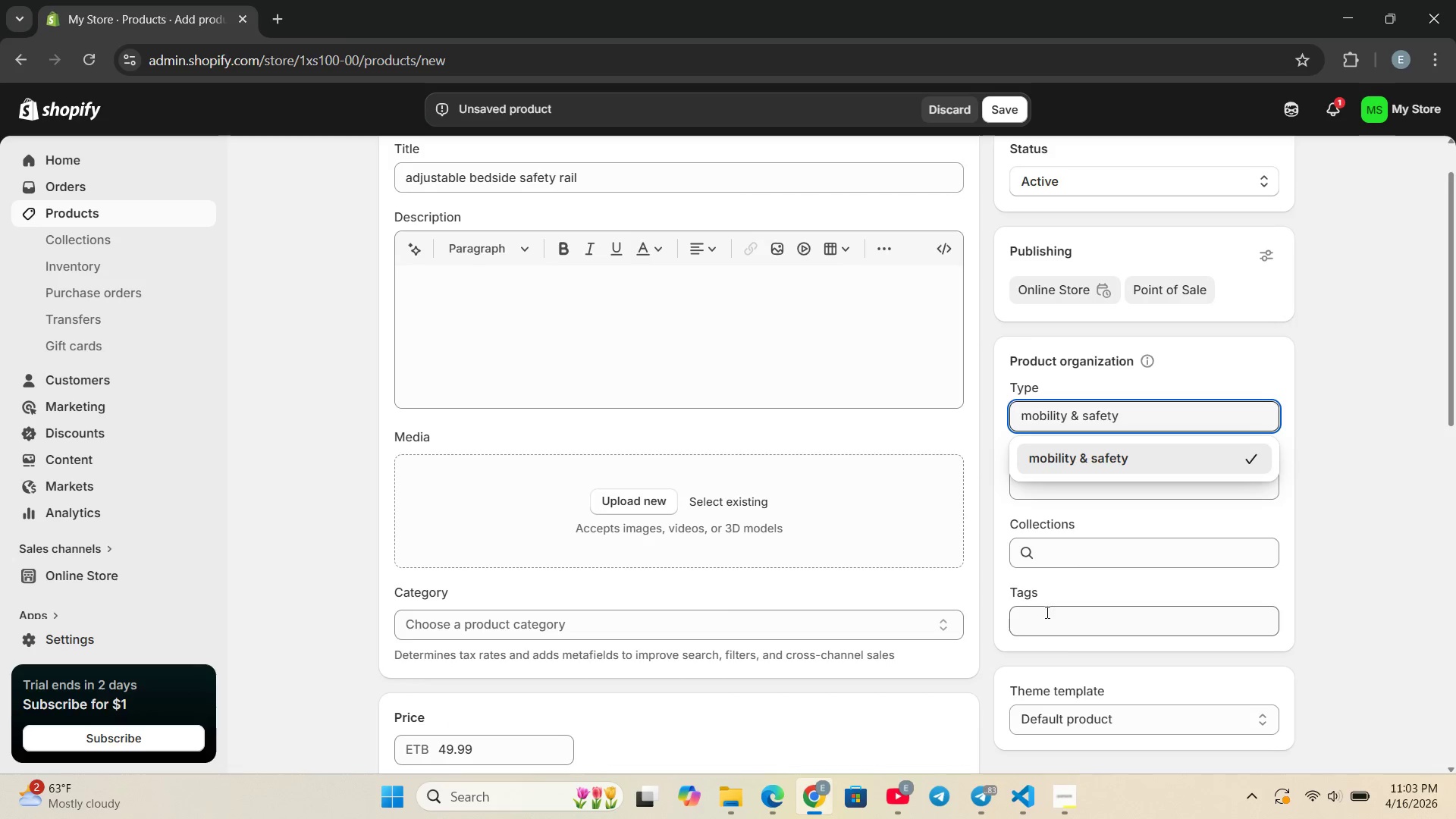 
left_click([1043, 617])
 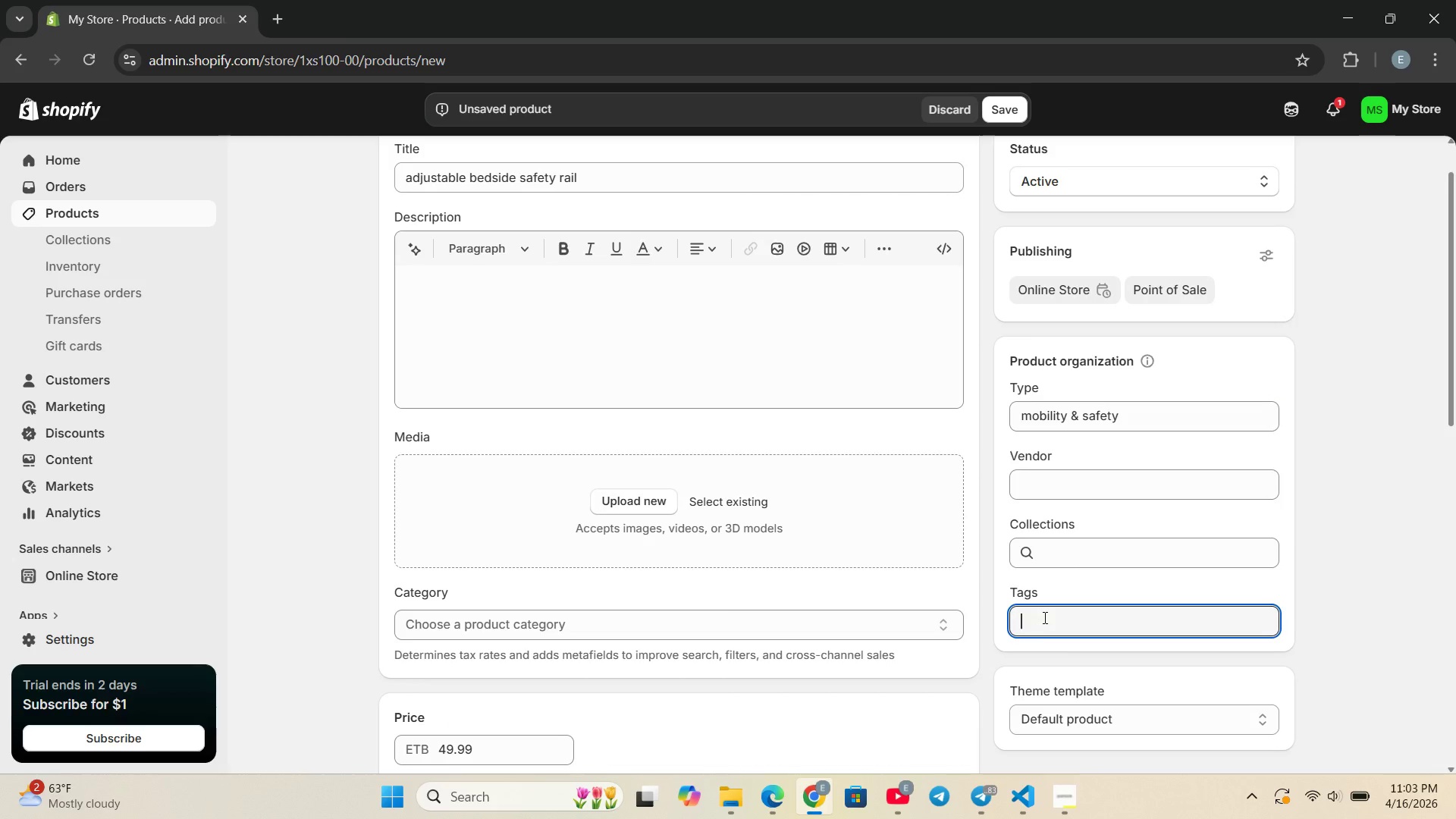 
key(Control+ControlLeft)
 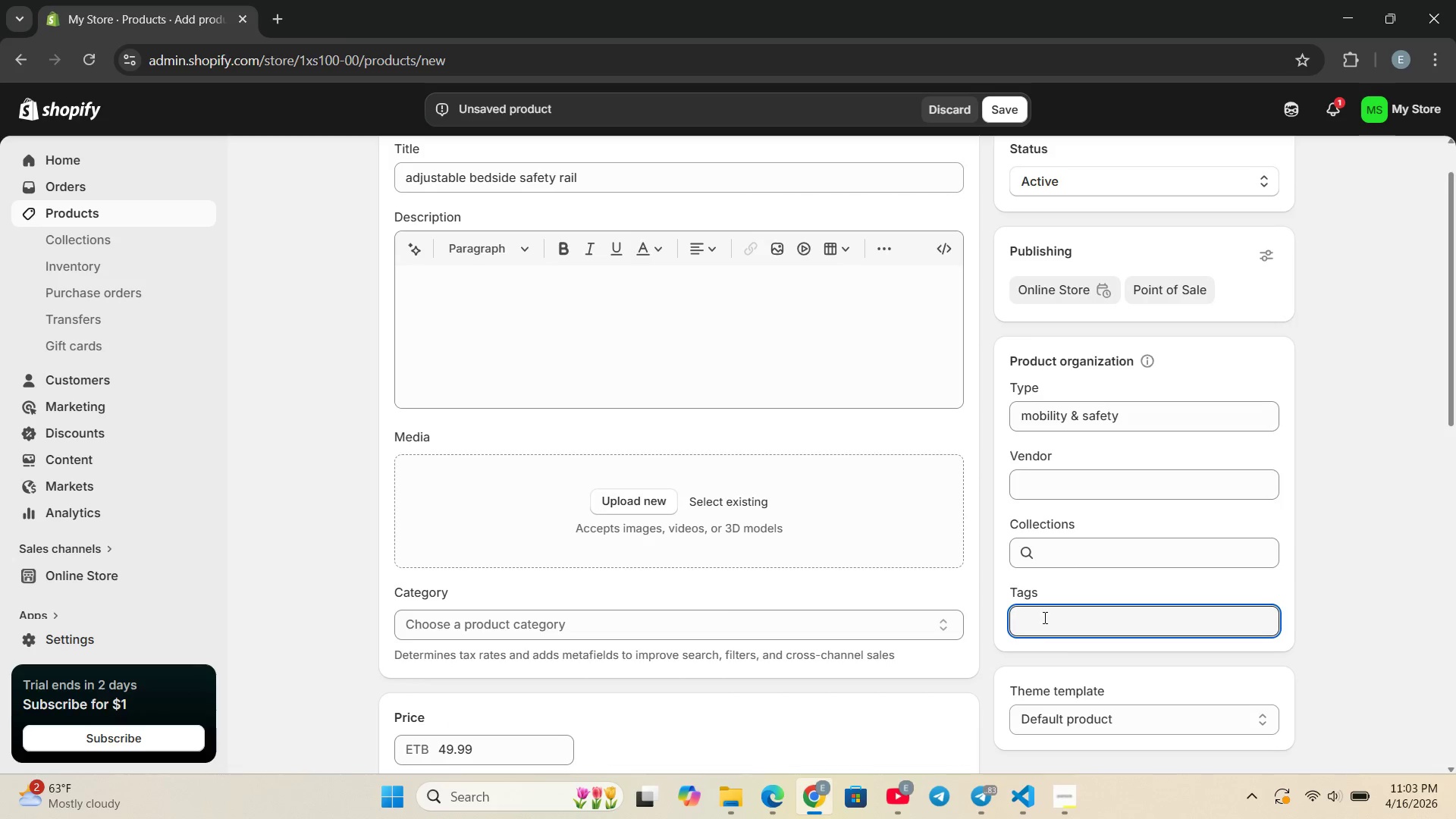 
key(Control+V)
 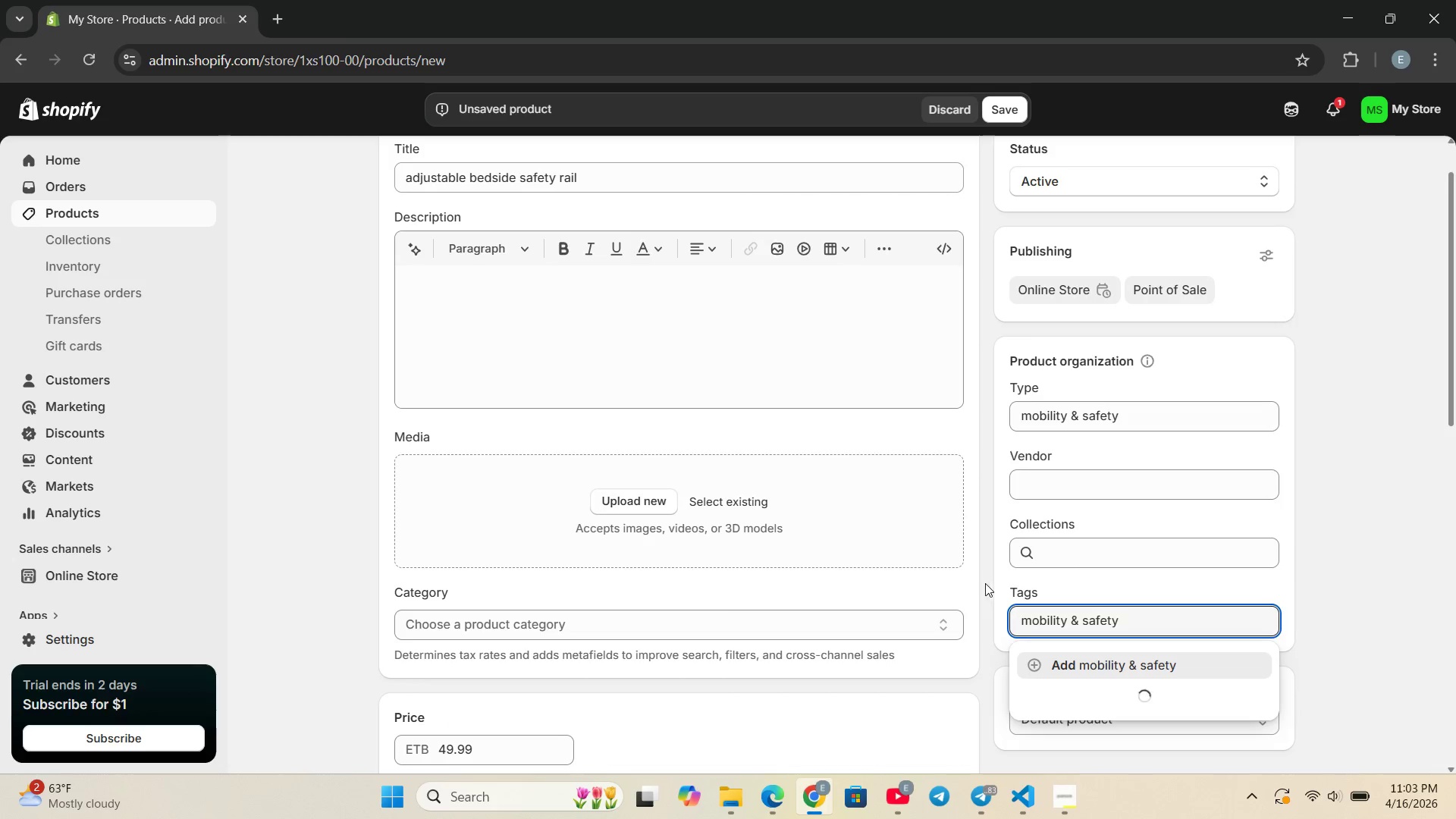 
left_click([984, 582])
 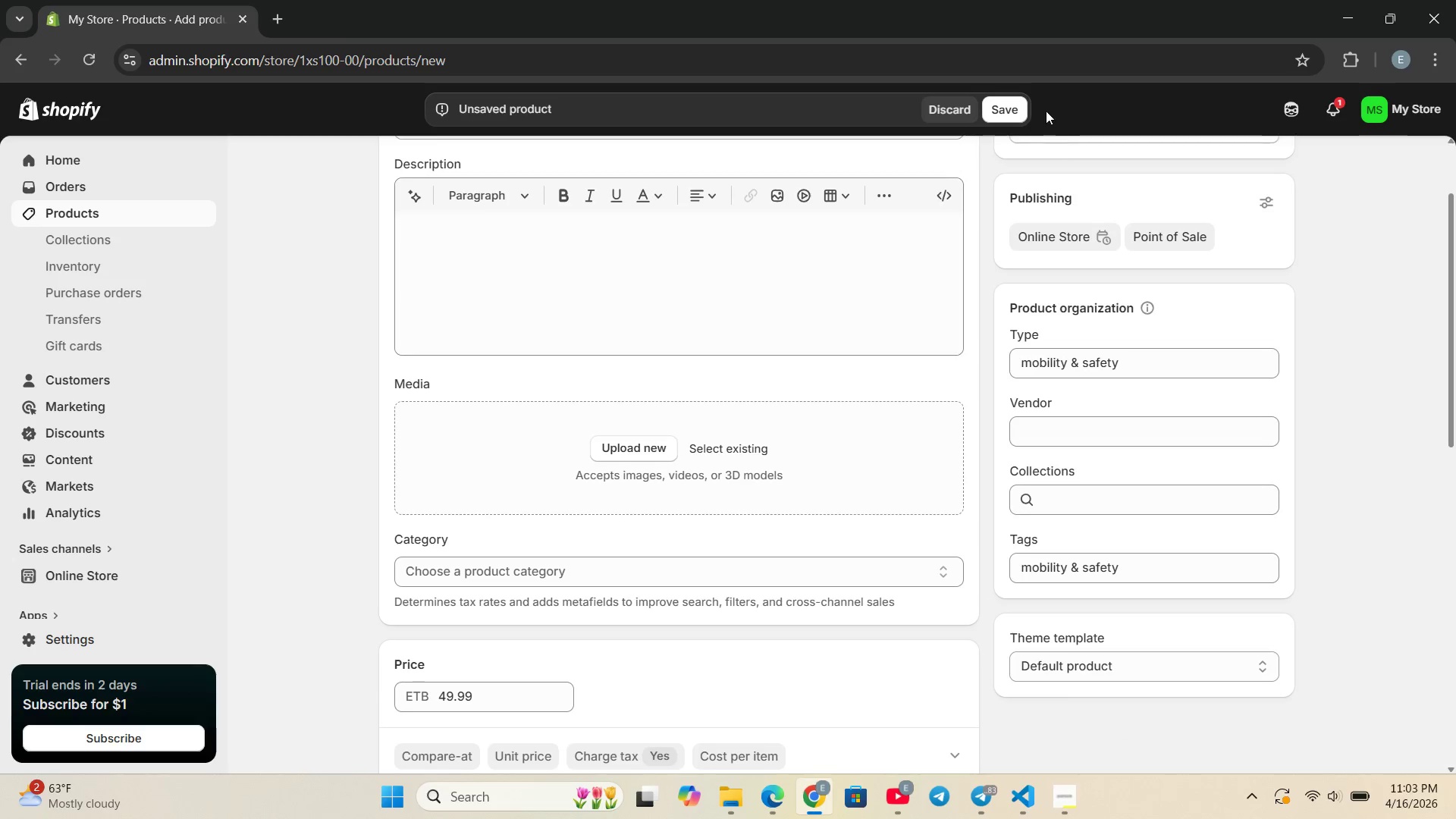 
left_click([1006, 110])
 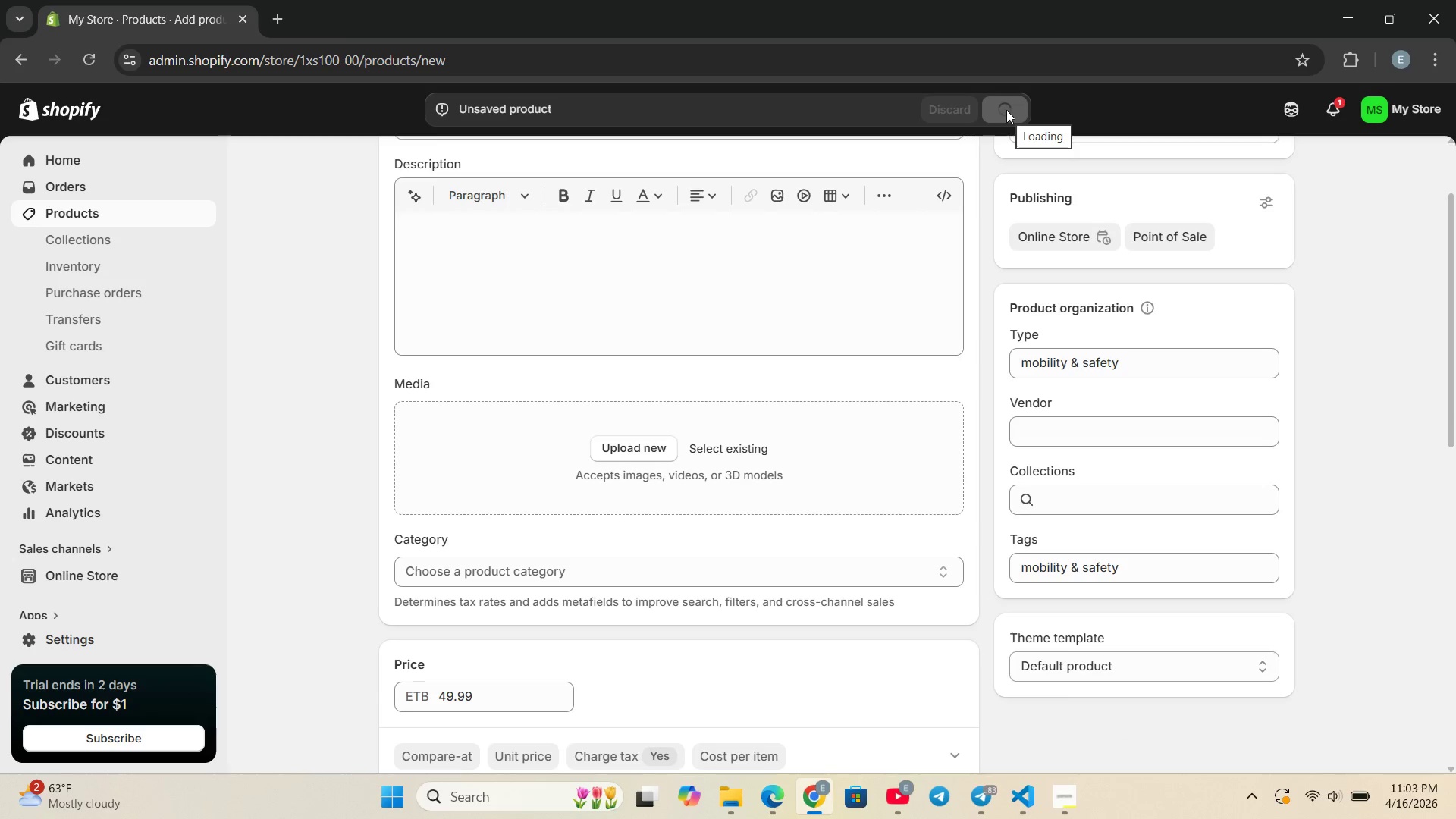 
wait(8.47)
 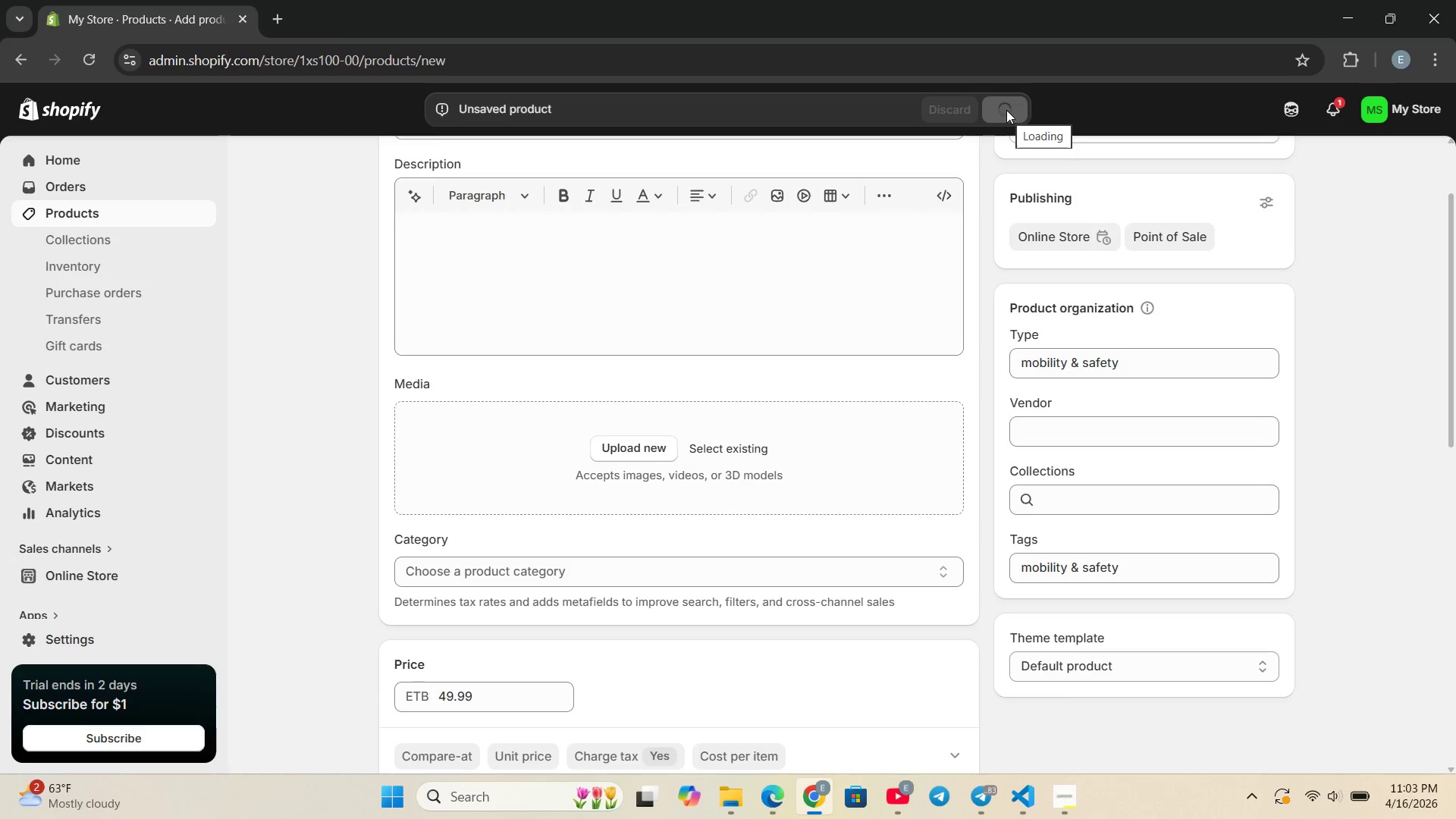 
left_click([113, 217])
 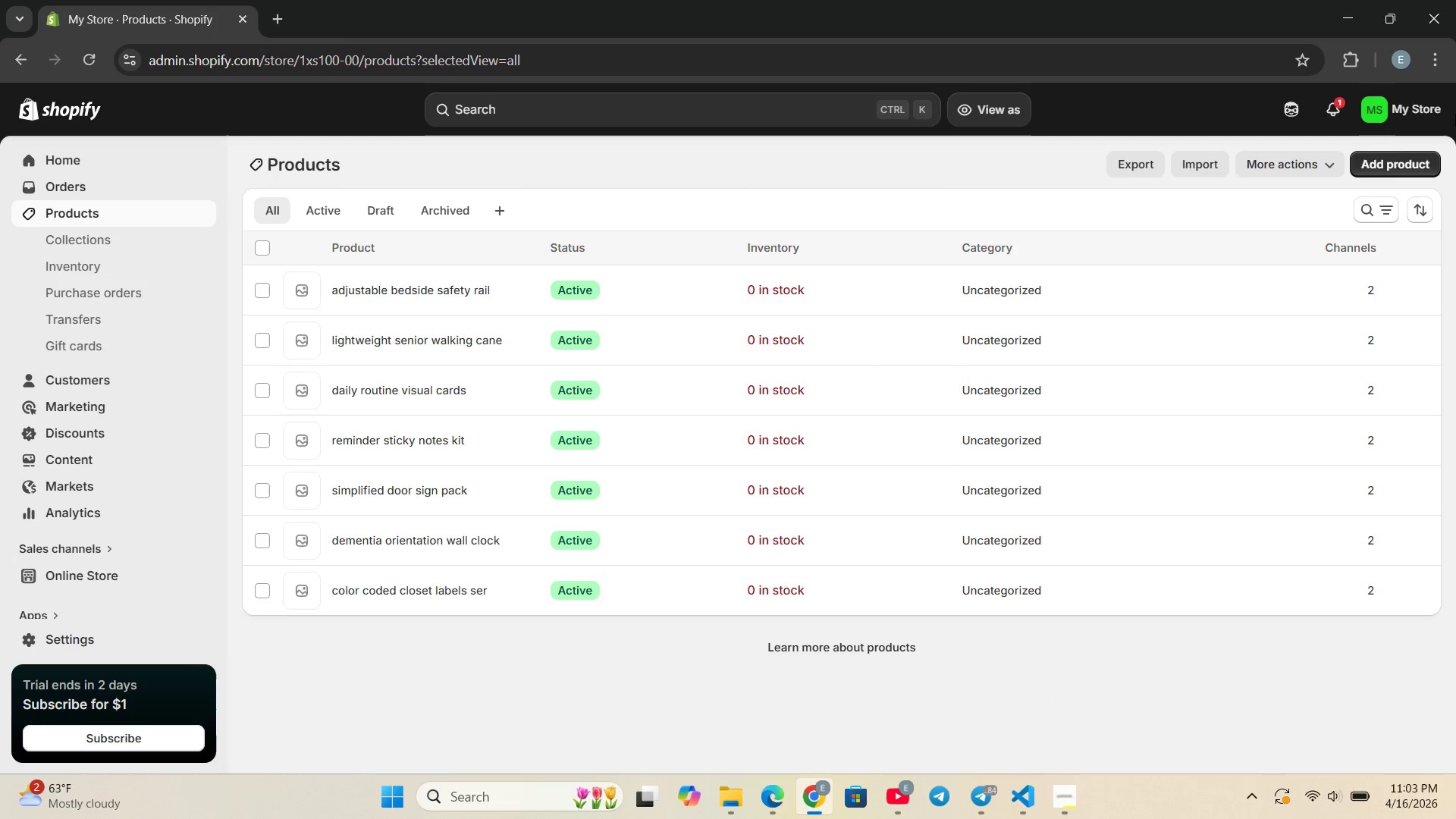 
left_click([1363, 161])
 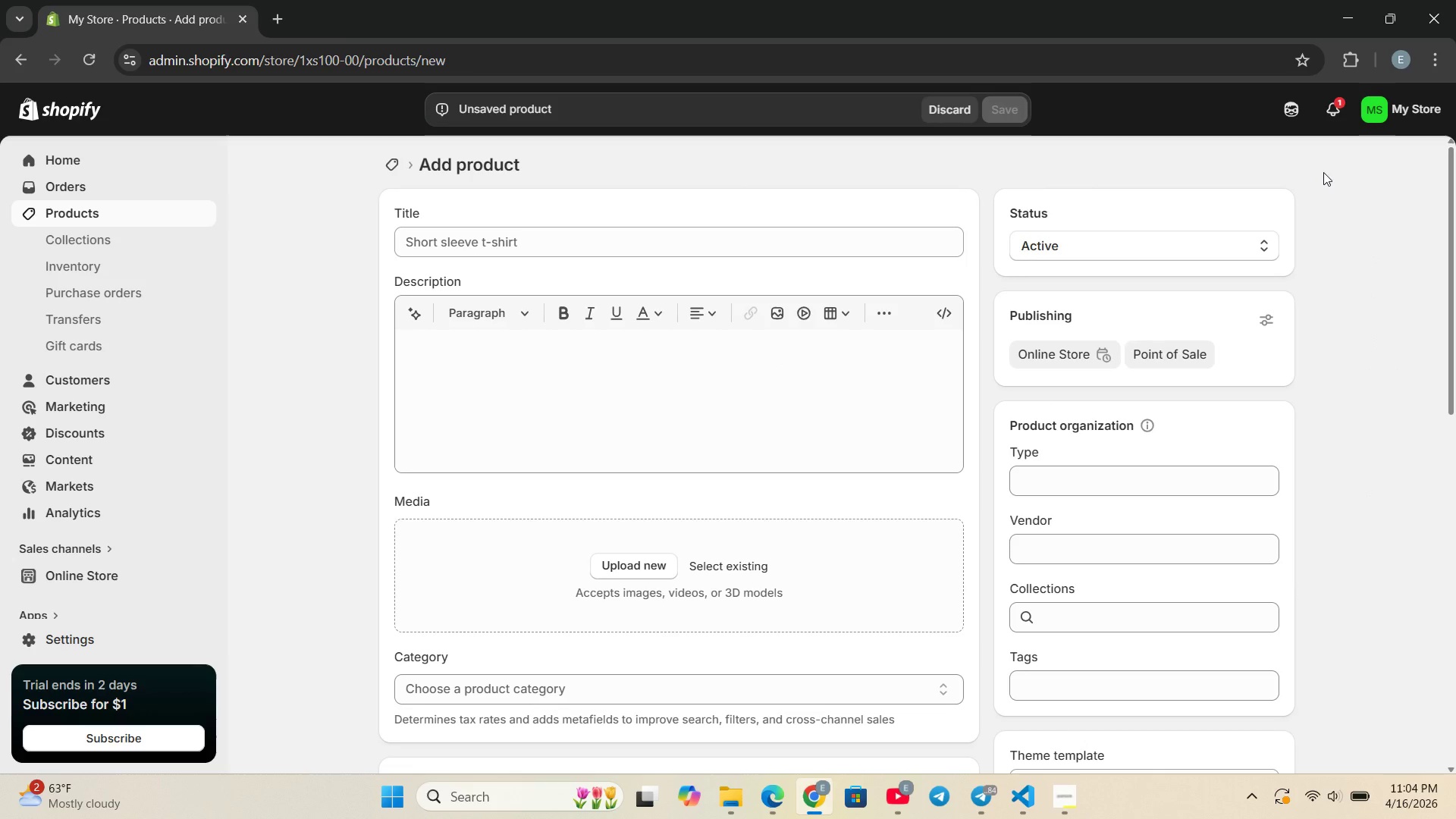 
wait(6.45)
 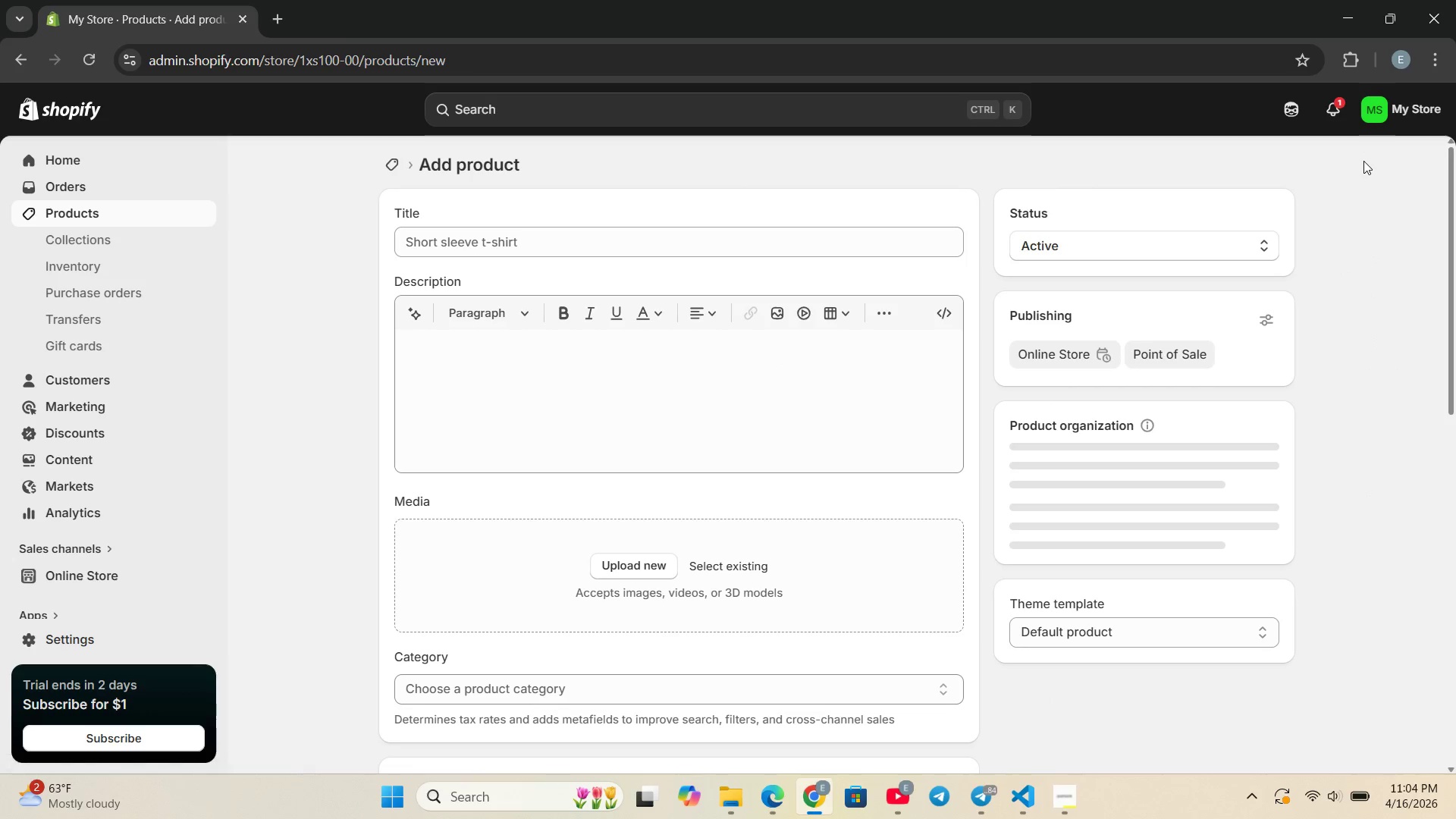 
left_click([501, 253])
 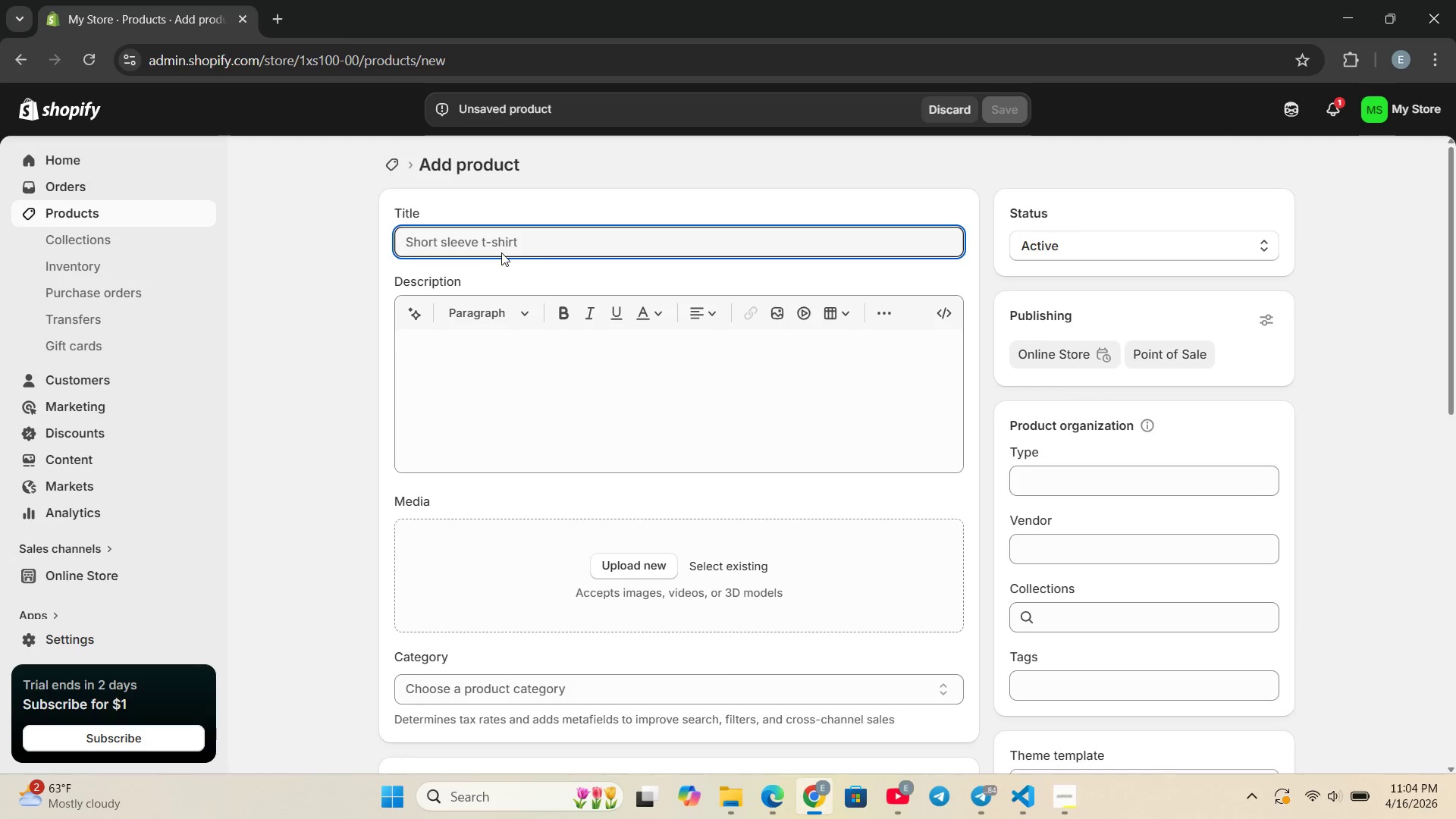 
type(anti slip bathroom mat)
 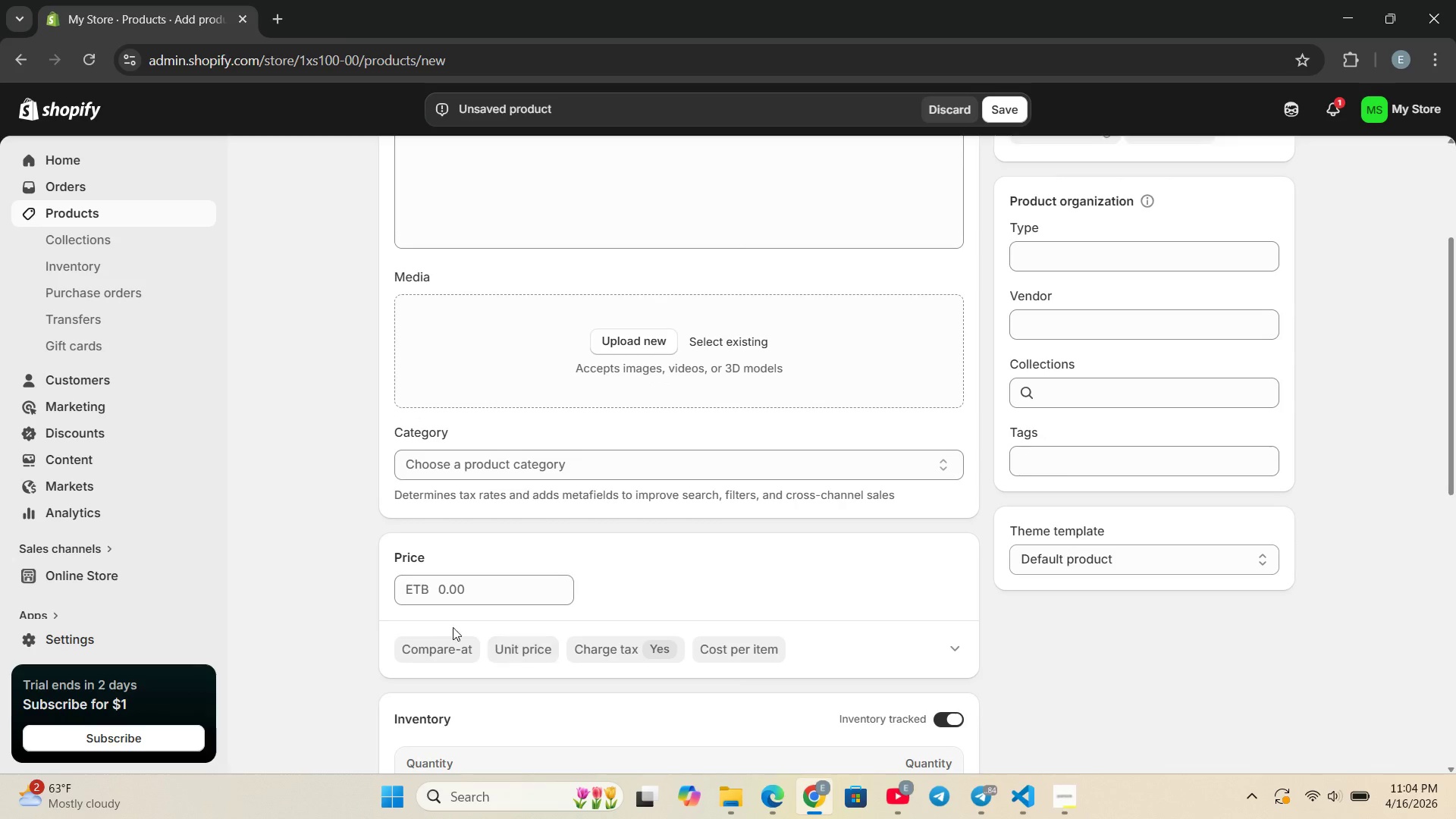 
left_click([469, 590])
 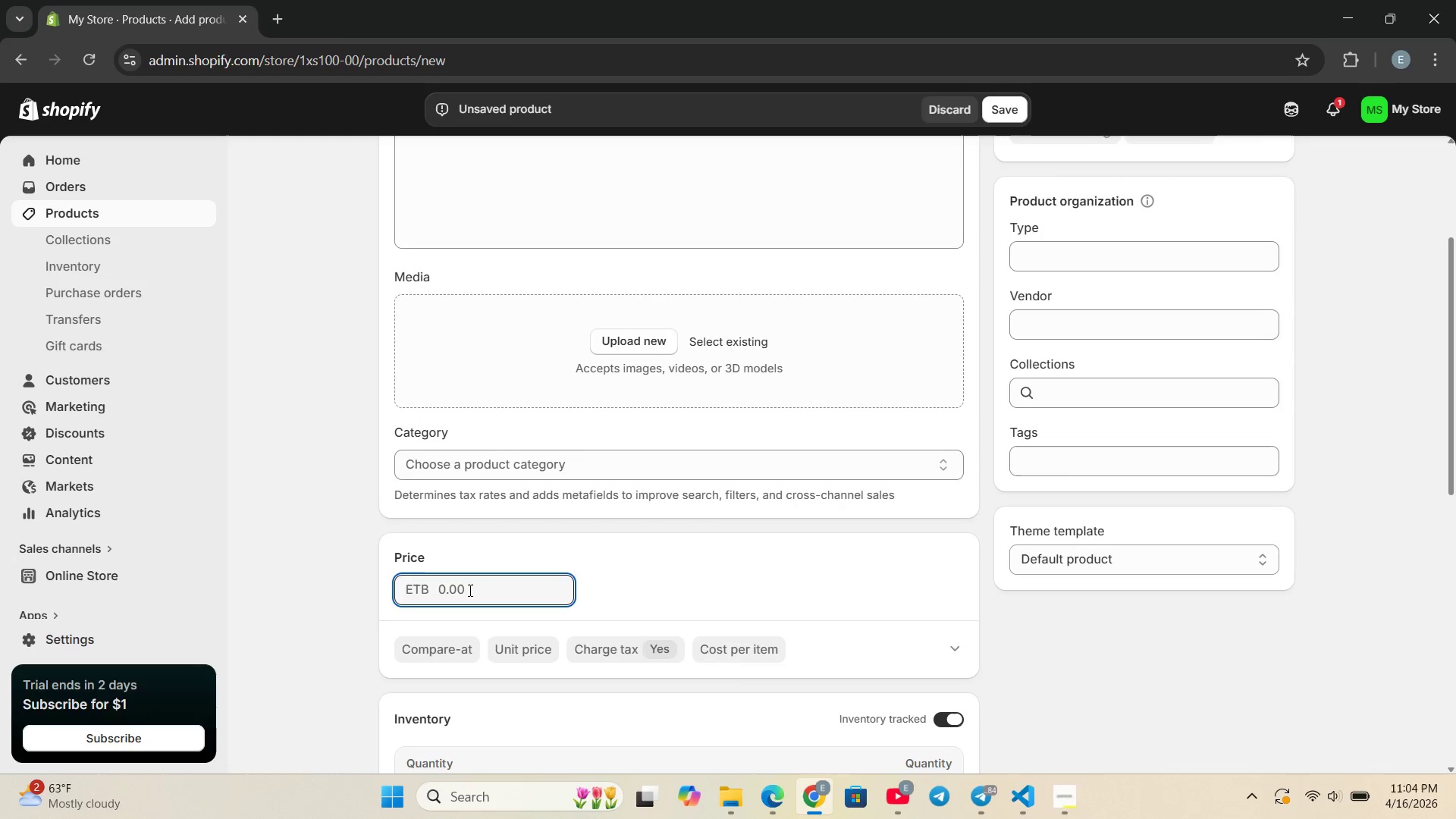 
type(18.99)
 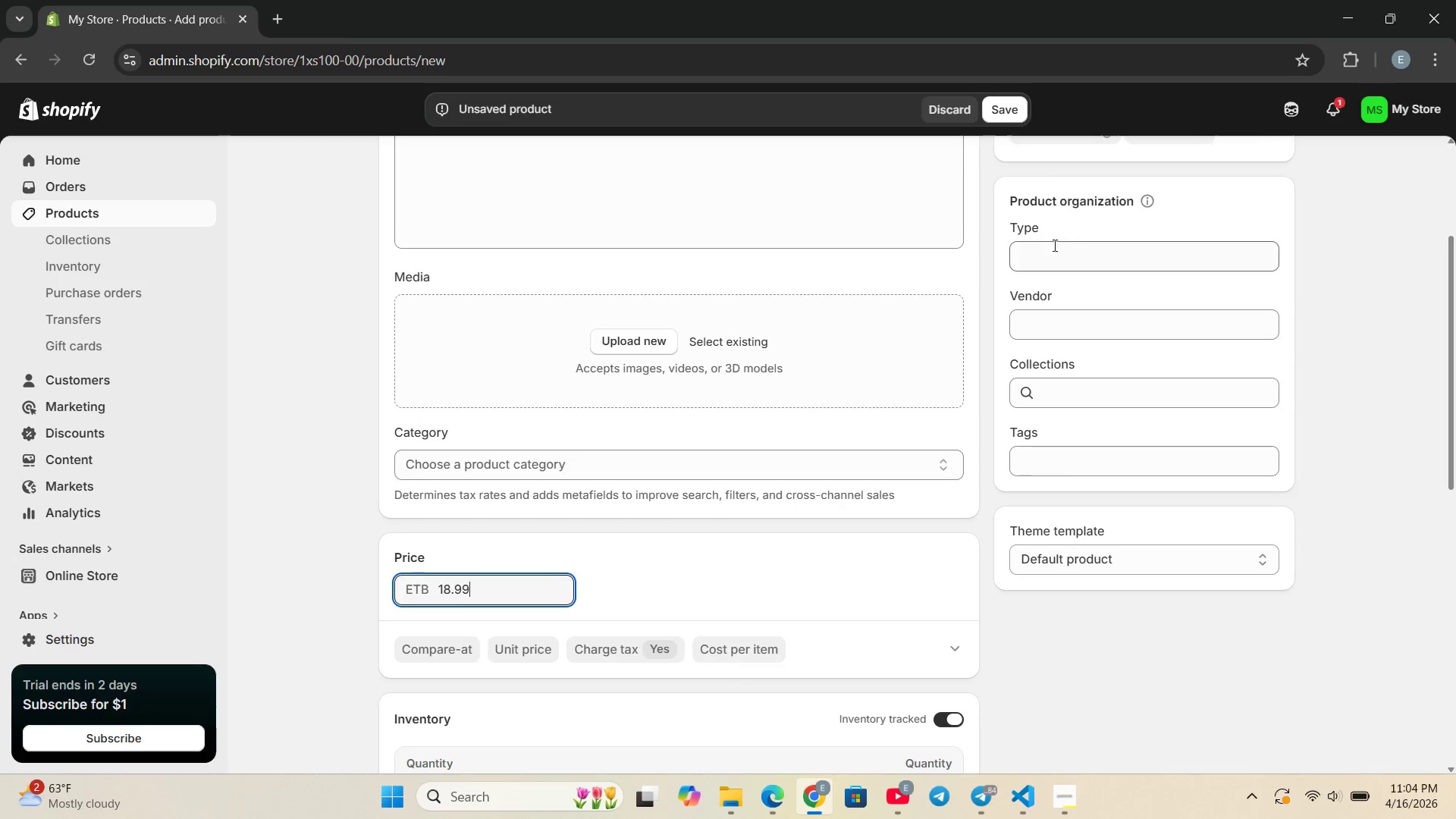 
left_click([1047, 255])
 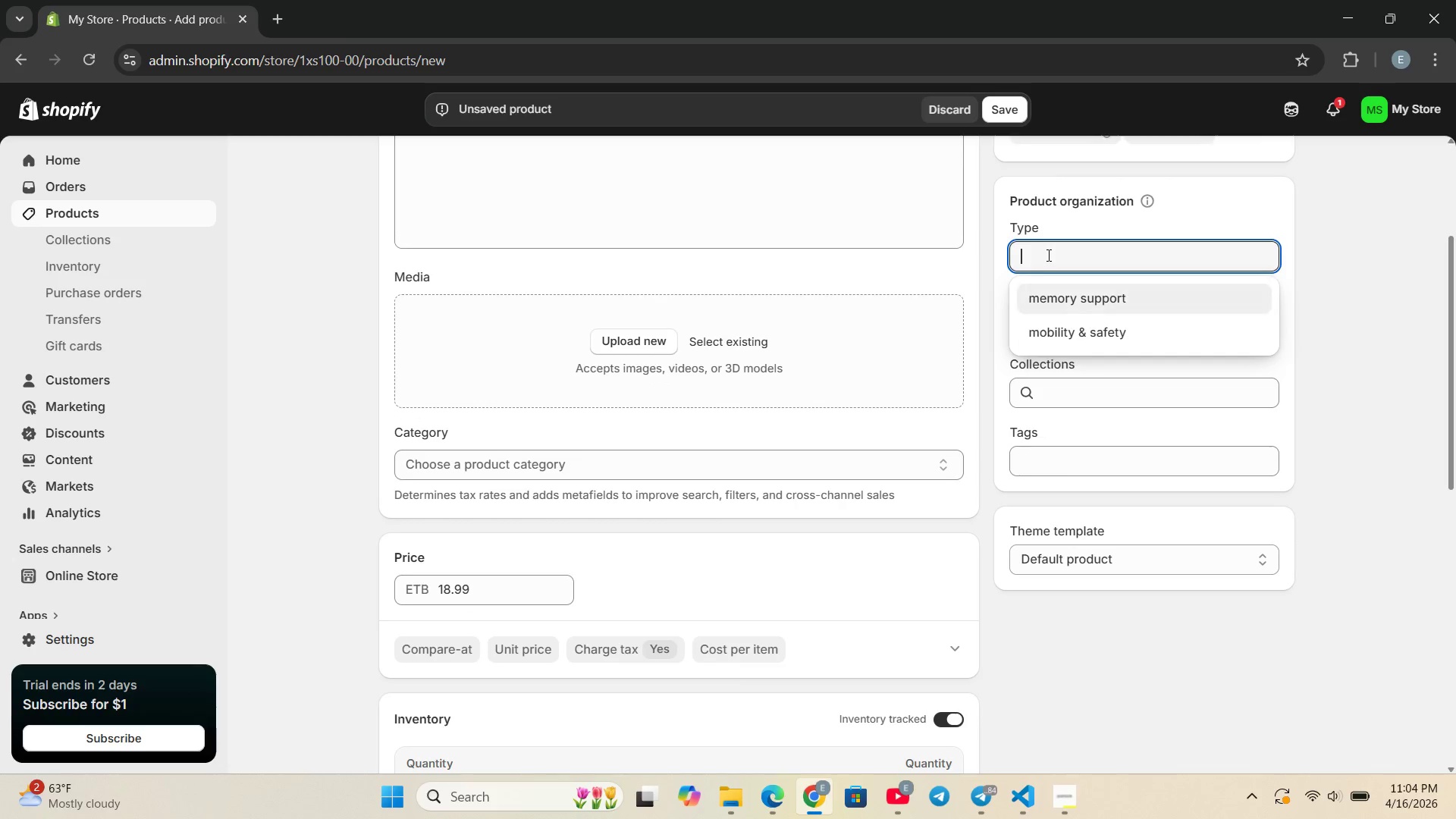 
key(Control+ControlLeft)
 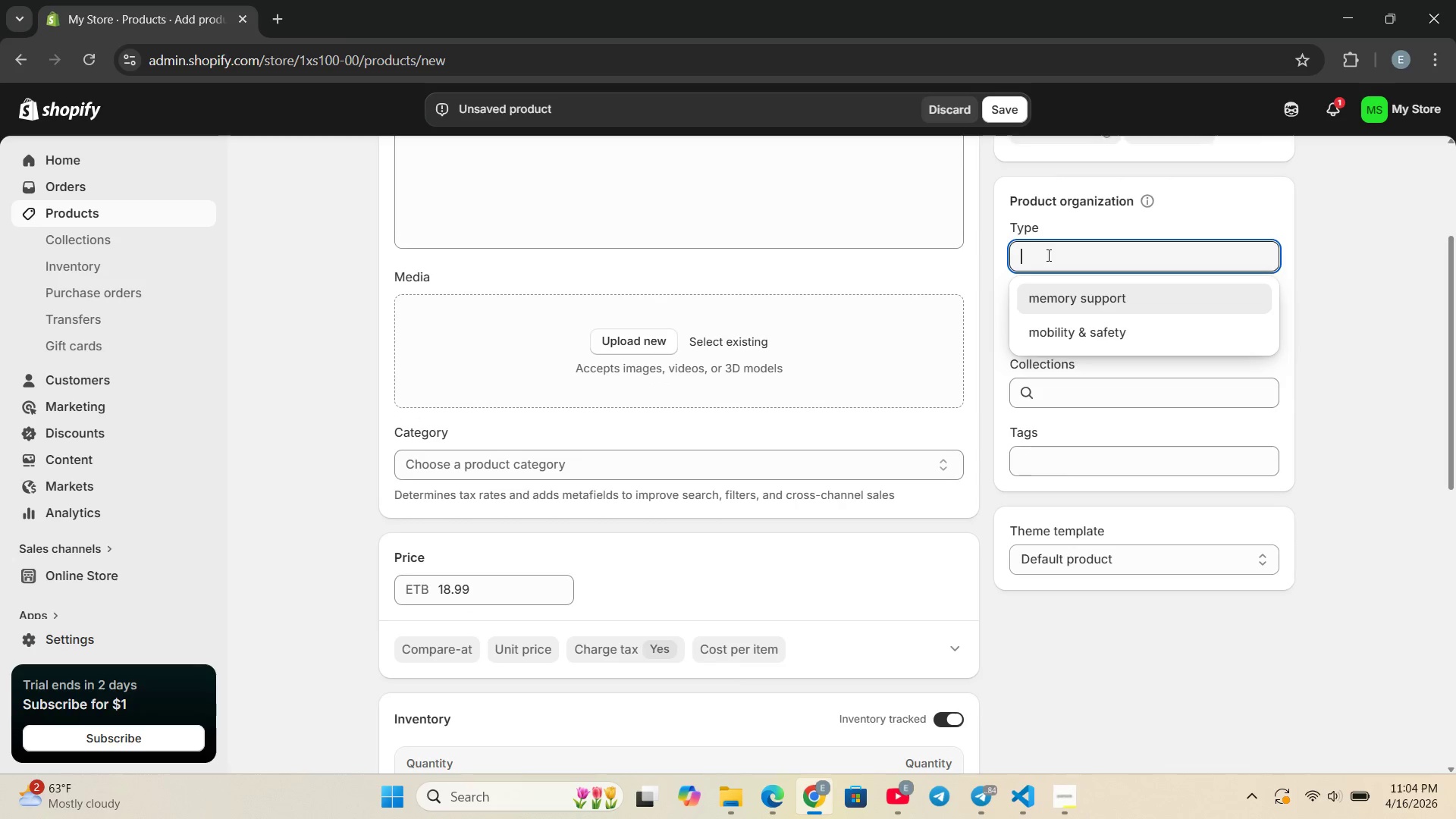 
key(Control+V)
 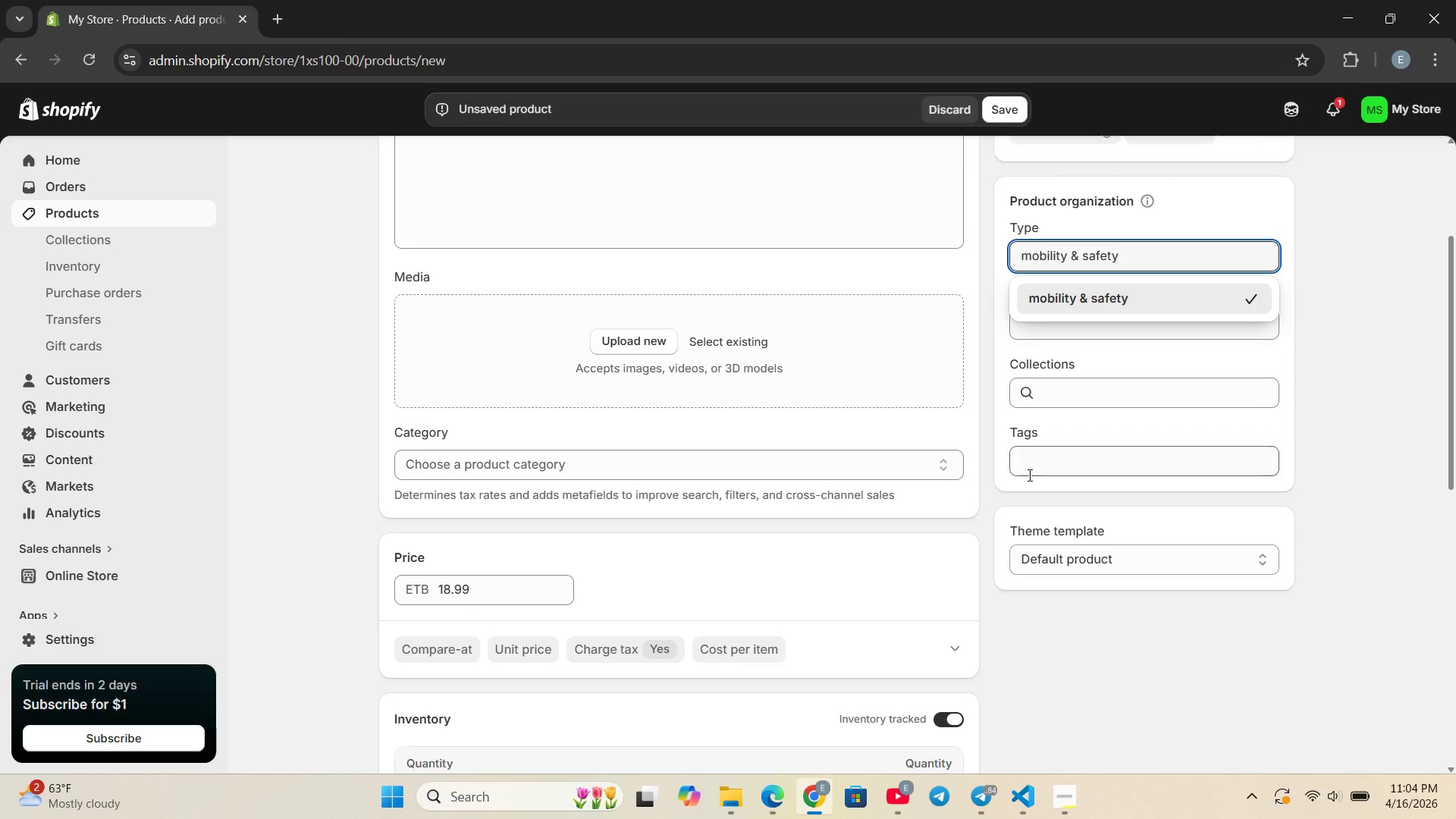 
left_click([1028, 473])
 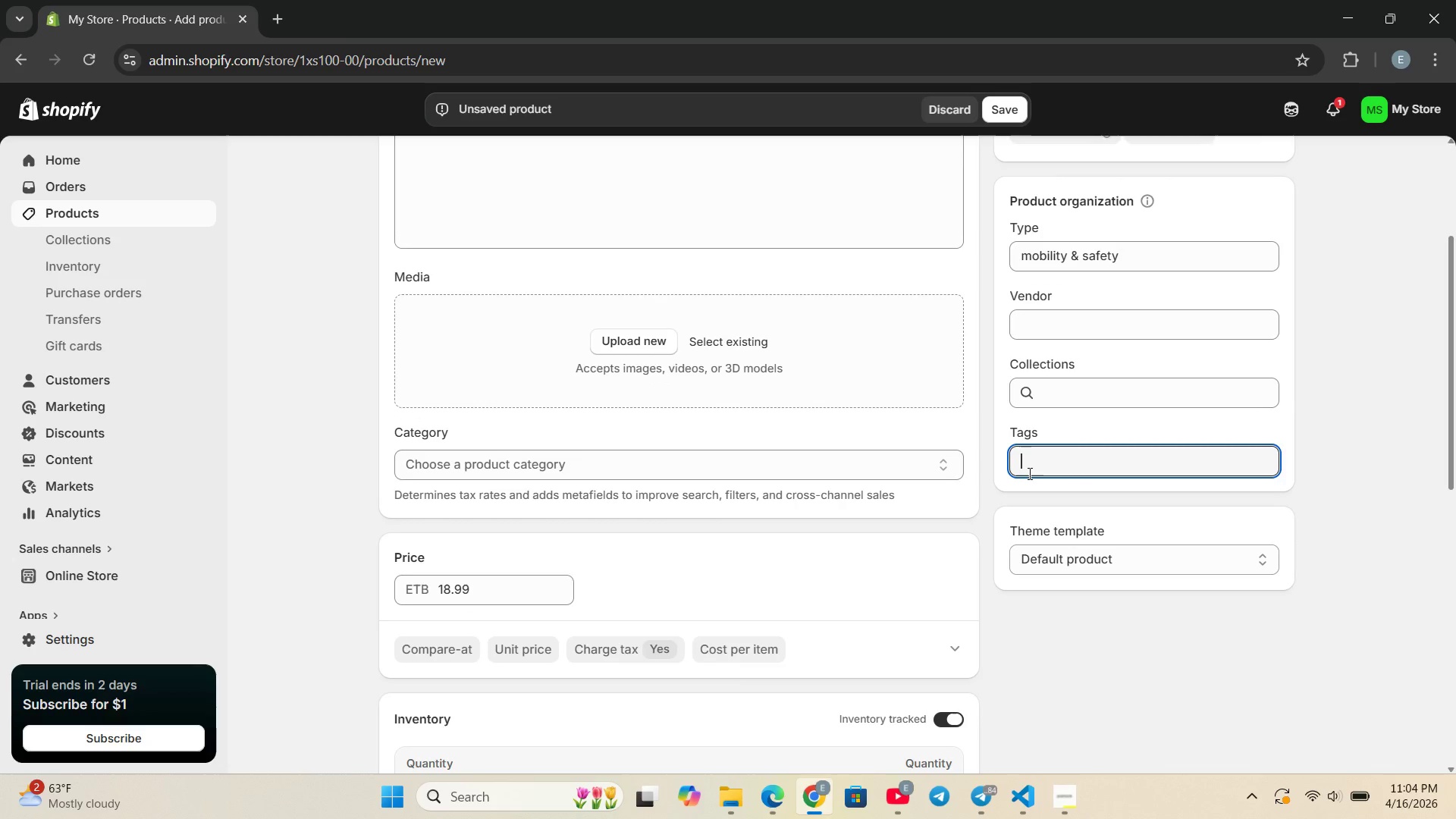 
key(Control+ControlLeft)
 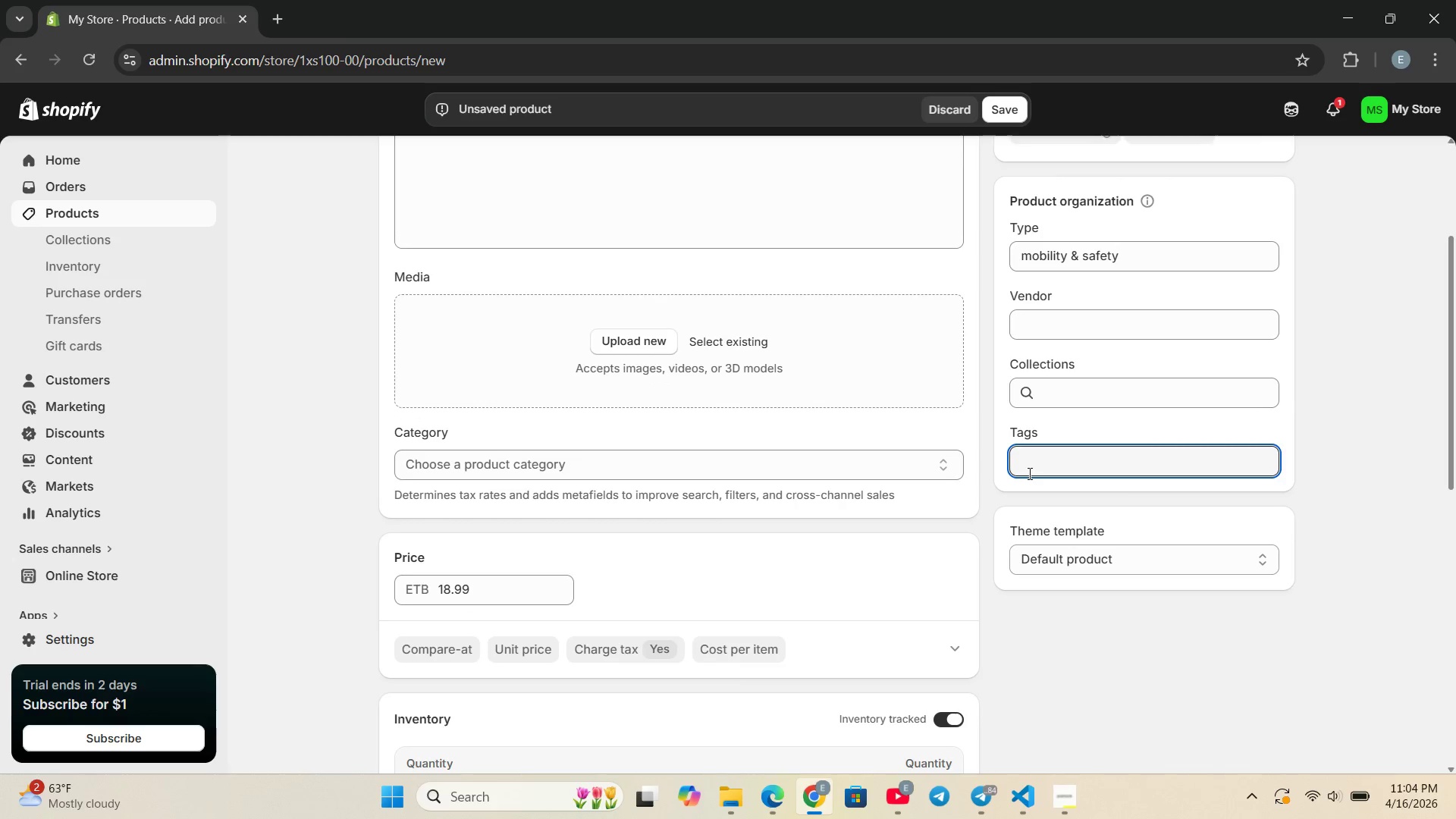 
key(Control+V)
 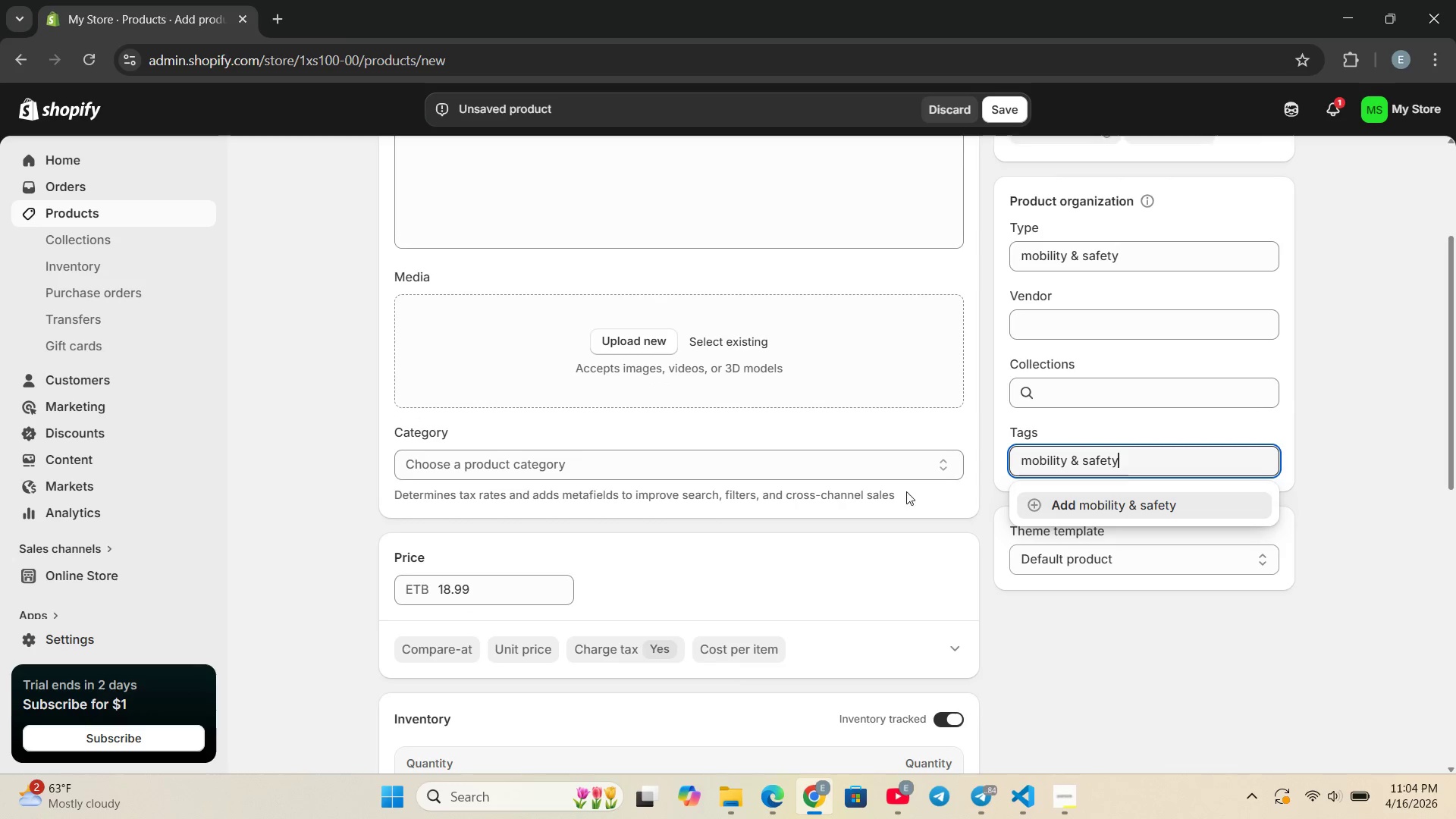 
left_click([895, 526])
 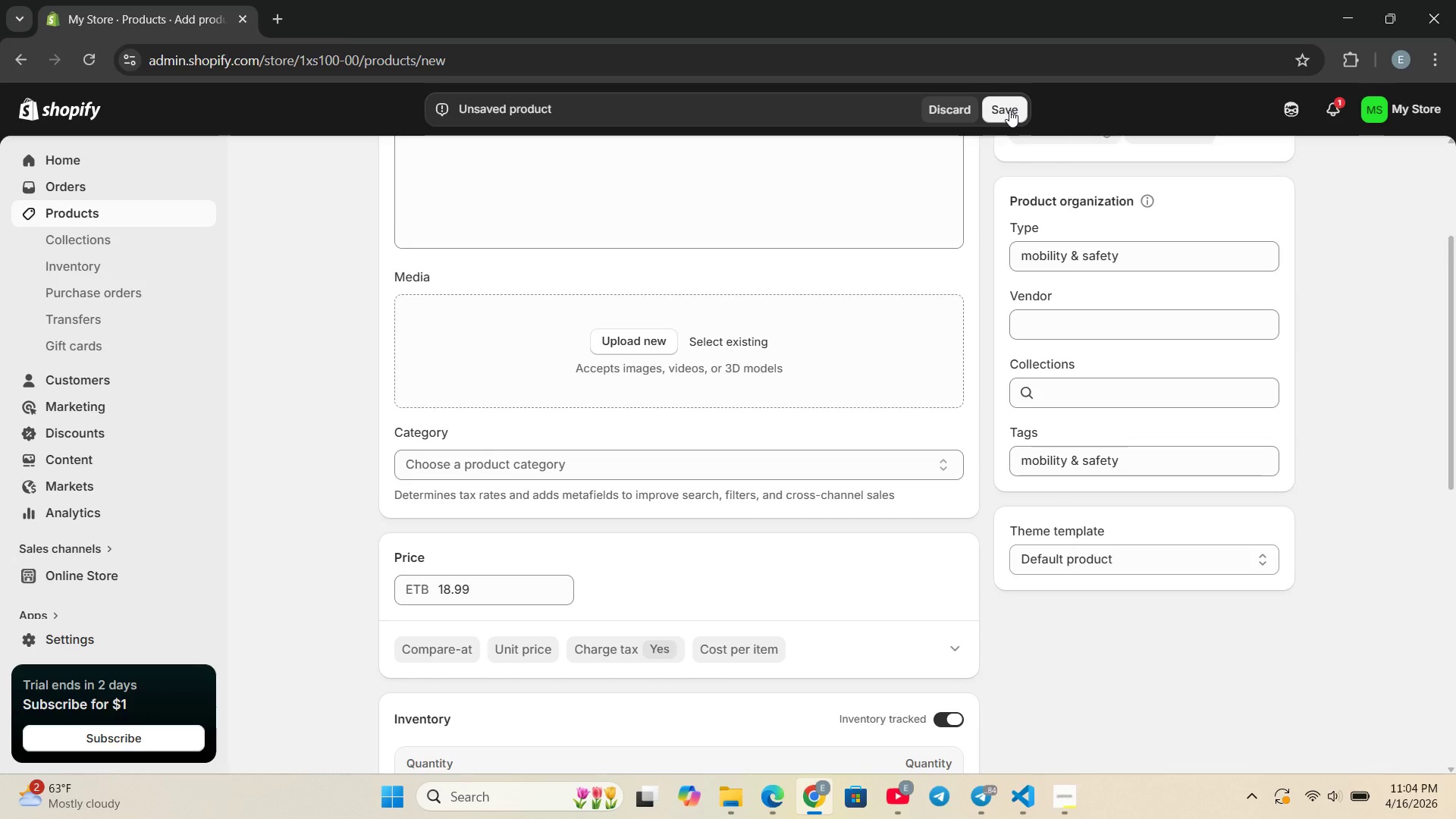 
left_click([1009, 110])
 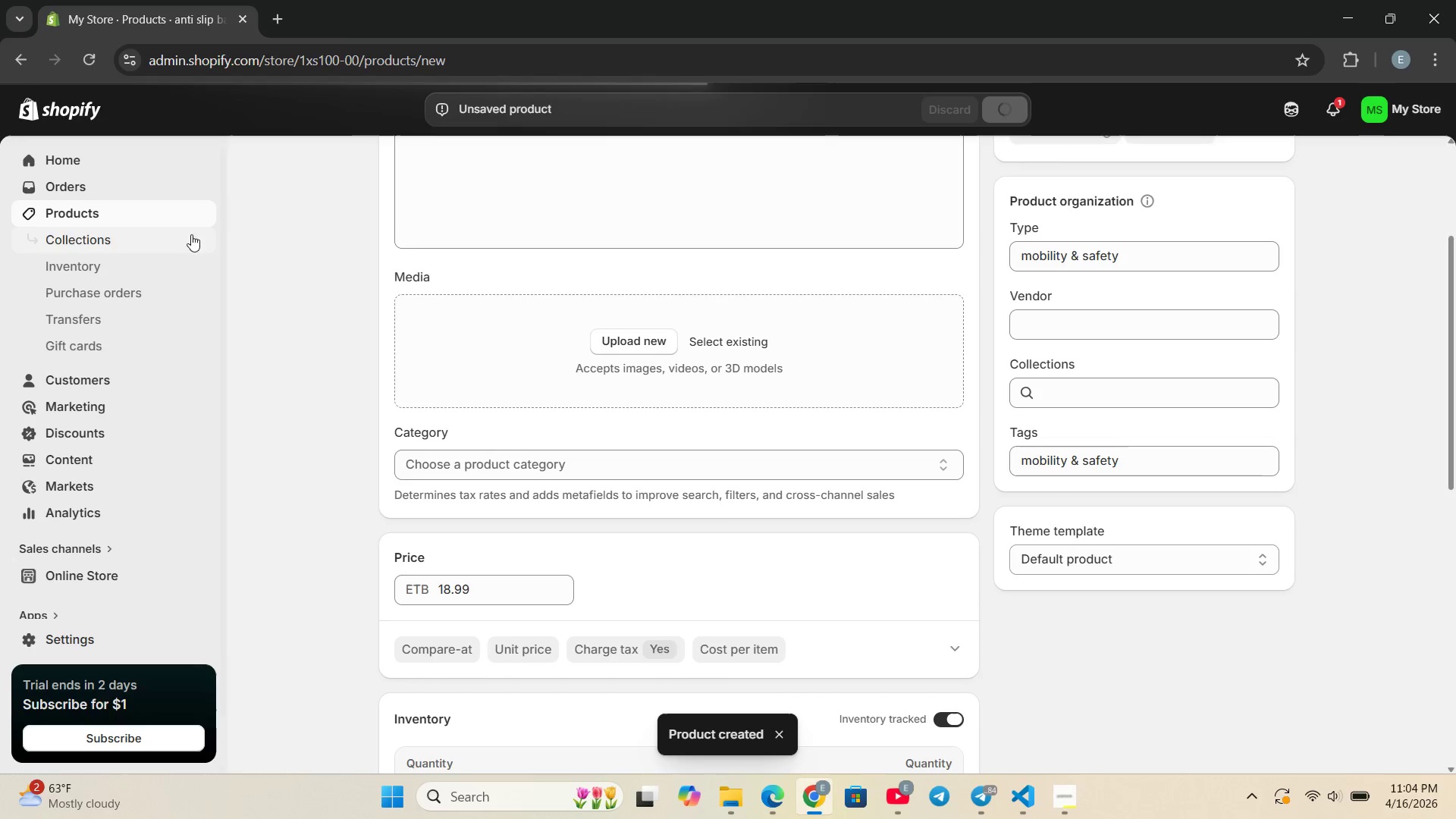 
wait(5.75)
 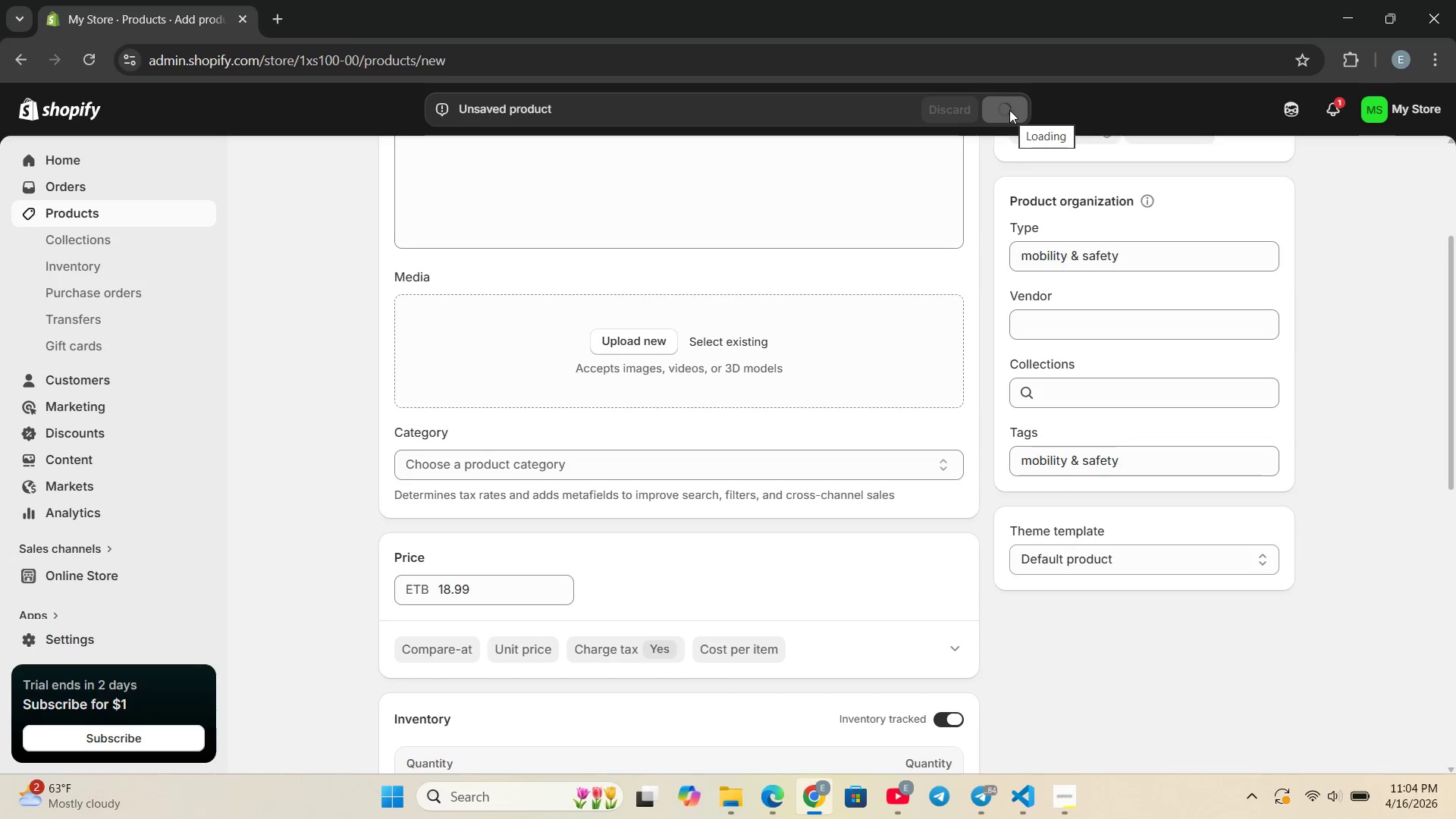 
left_click([153, 215])
 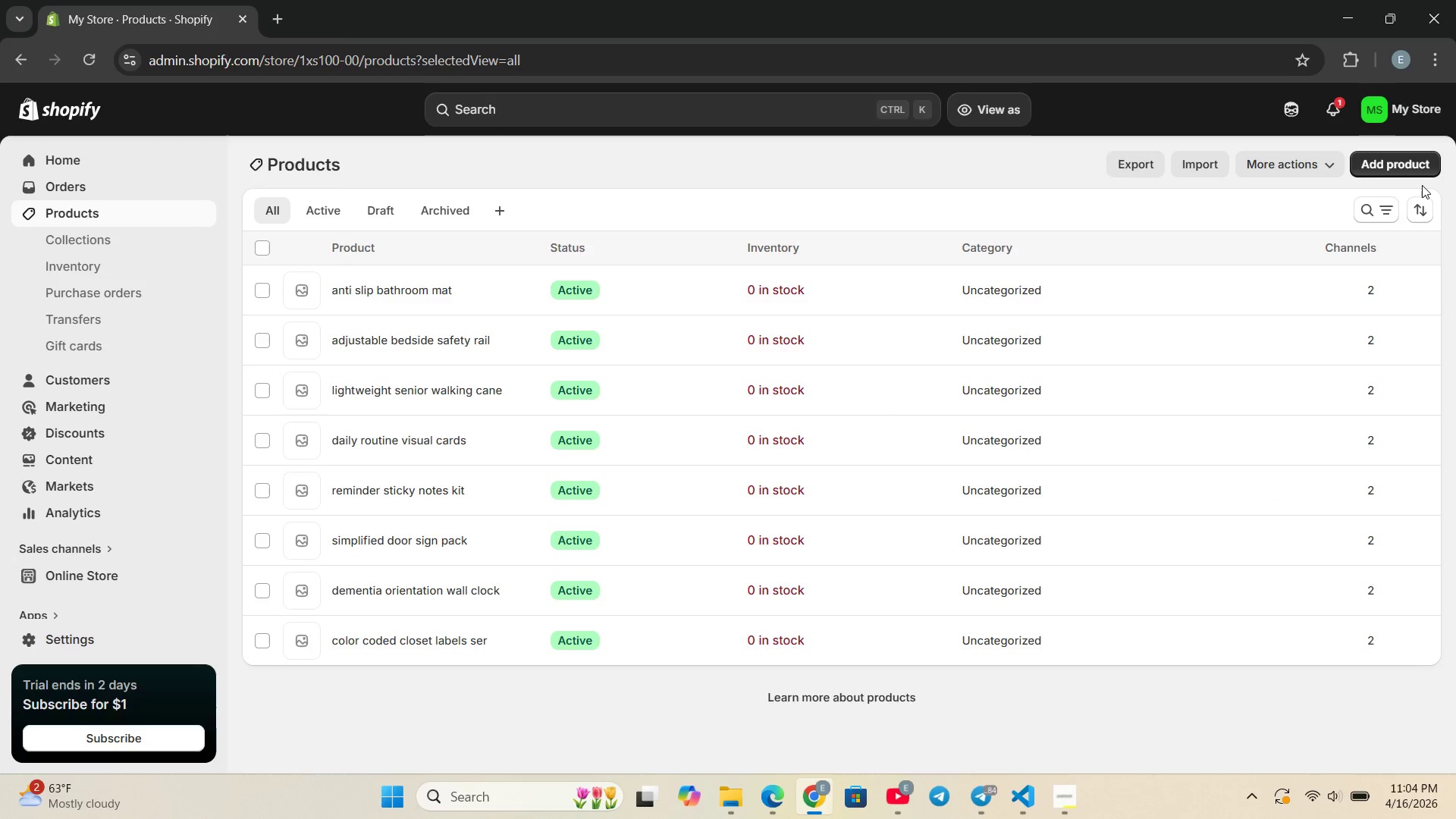 
left_click([1386, 166])
 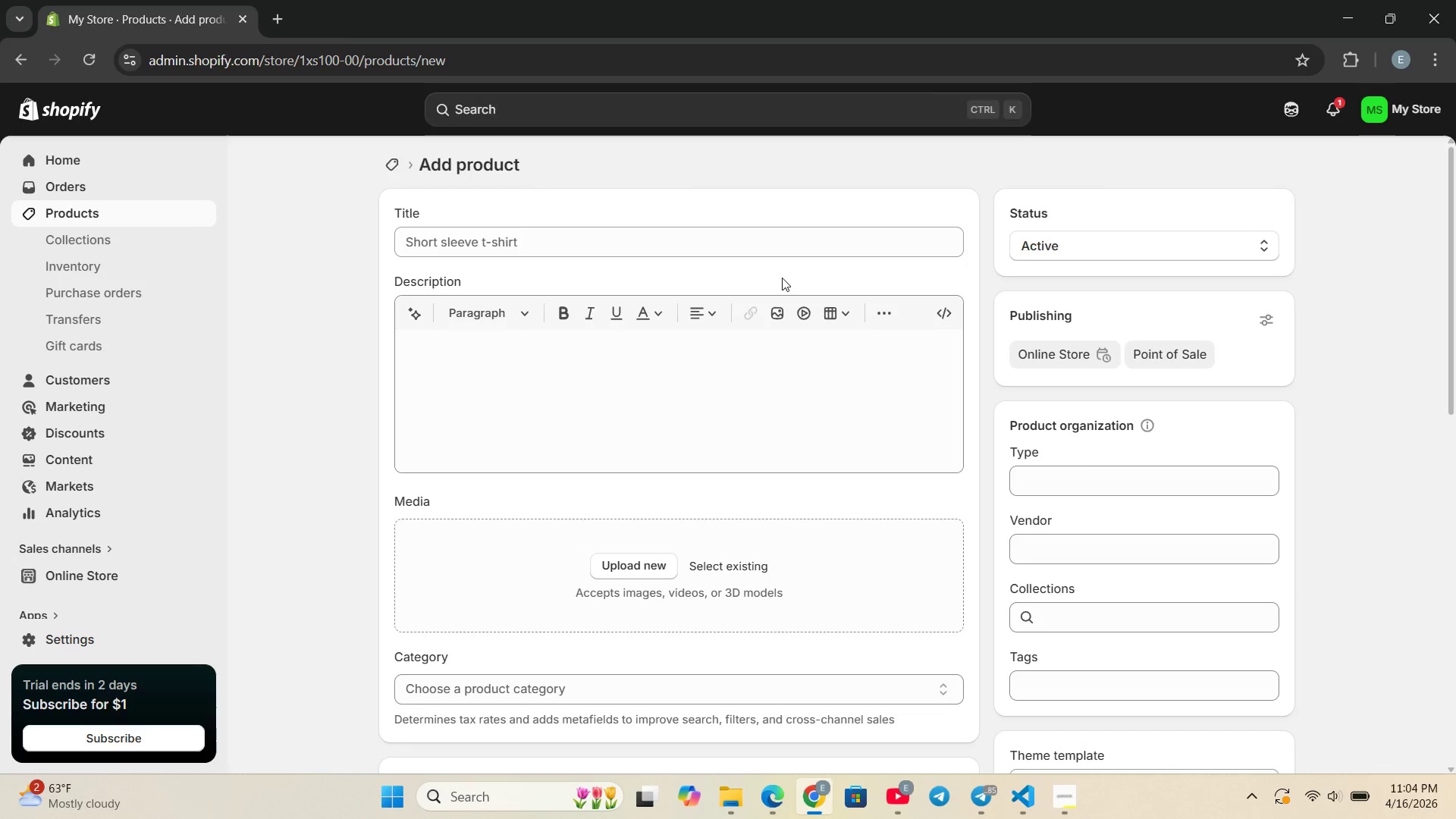 
left_click([635, 246])
 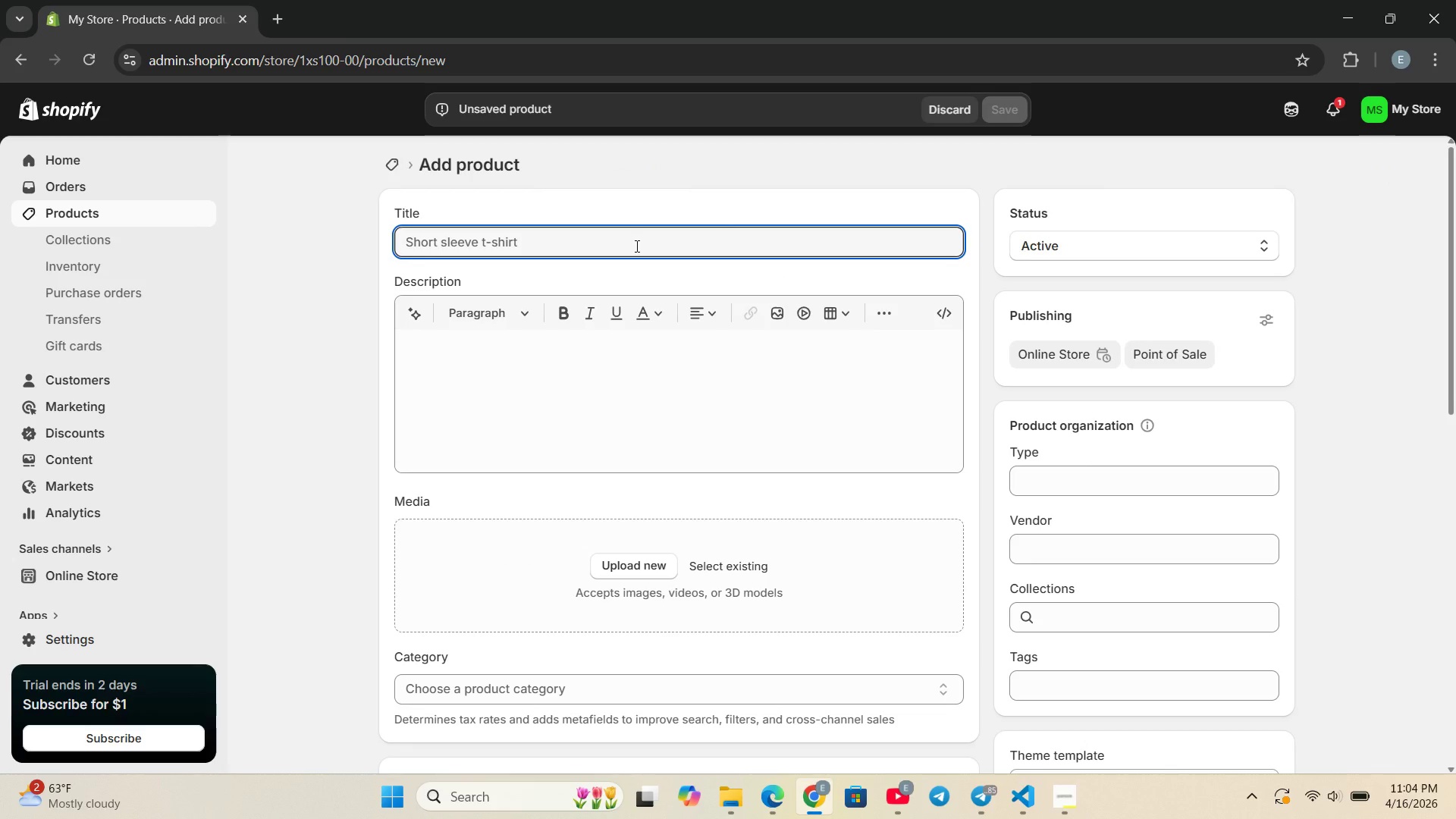 
type(emergency alert wristband)
 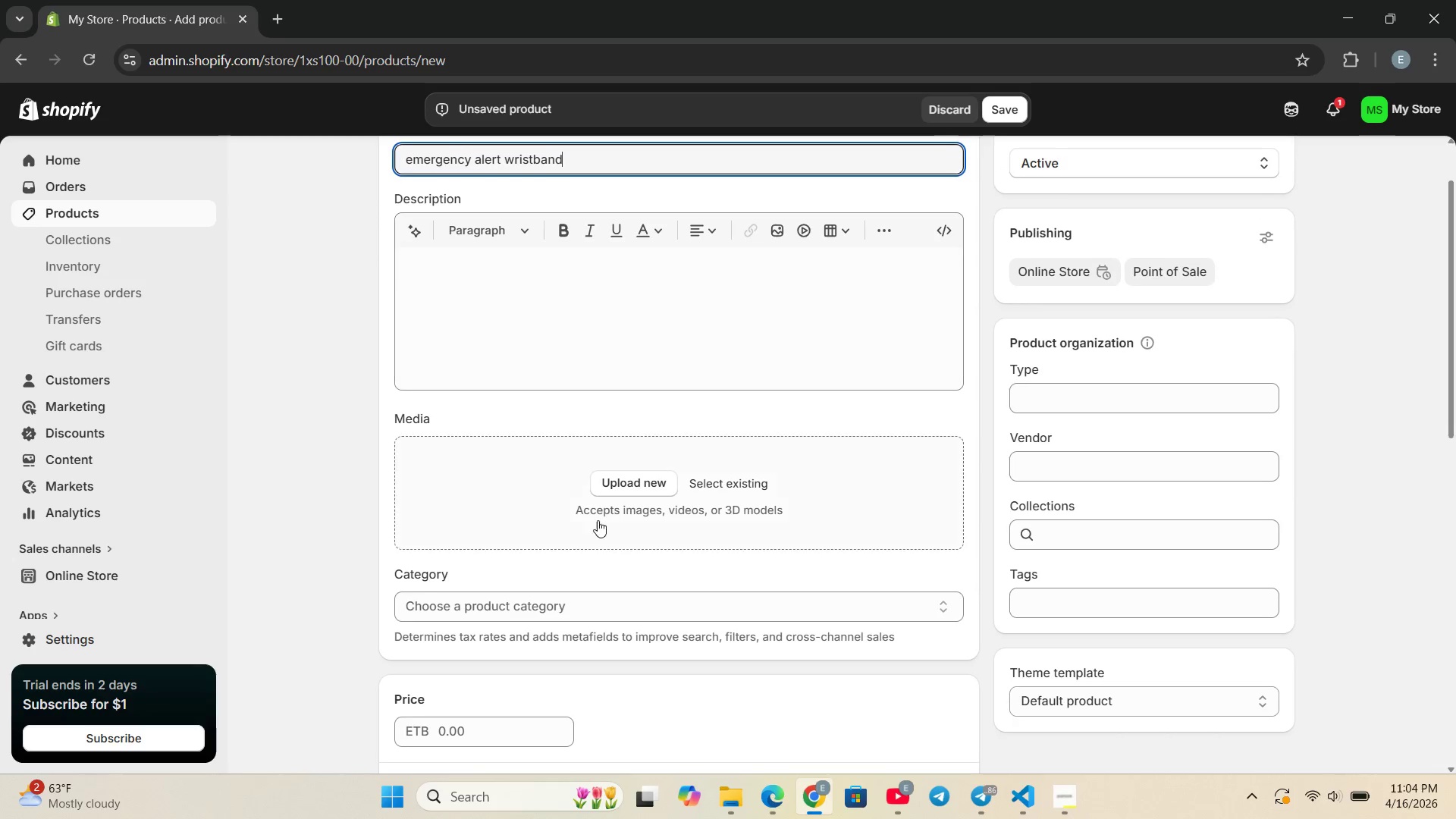 
left_click([485, 718])
 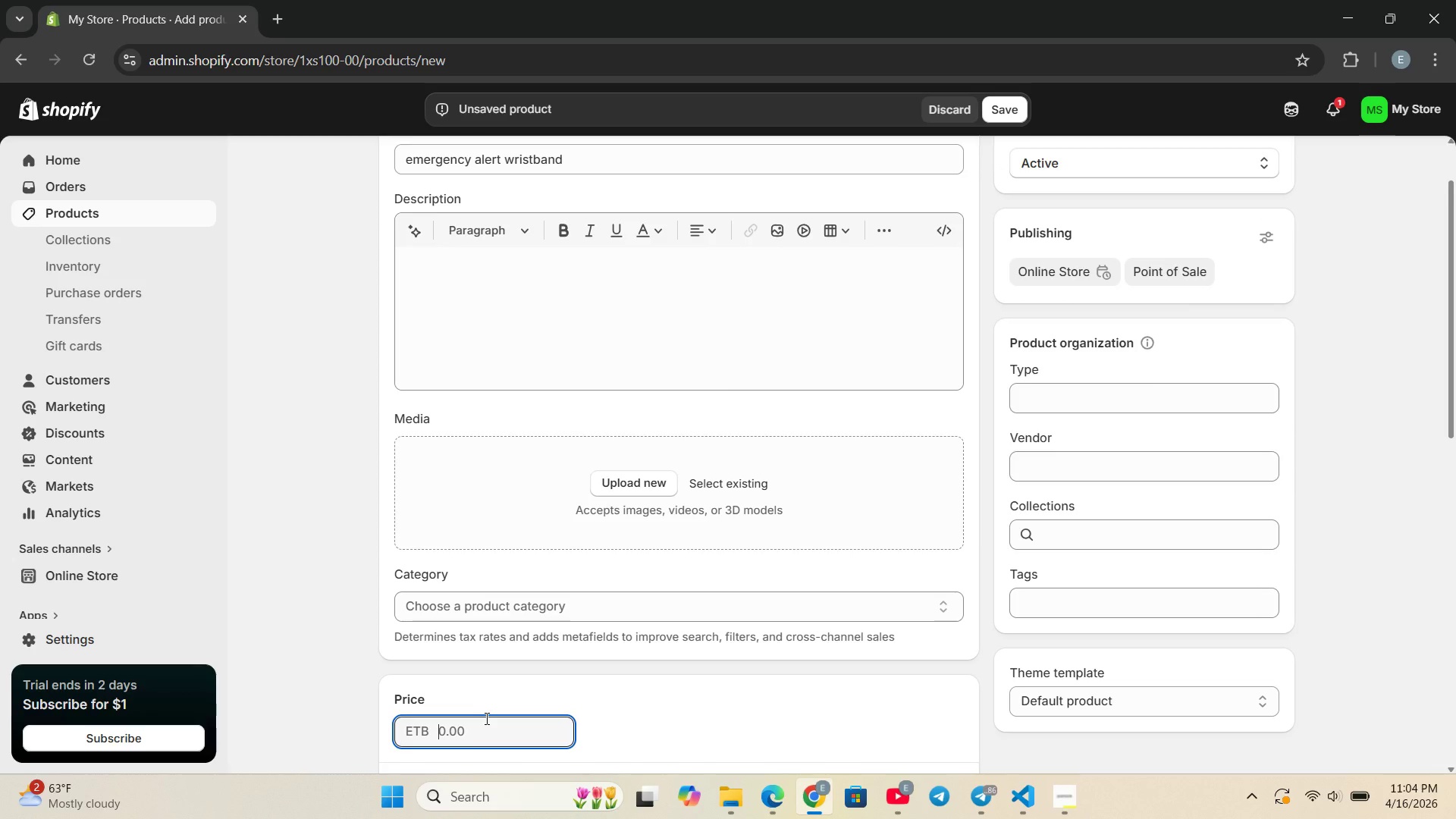 
type(39.99)
 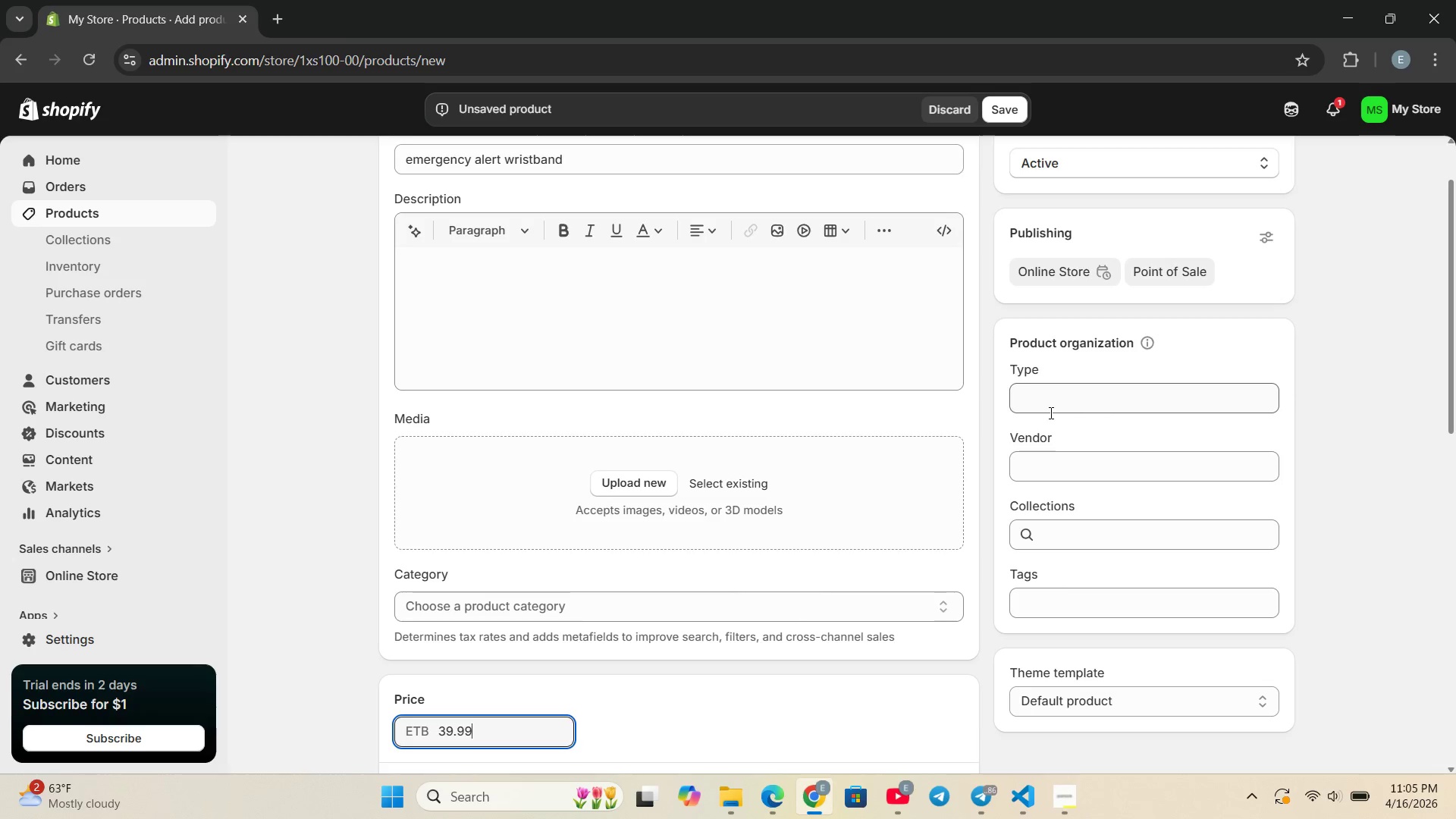 
left_click([1046, 410])
 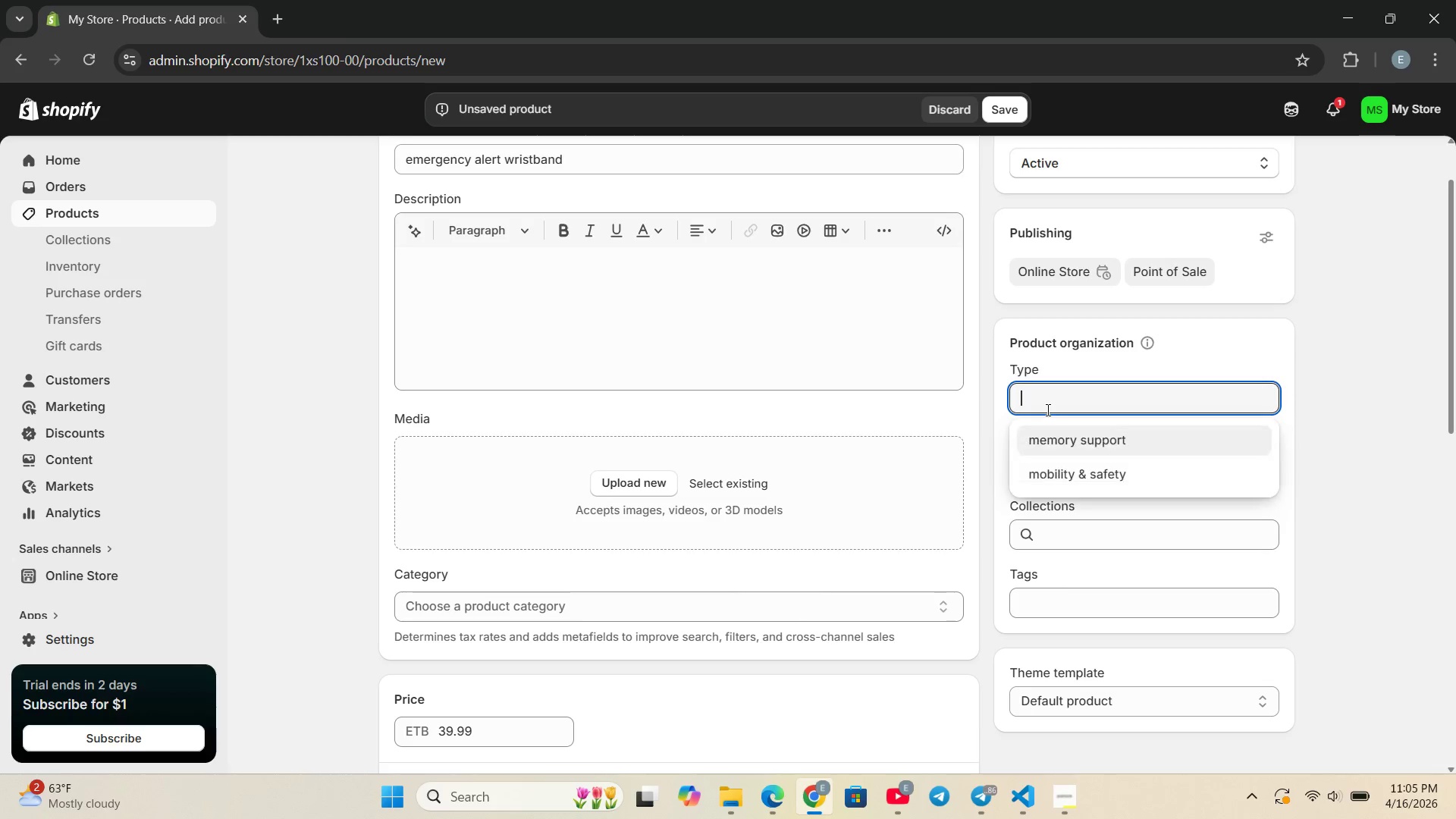 
key(Control+ControlLeft)
 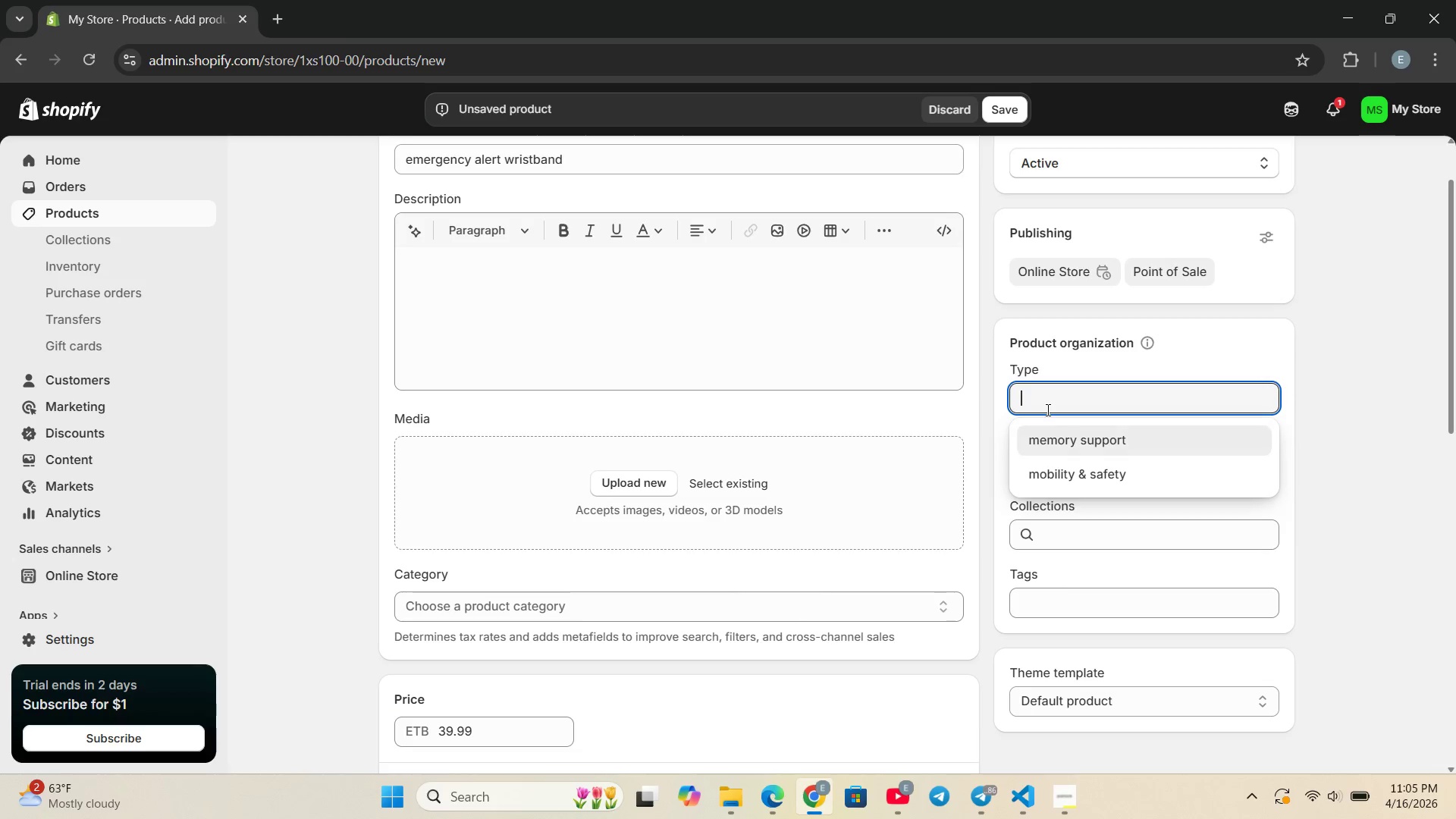 
key(Control+V)
 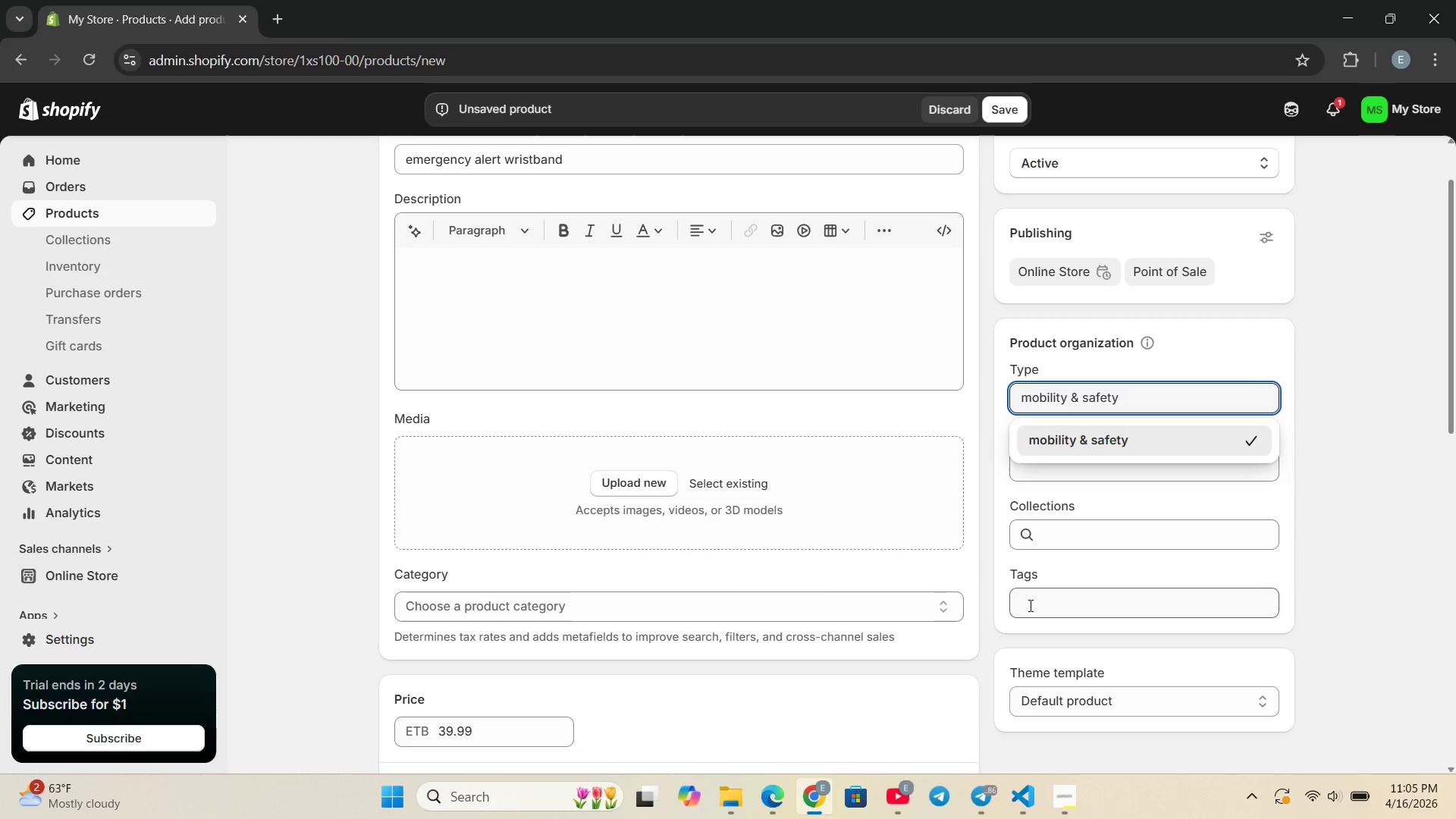 
left_click([1031, 603])
 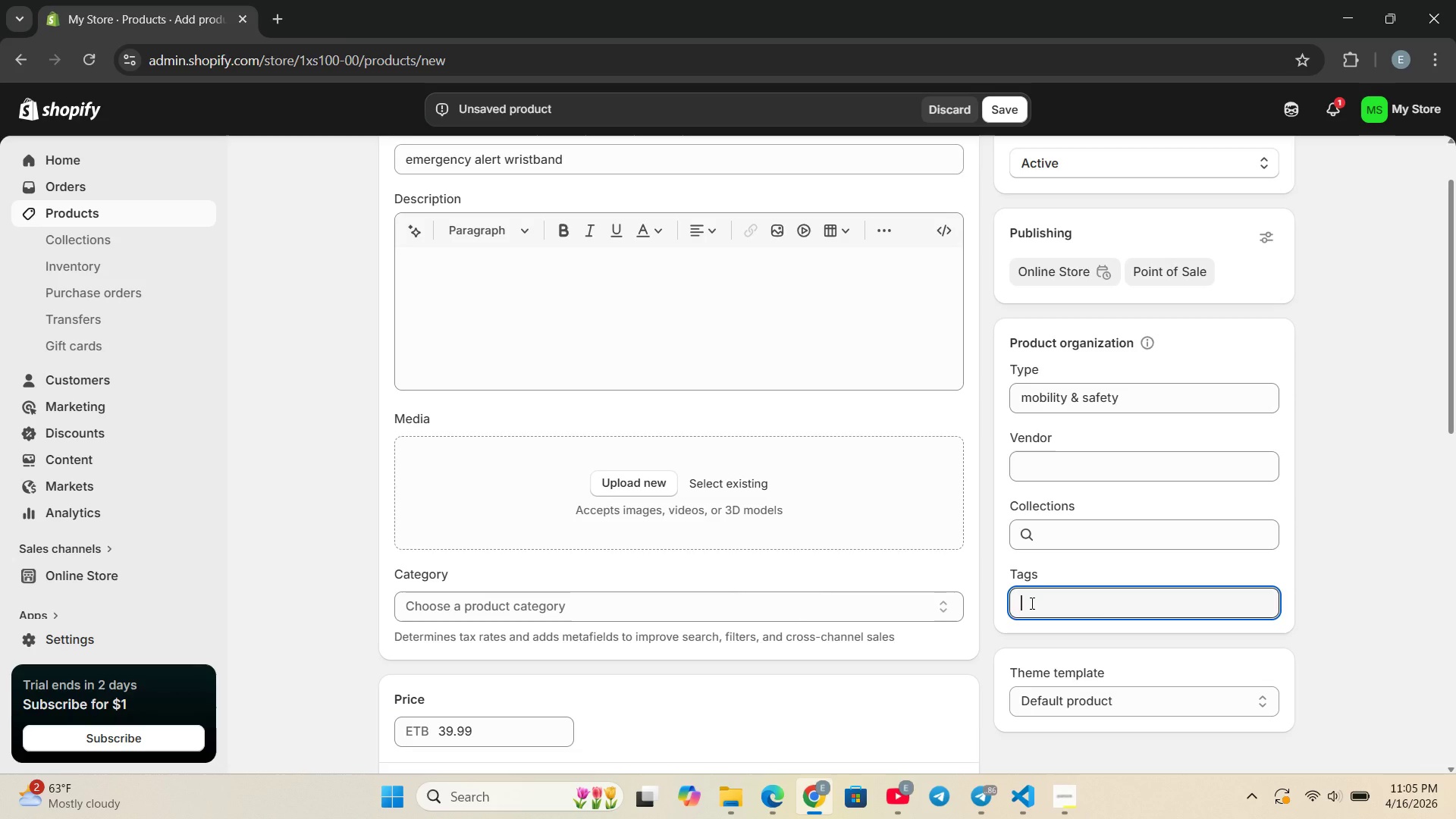 
key(Control+ControlLeft)
 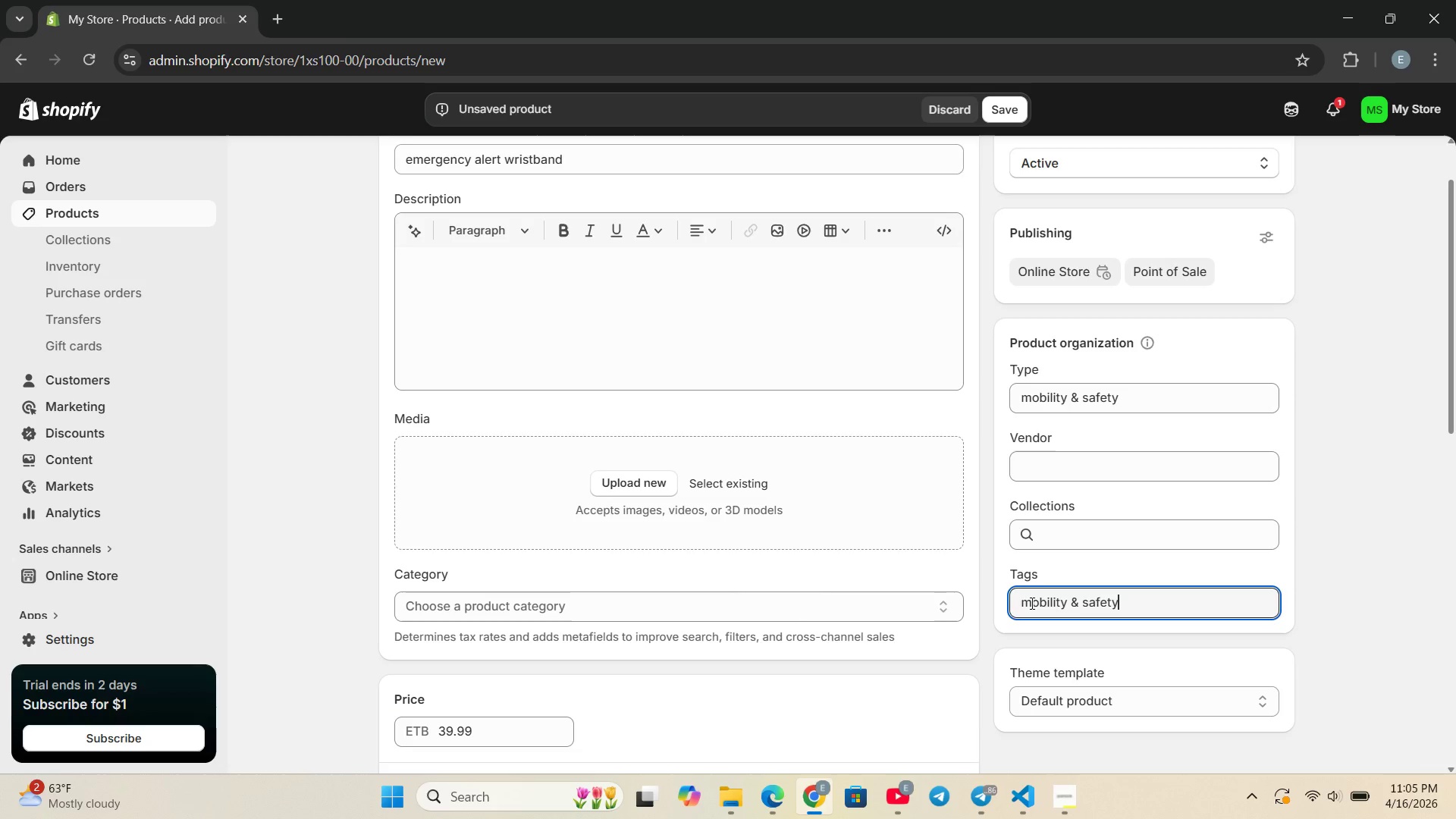 
key(Control+V)
 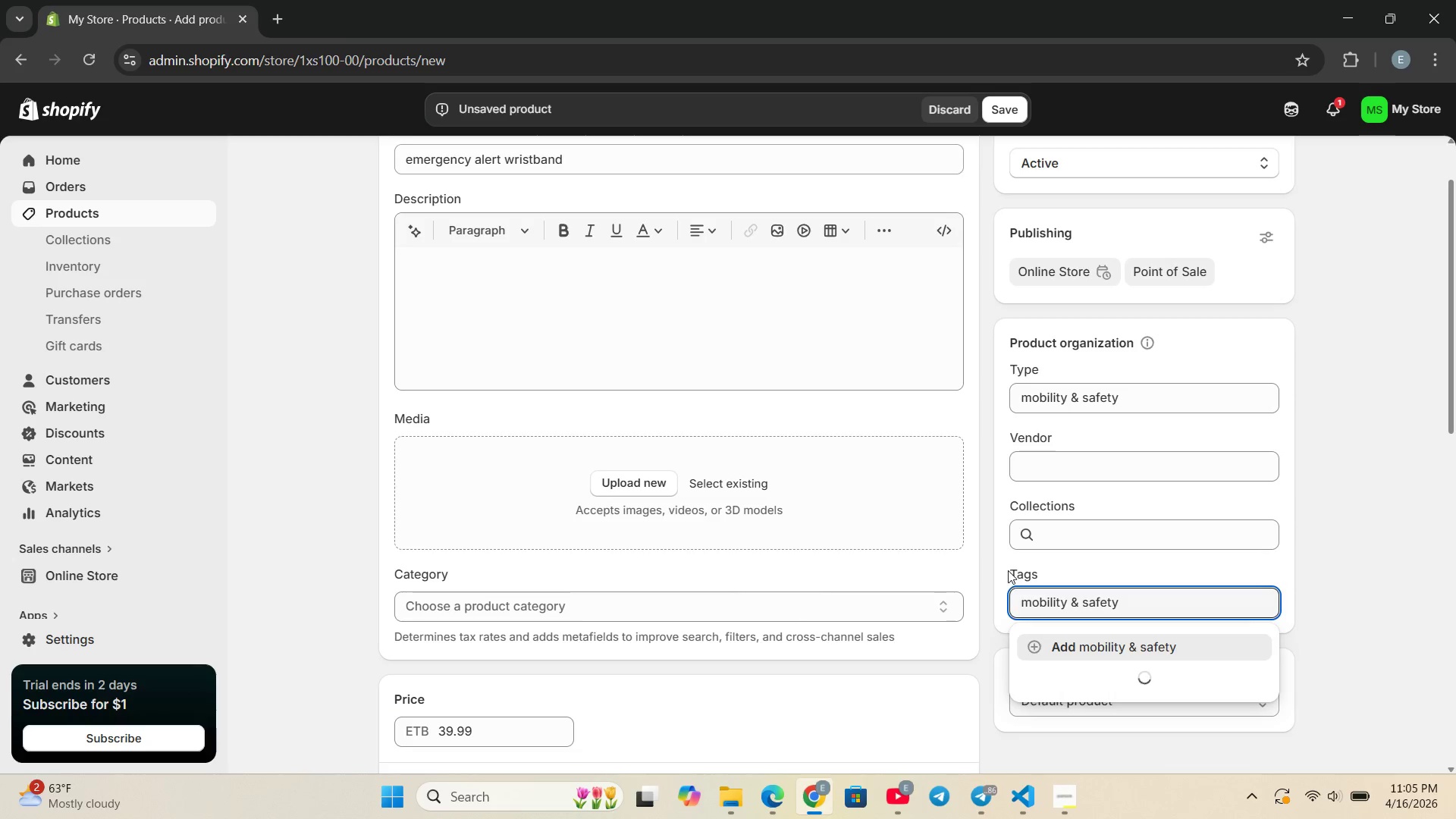 
left_click([1003, 564])
 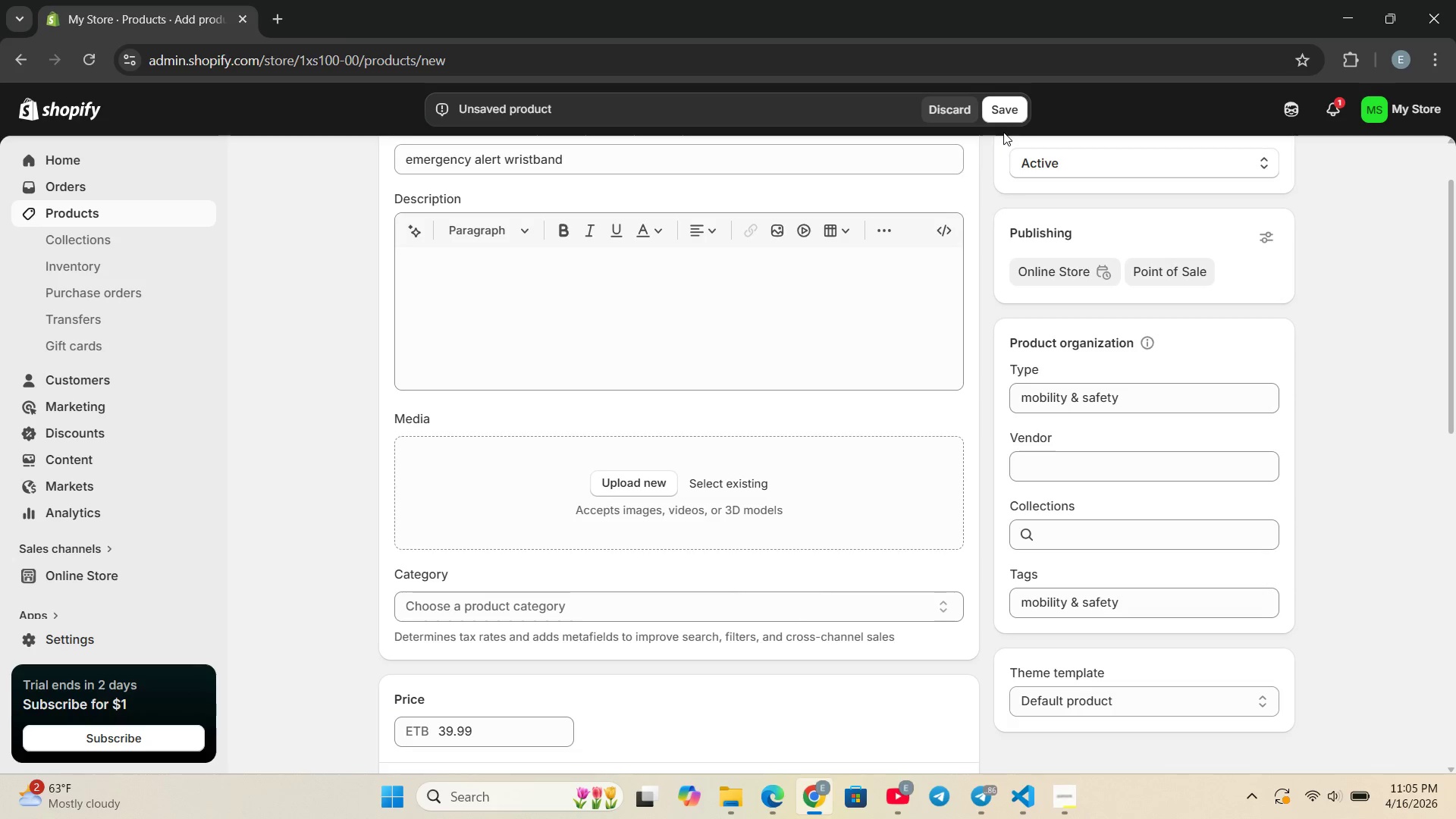 
left_click([999, 110])
 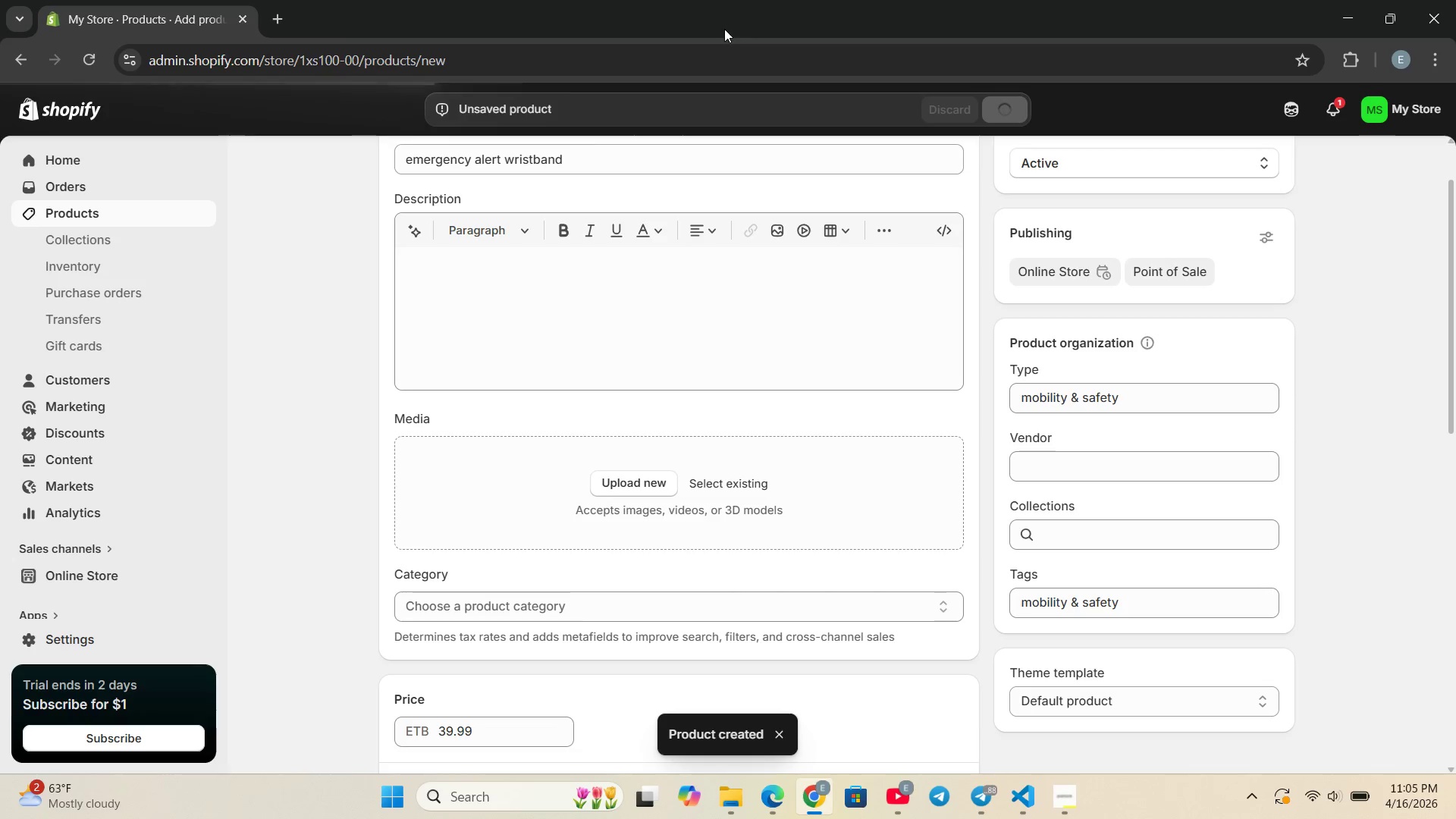 
wait(5.42)
 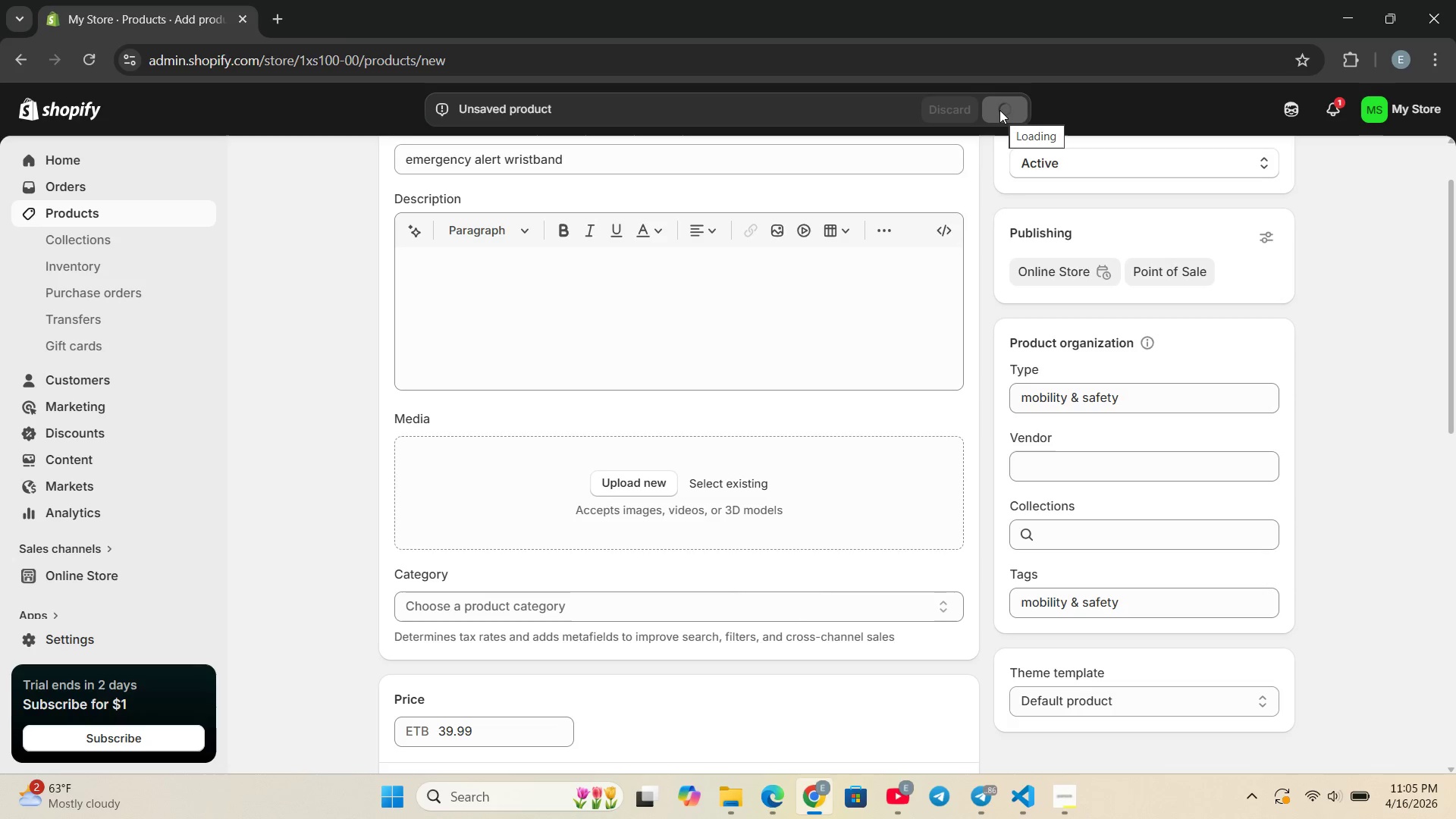 
left_click([102, 211])
 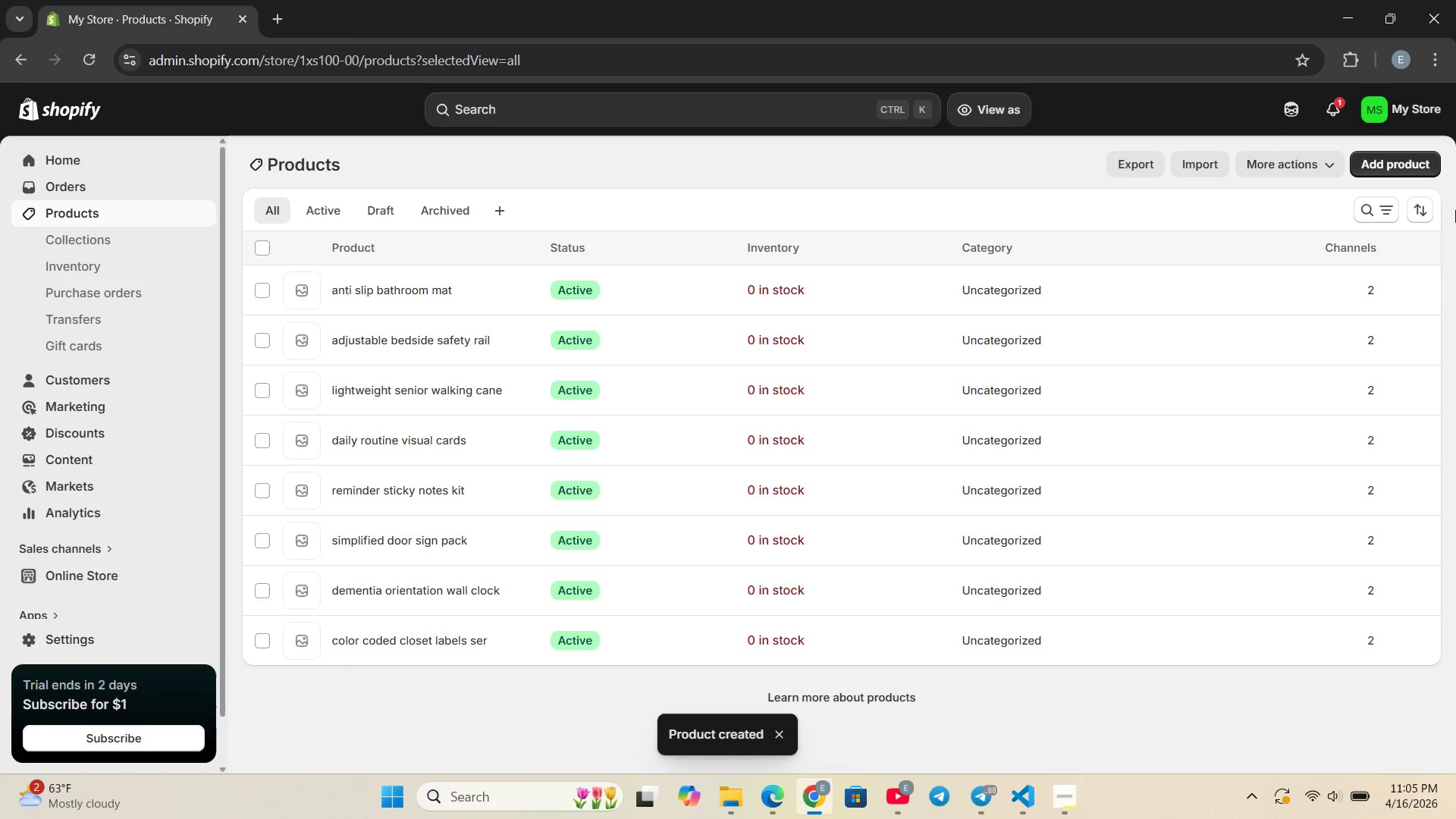 
left_click([1401, 171])
 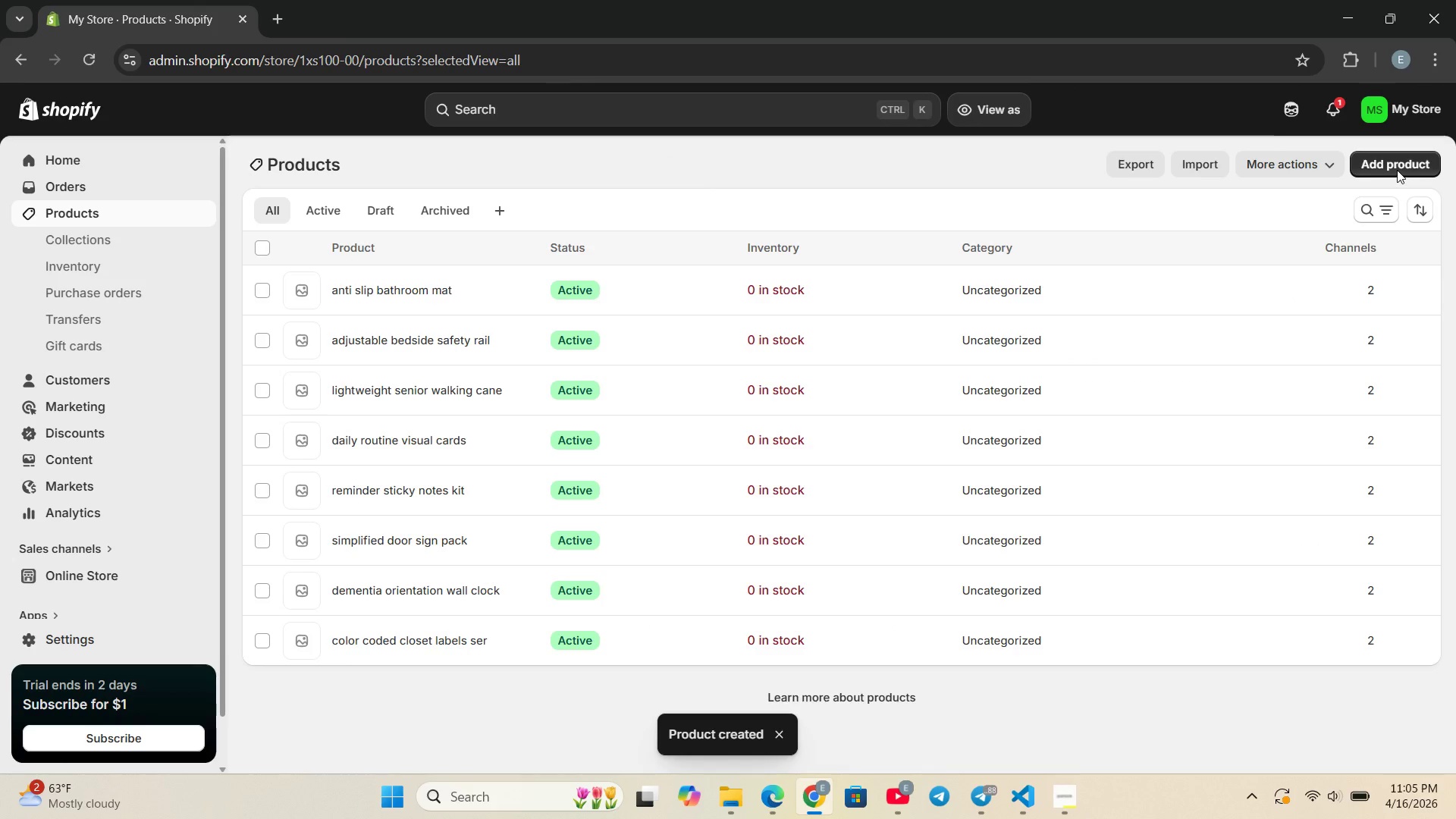 
left_click([1396, 170])
 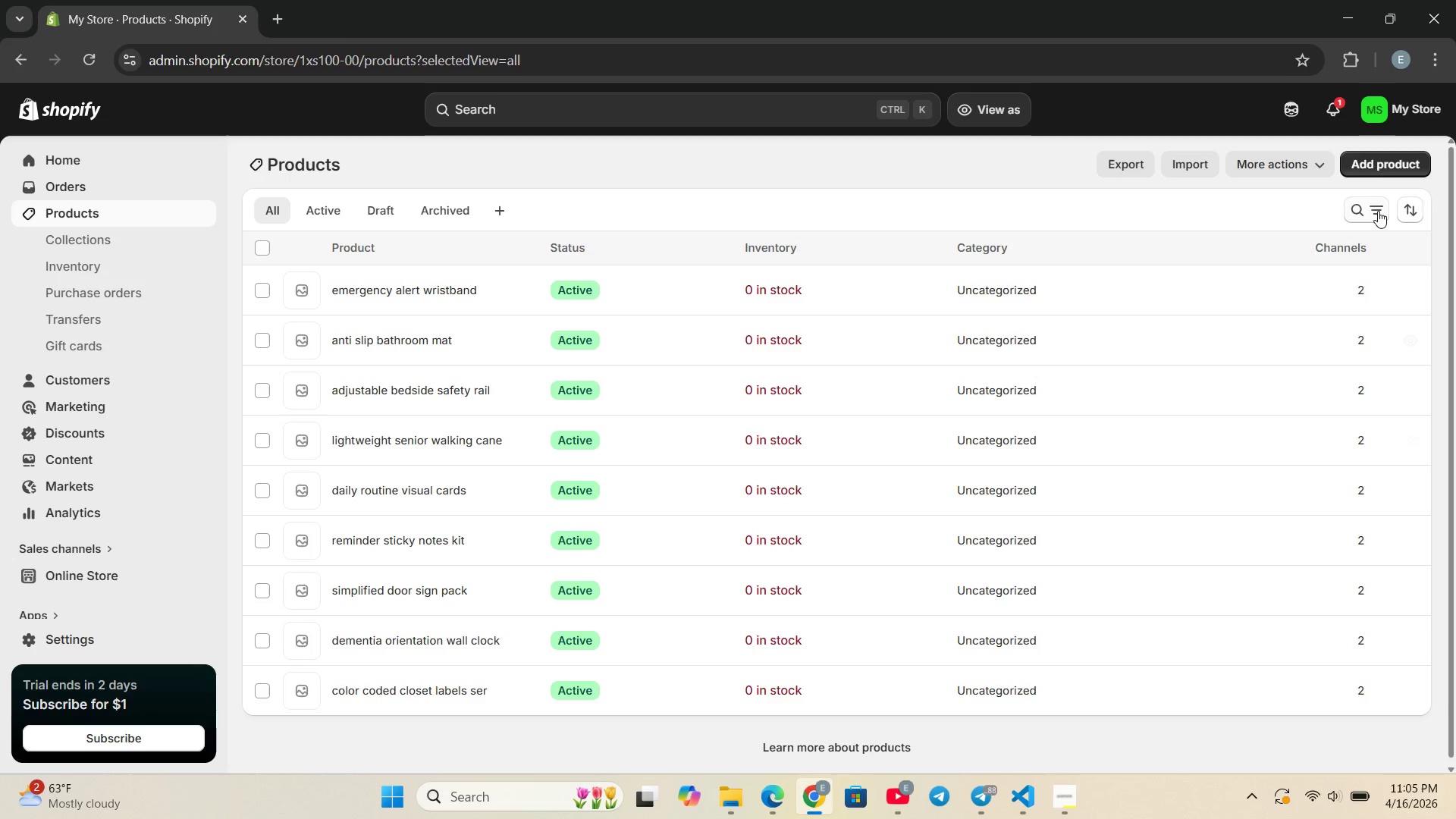 
left_click([1361, 165])
 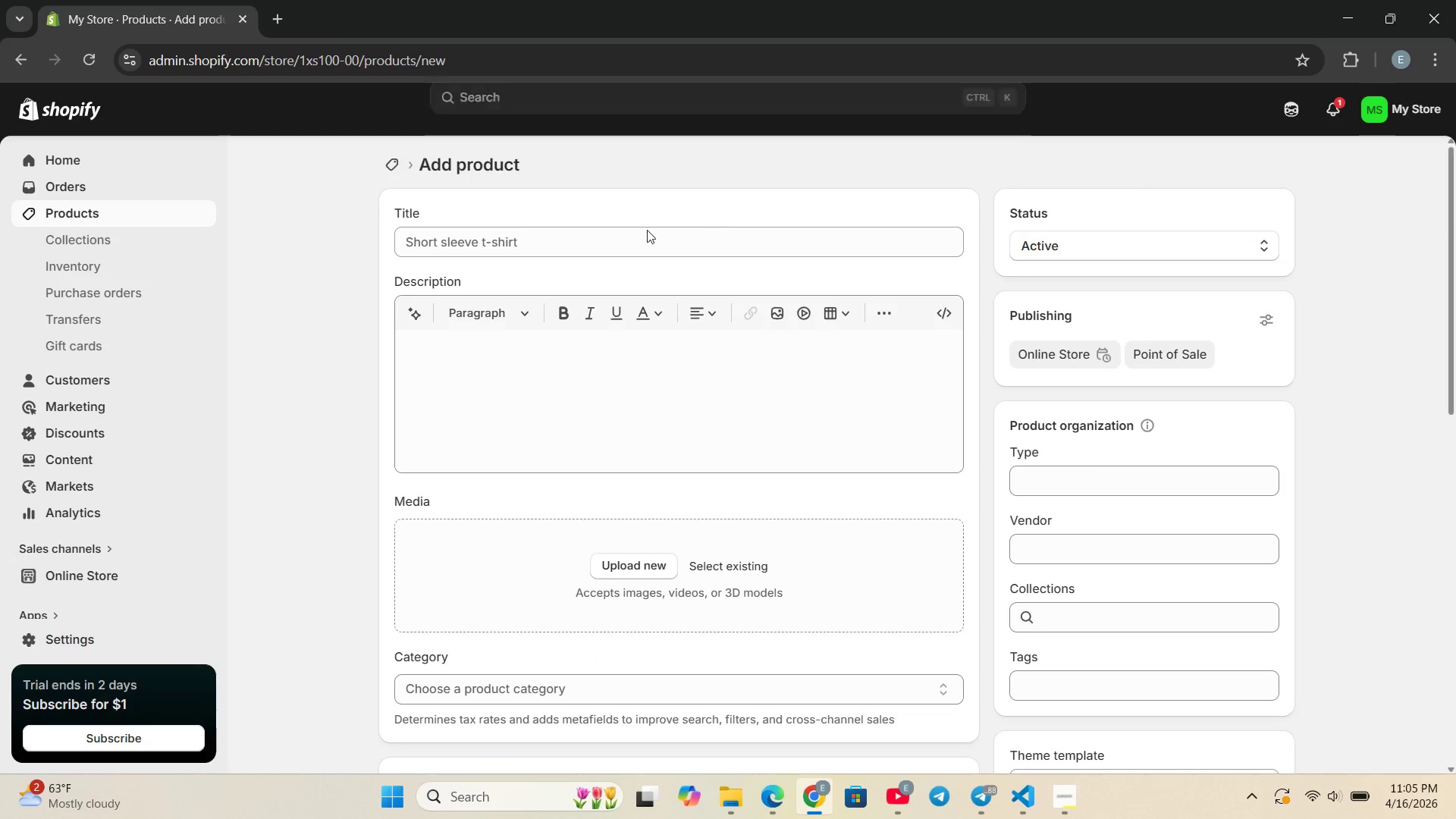 
left_click([592, 239])
 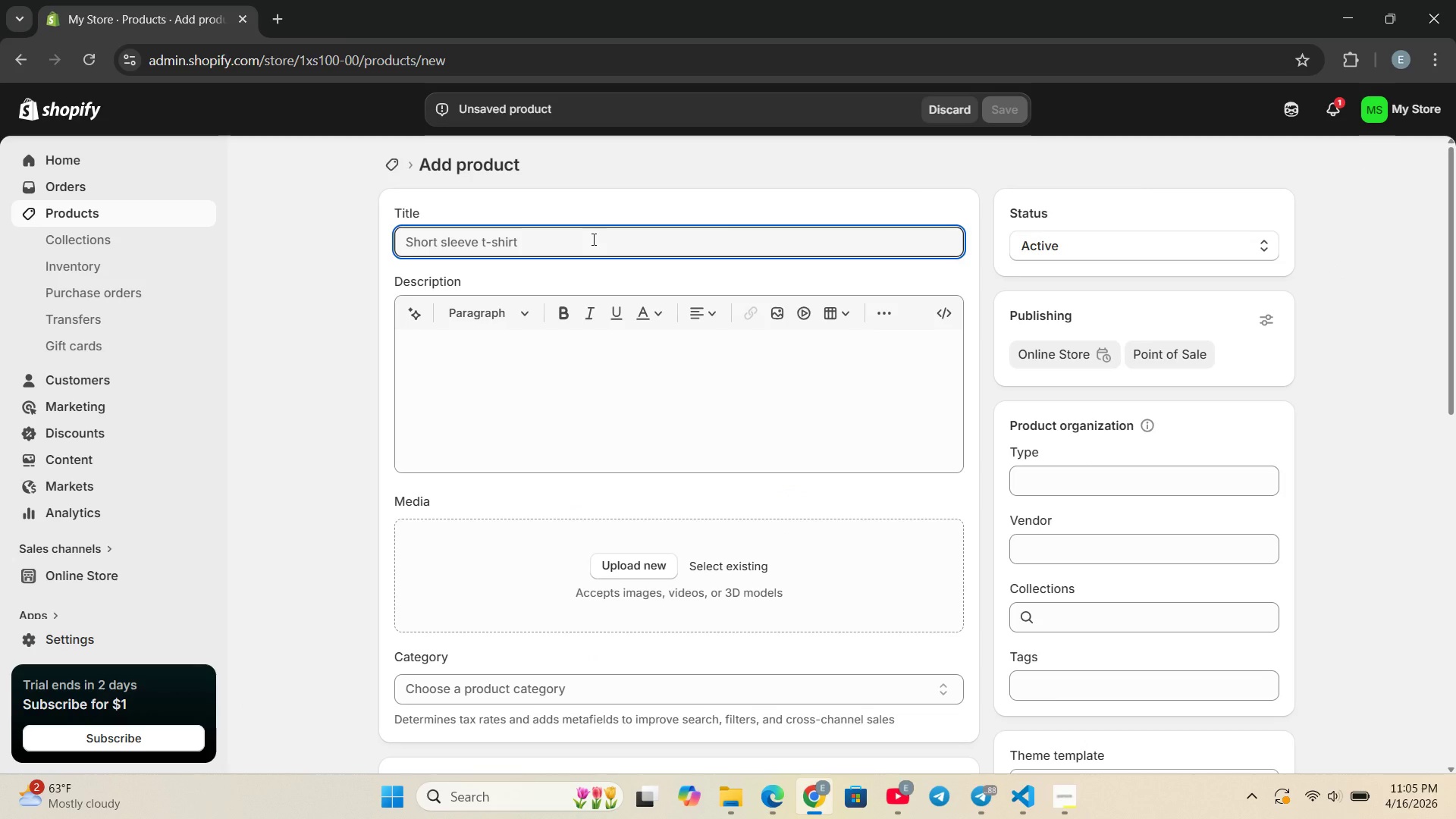 
type(foldable walker frame)
 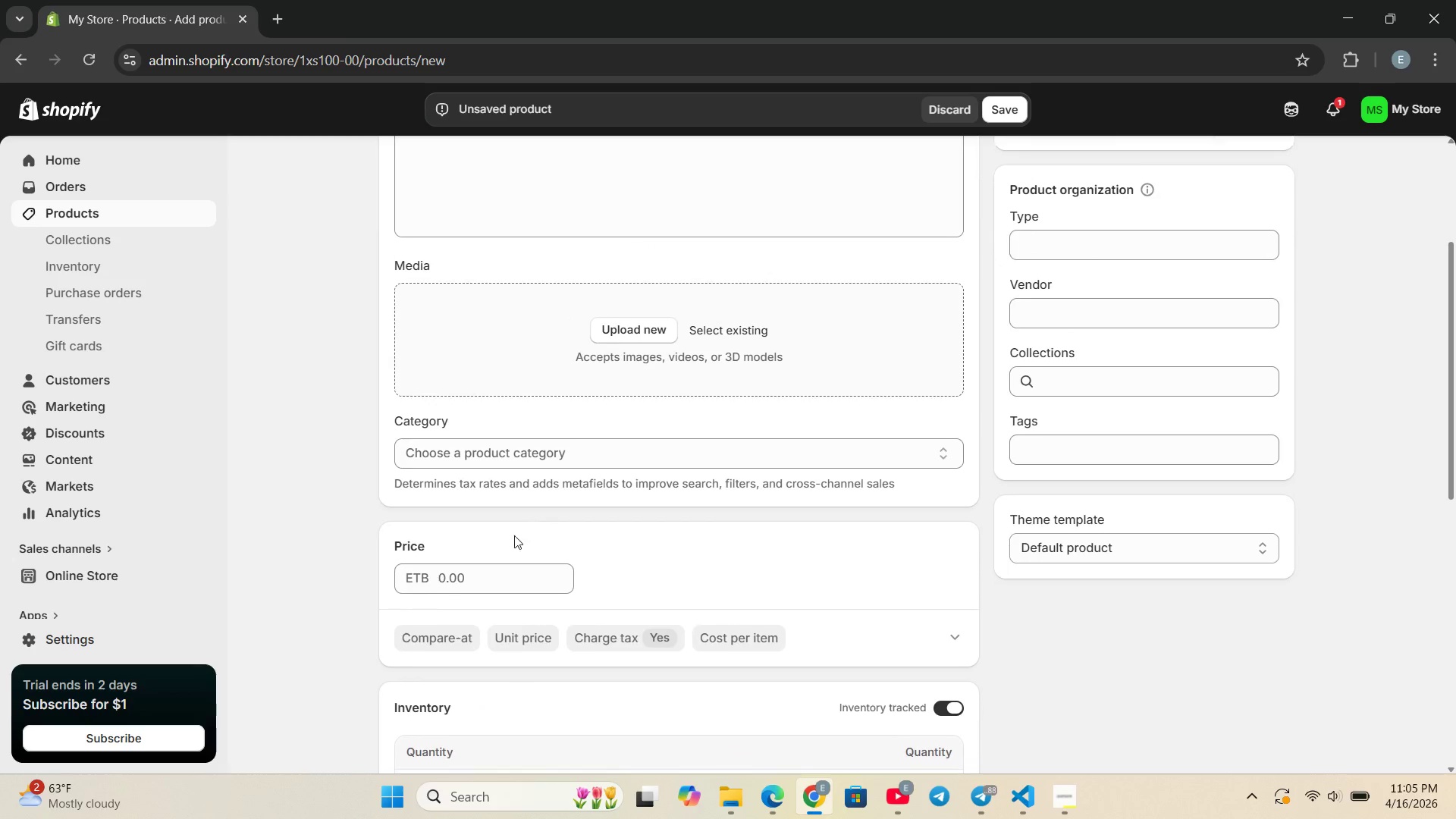 
left_click([463, 577])
 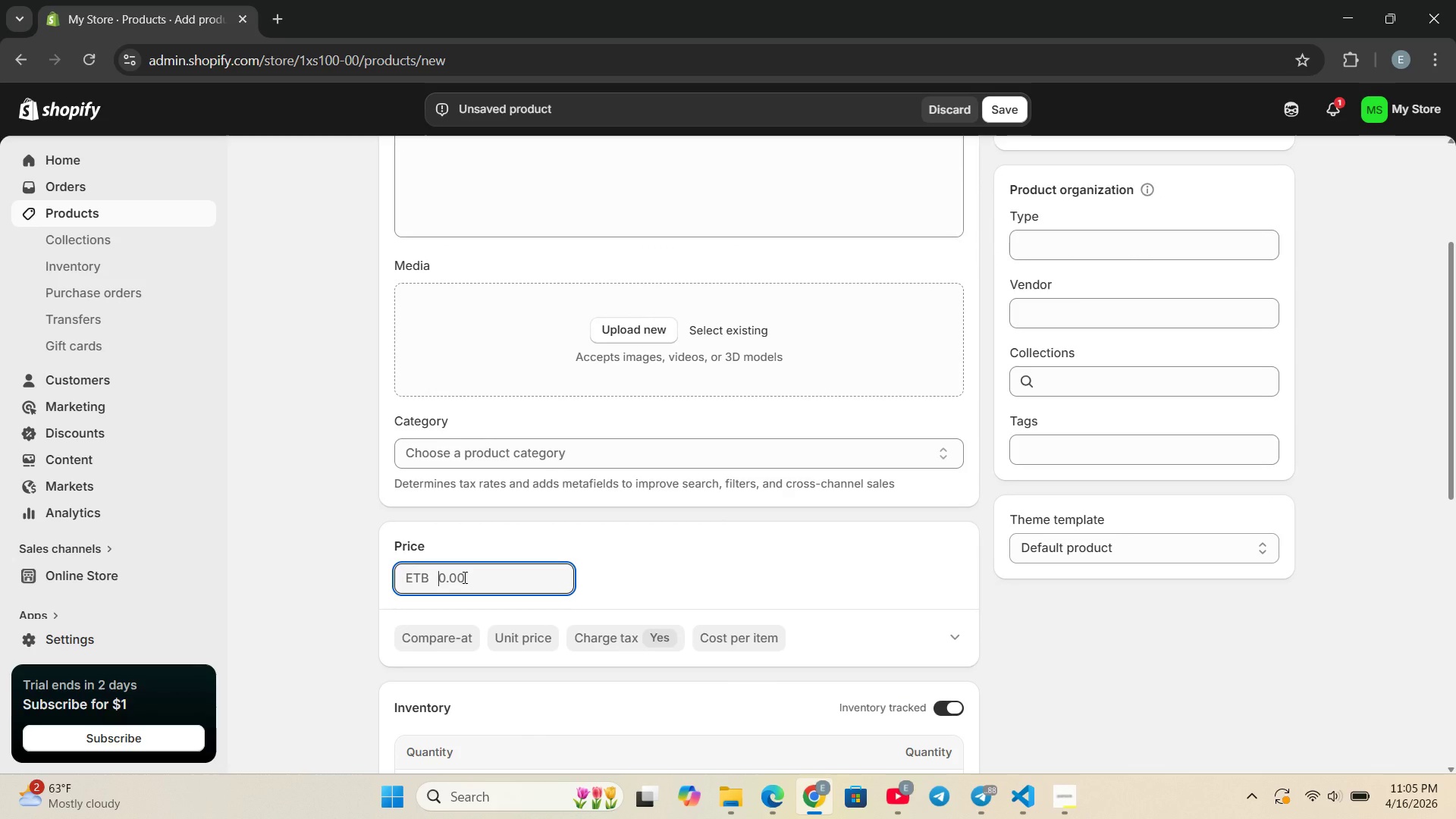 
type(59.99)
 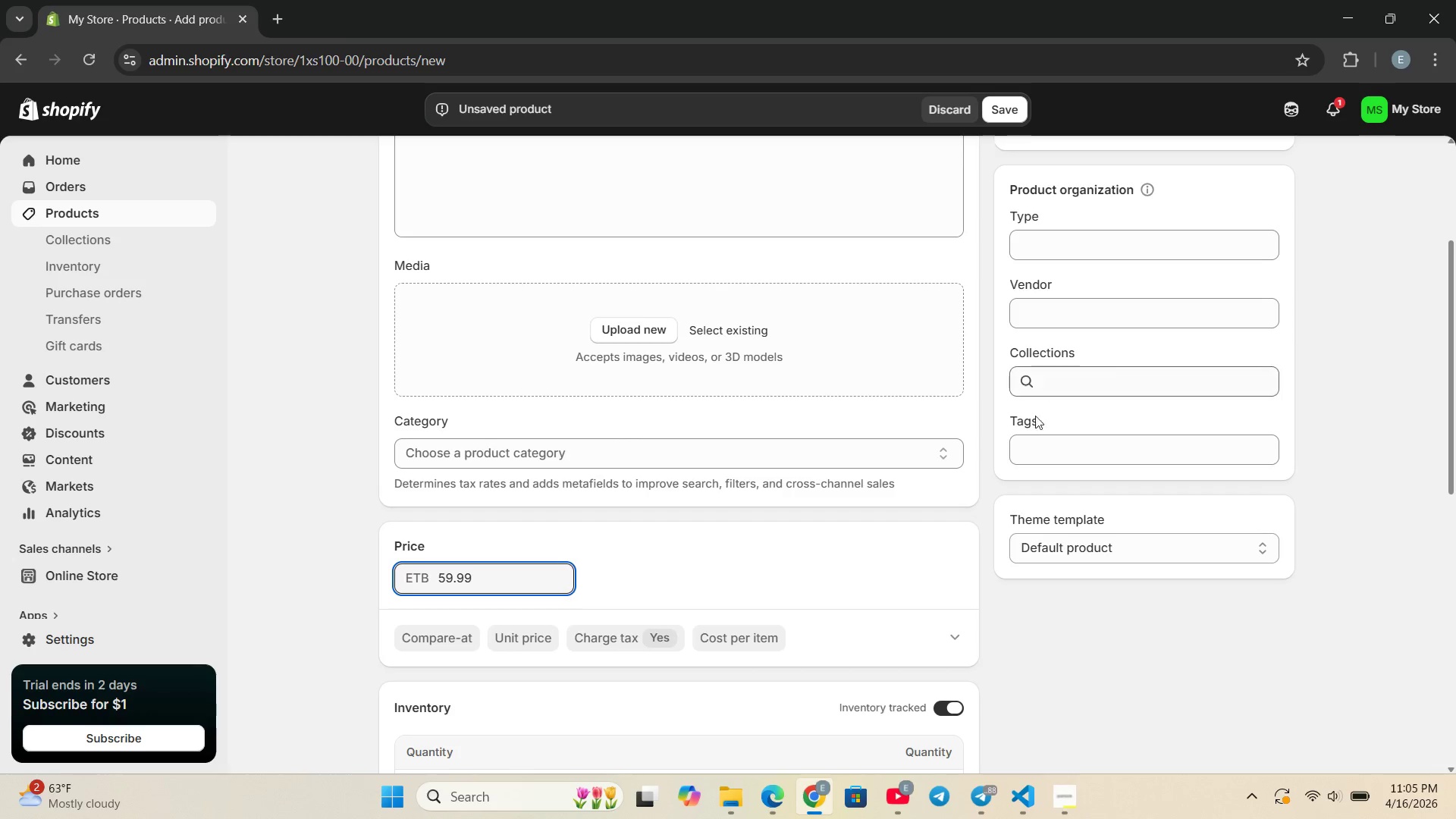 
left_click([1028, 443])
 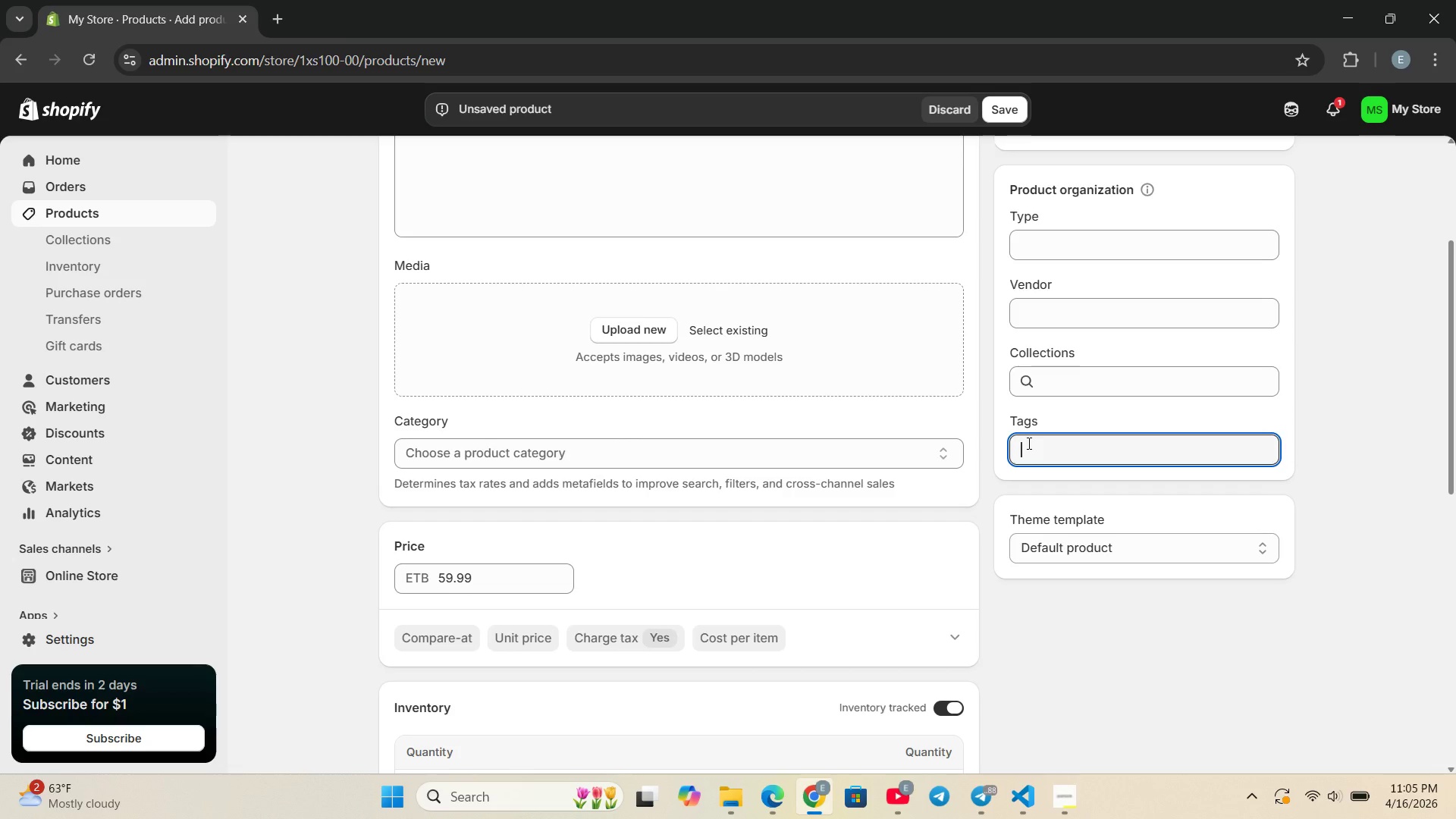 
key(Control+ControlLeft)
 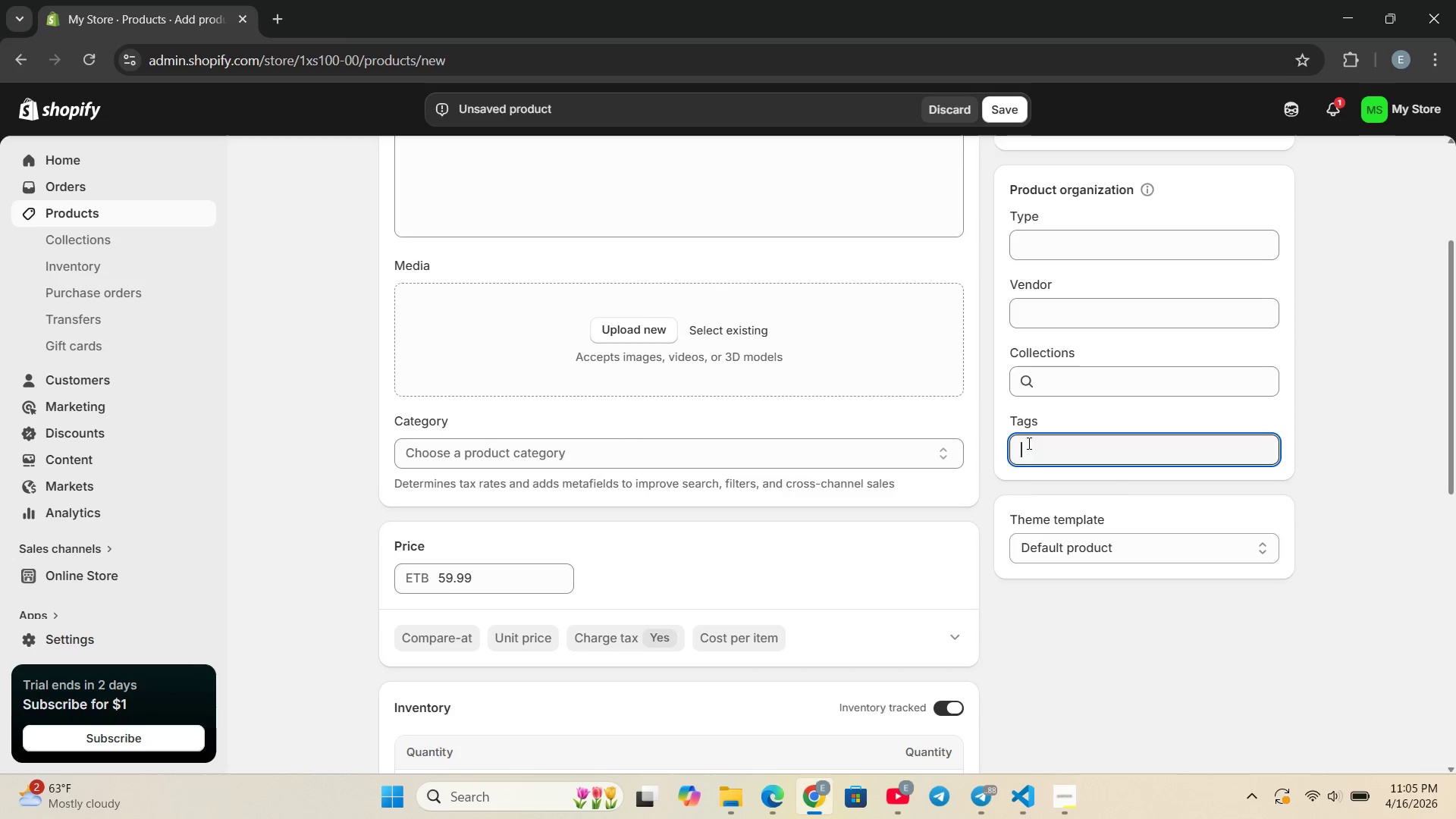 
key(Control+V)
 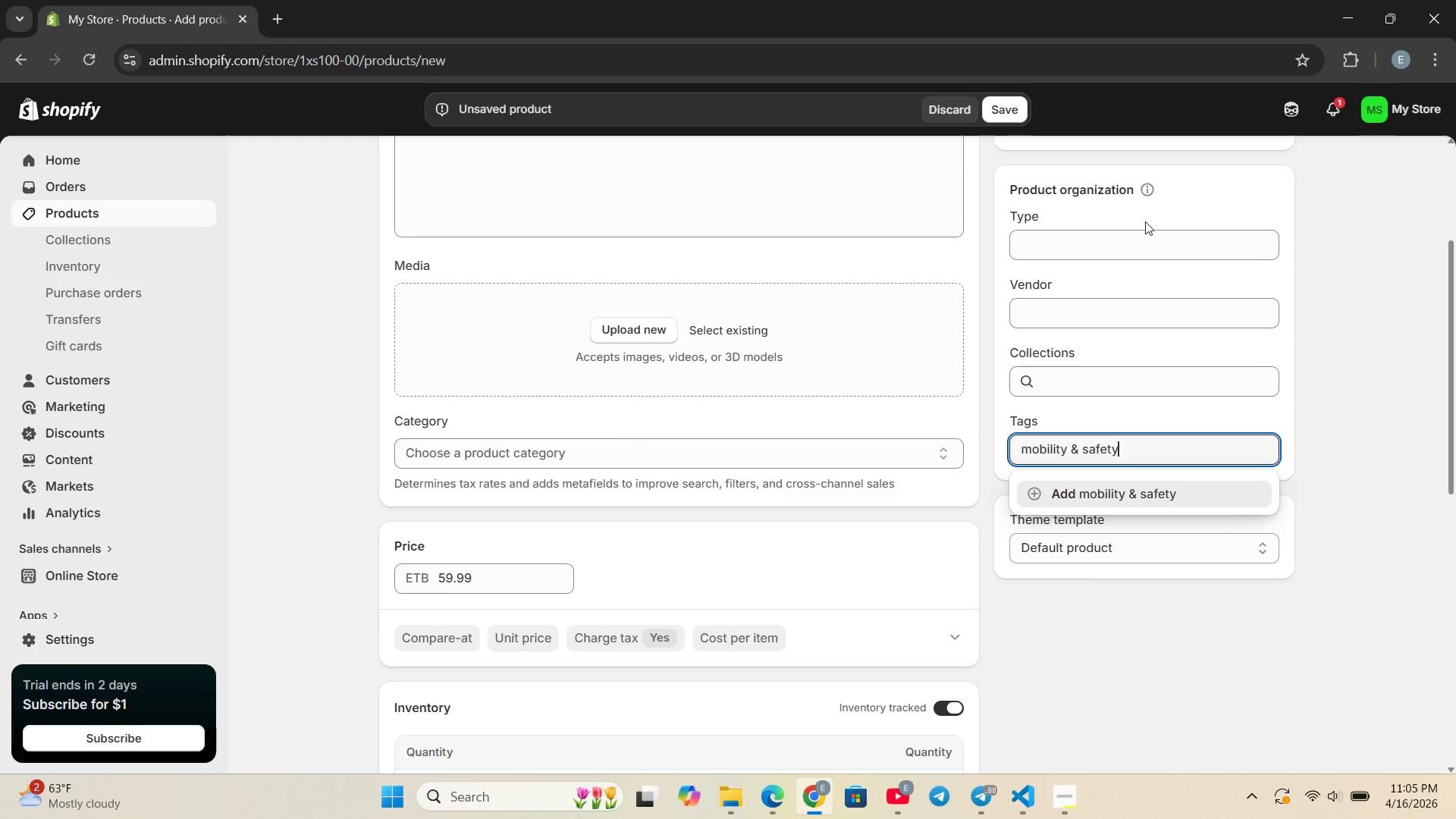 
left_click([1068, 253])
 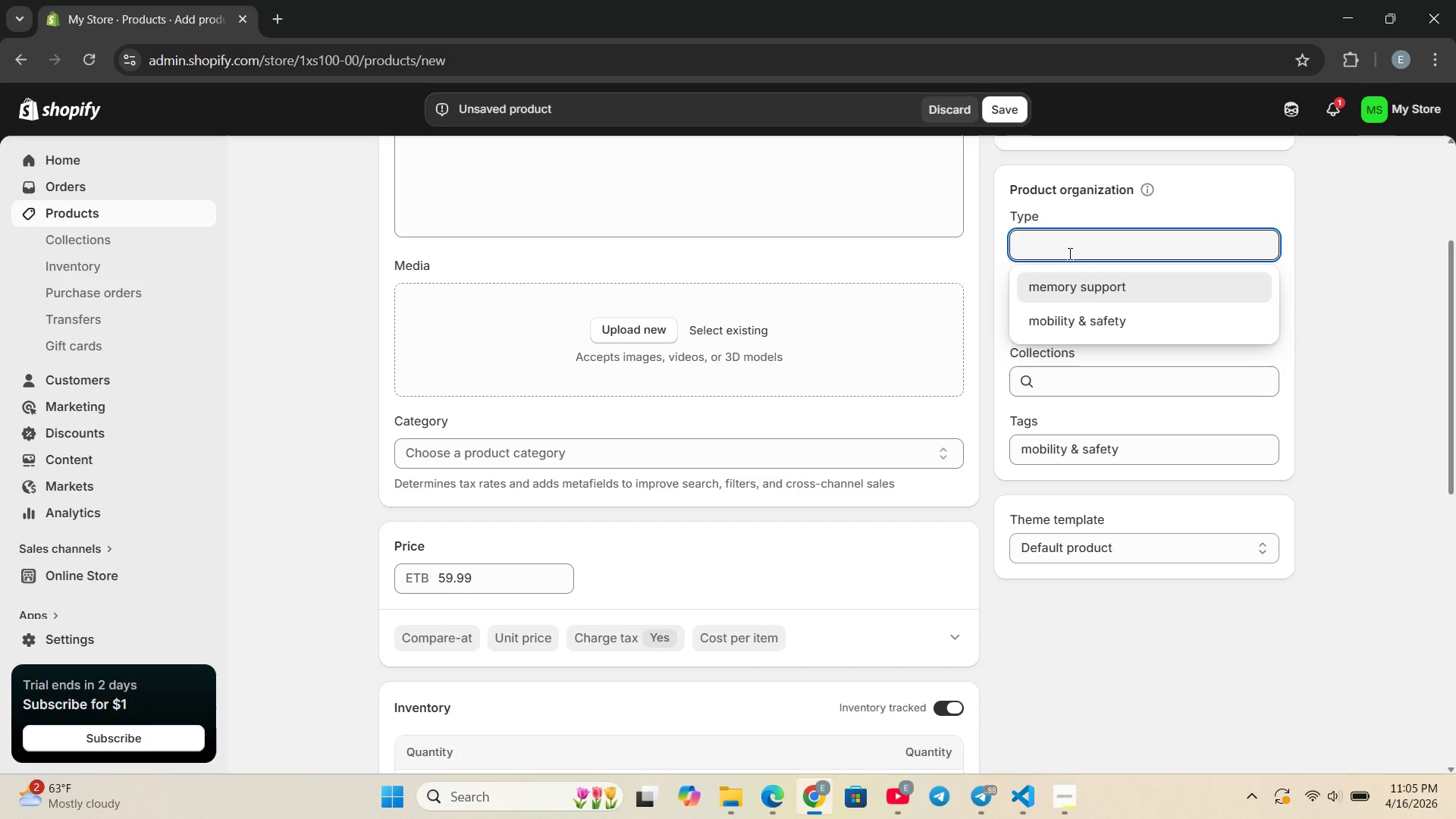 
key(Control+ControlLeft)
 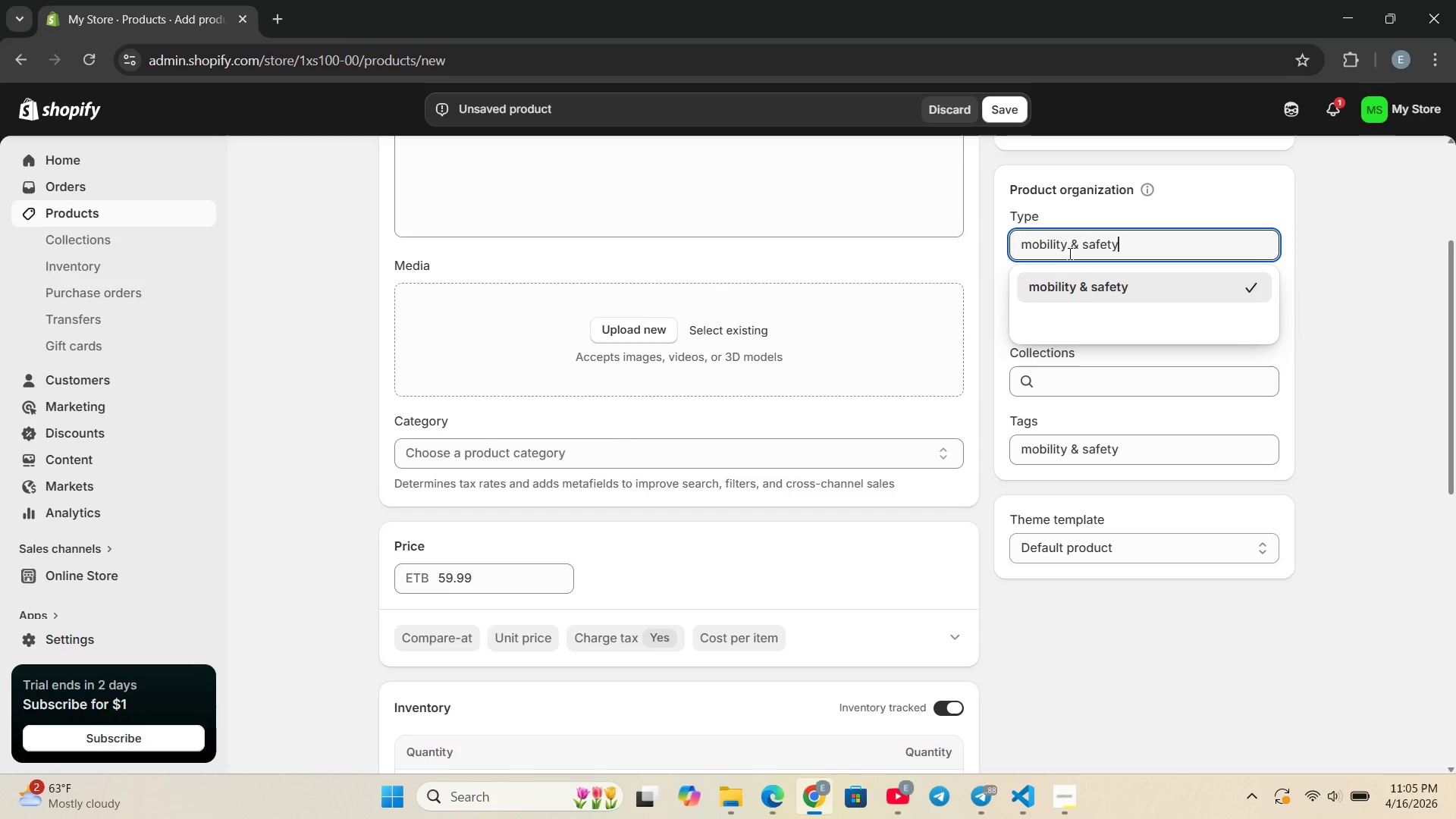 
key(Control+V)
 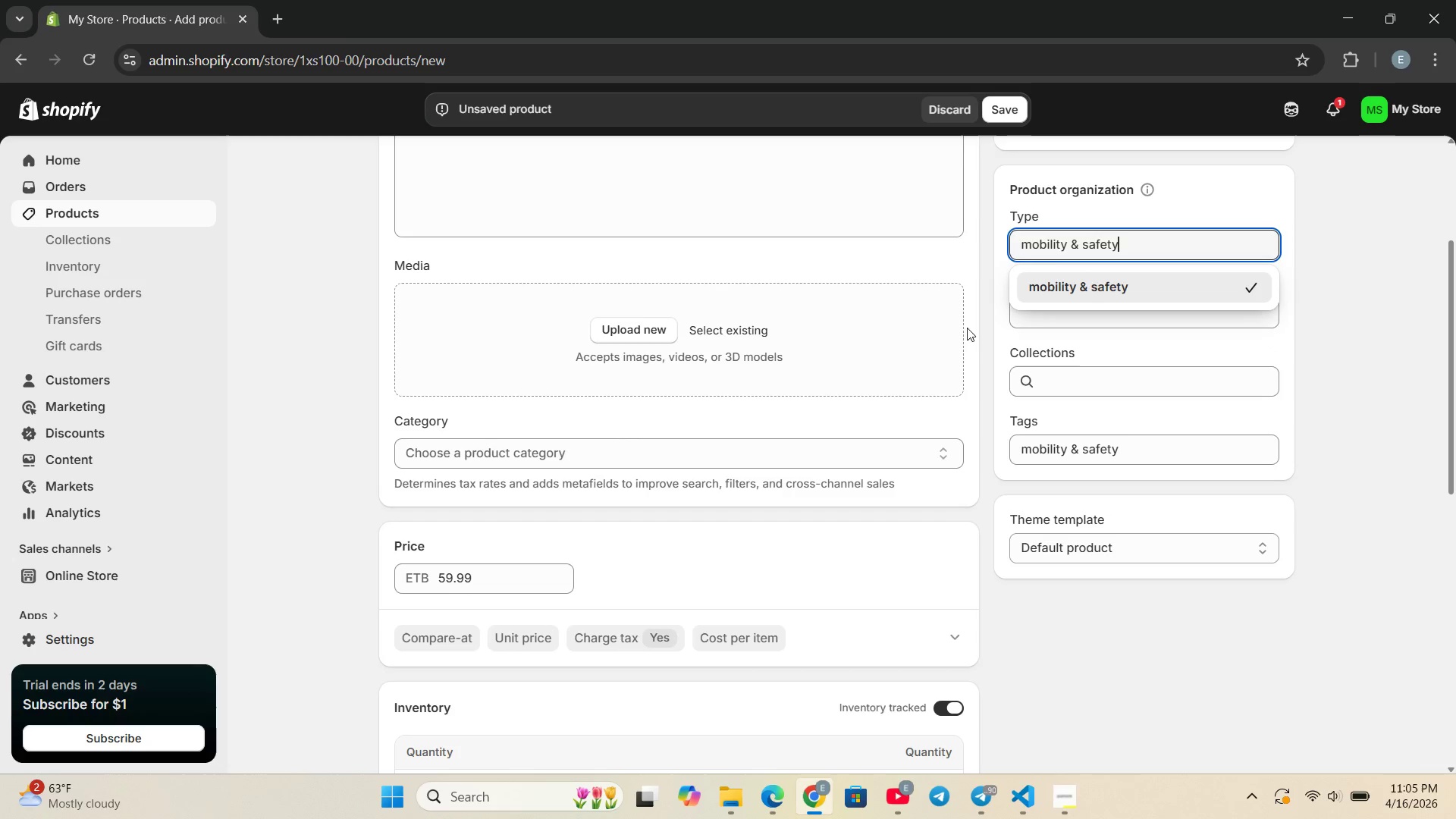 
left_click([971, 359])
 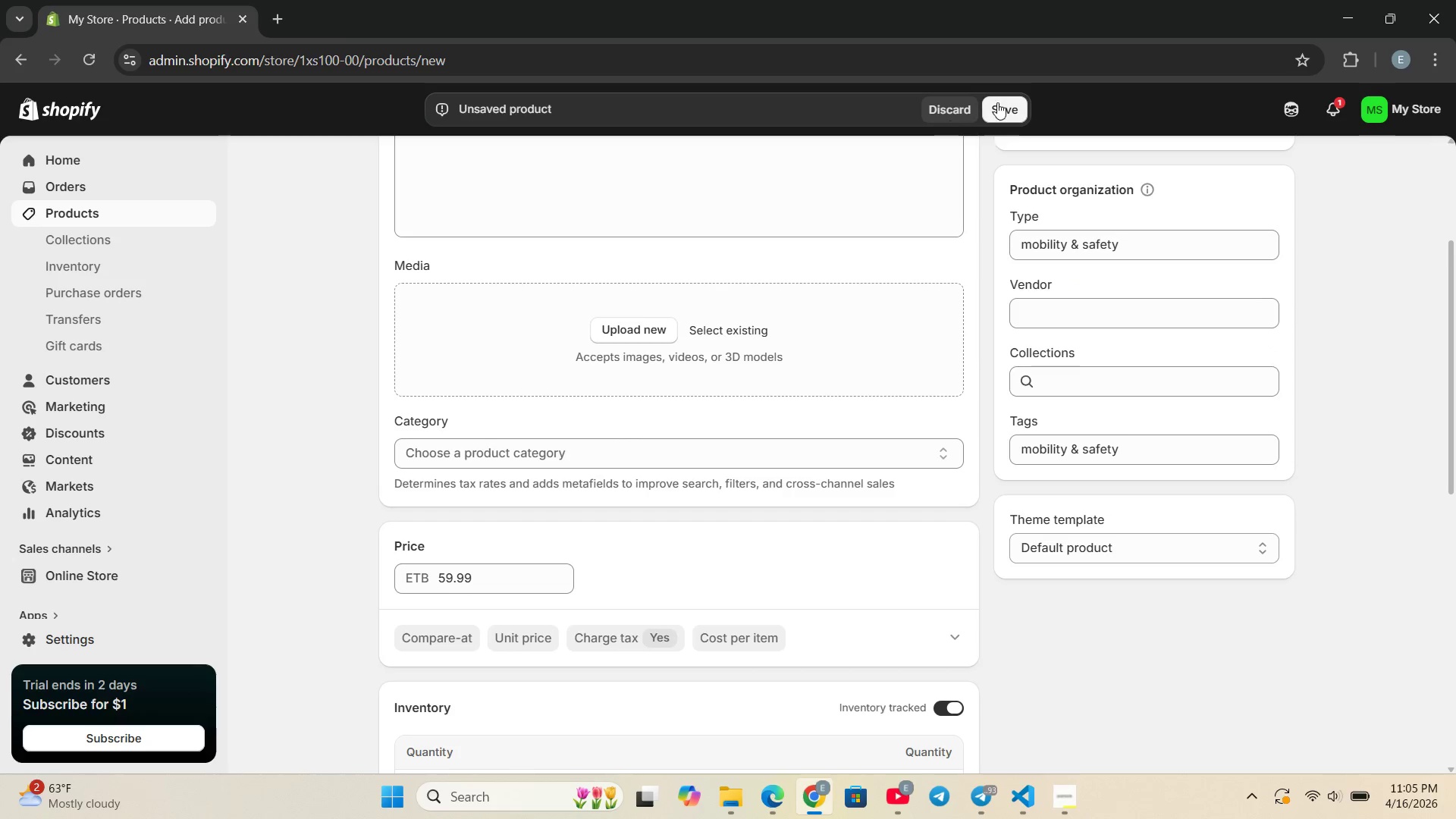 
left_click([1009, 105])
 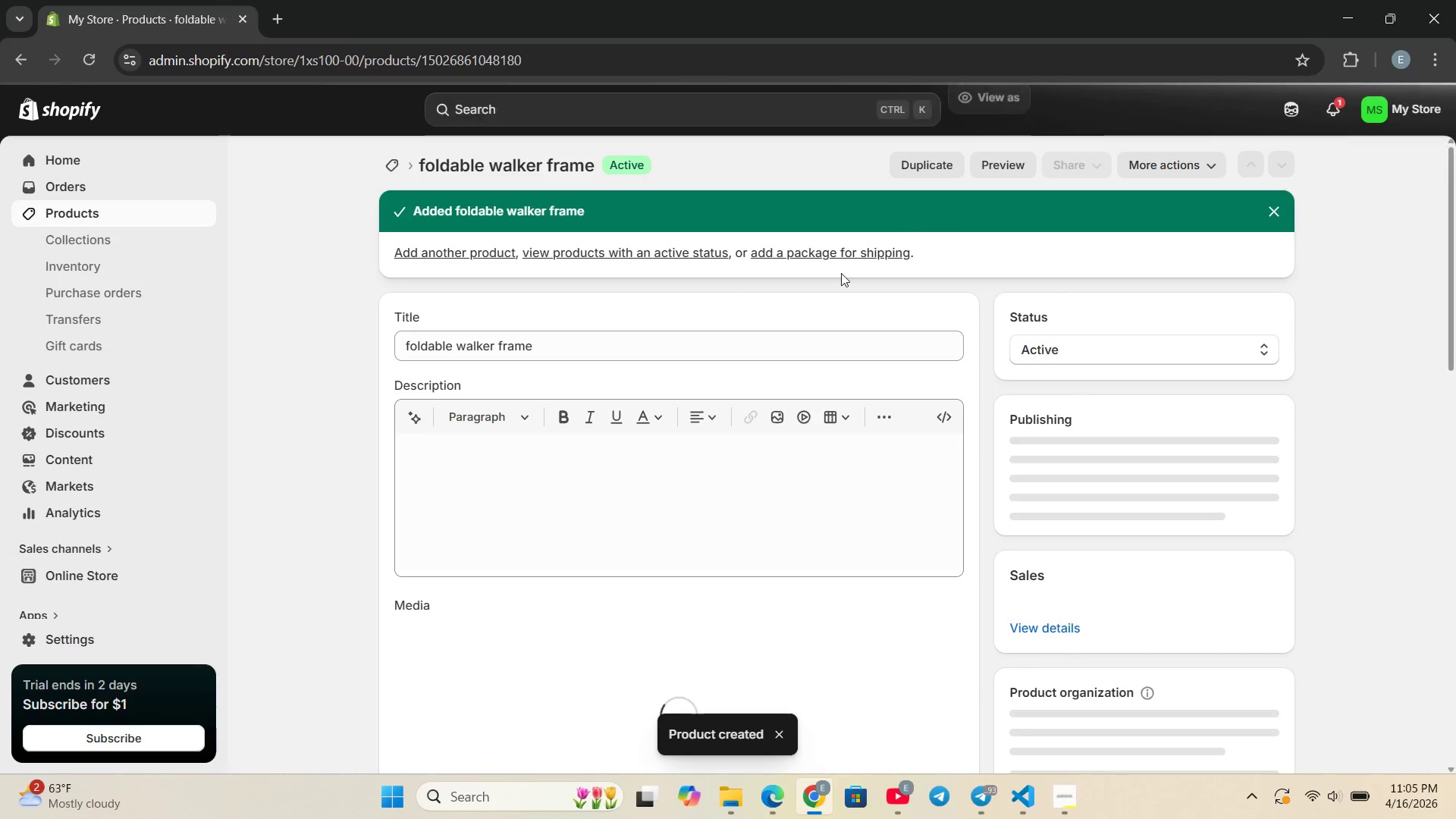 
wait(6.7)
 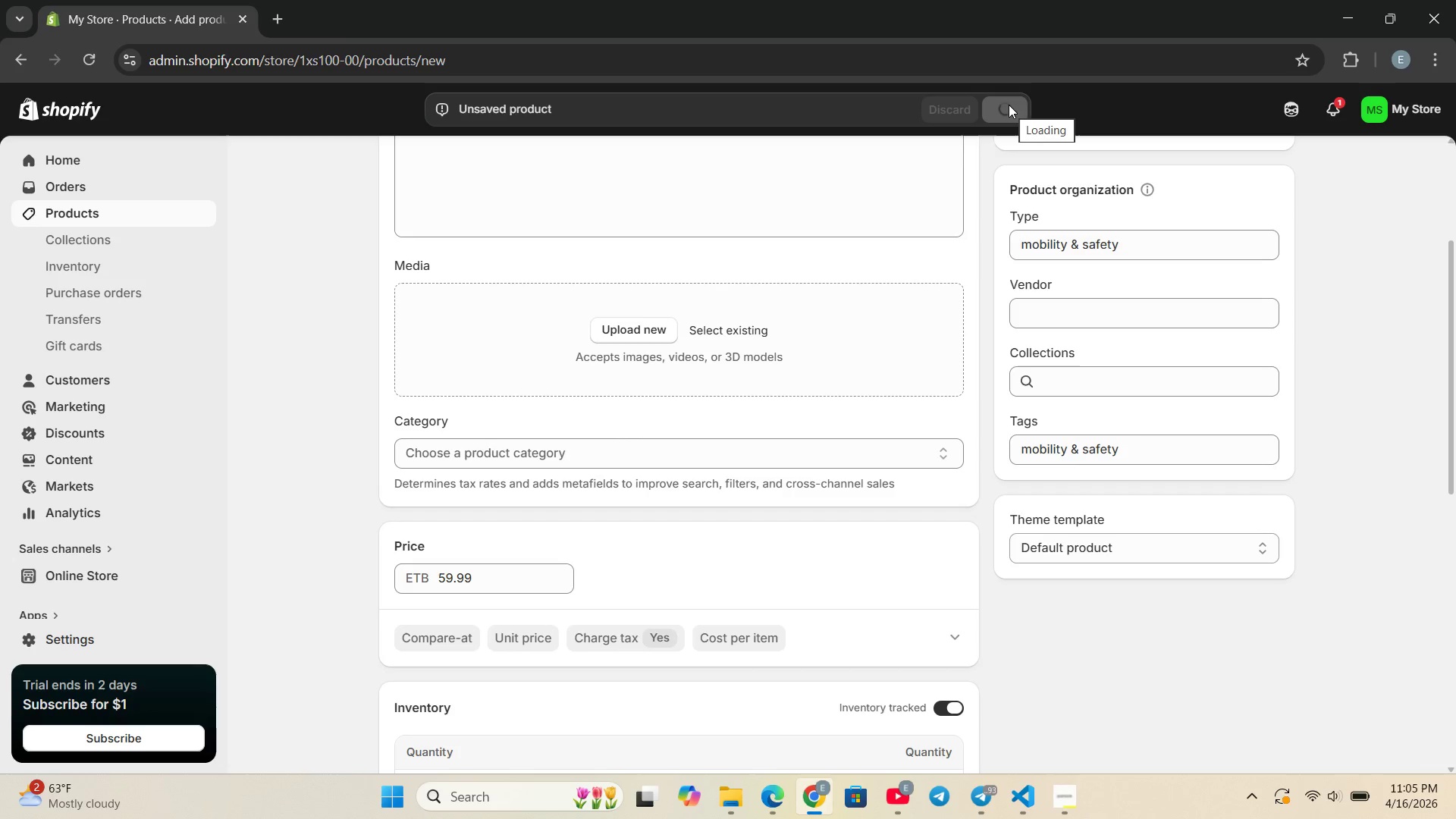 
left_click([76, 212])
 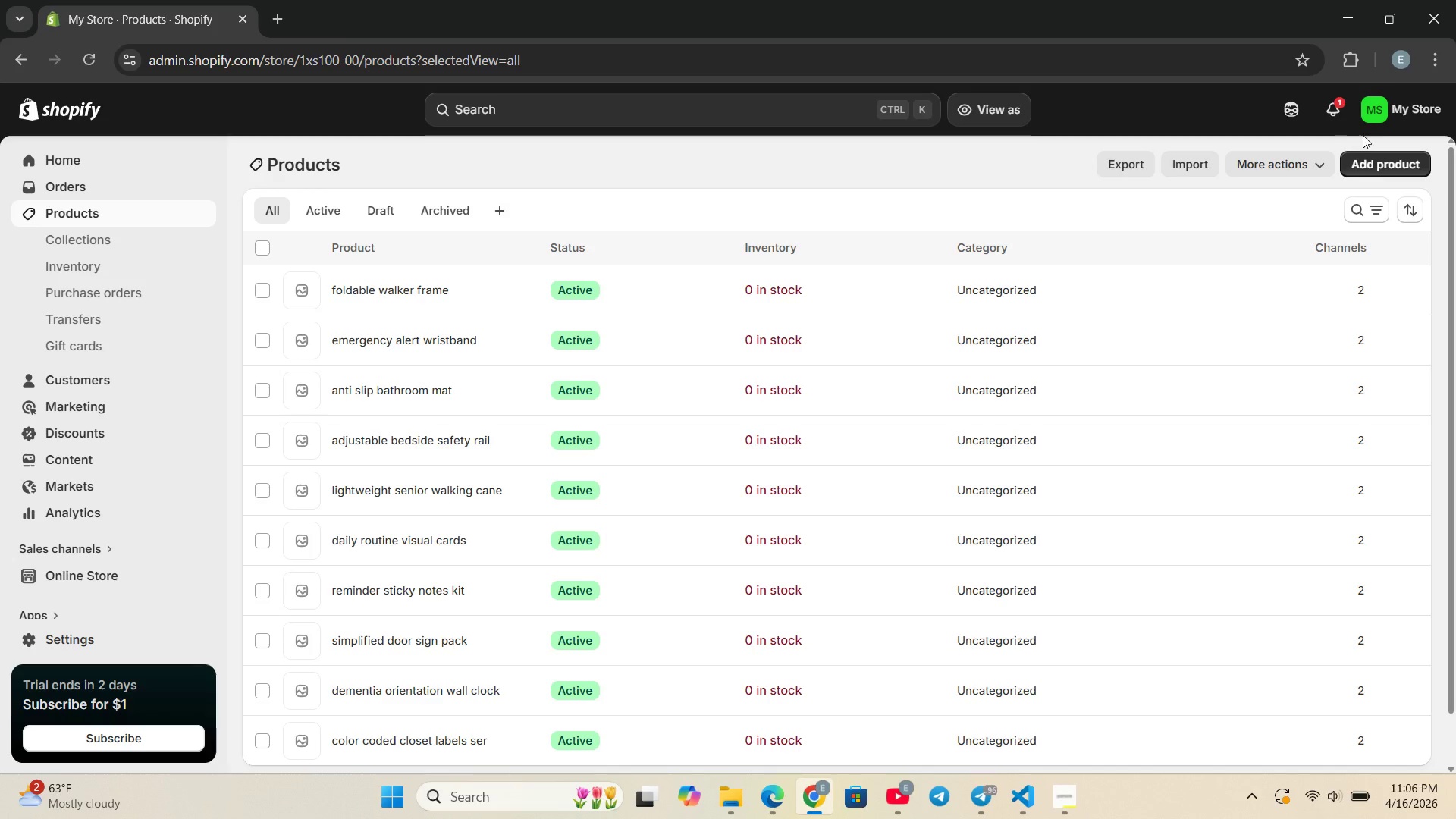 
left_click([1367, 165])
 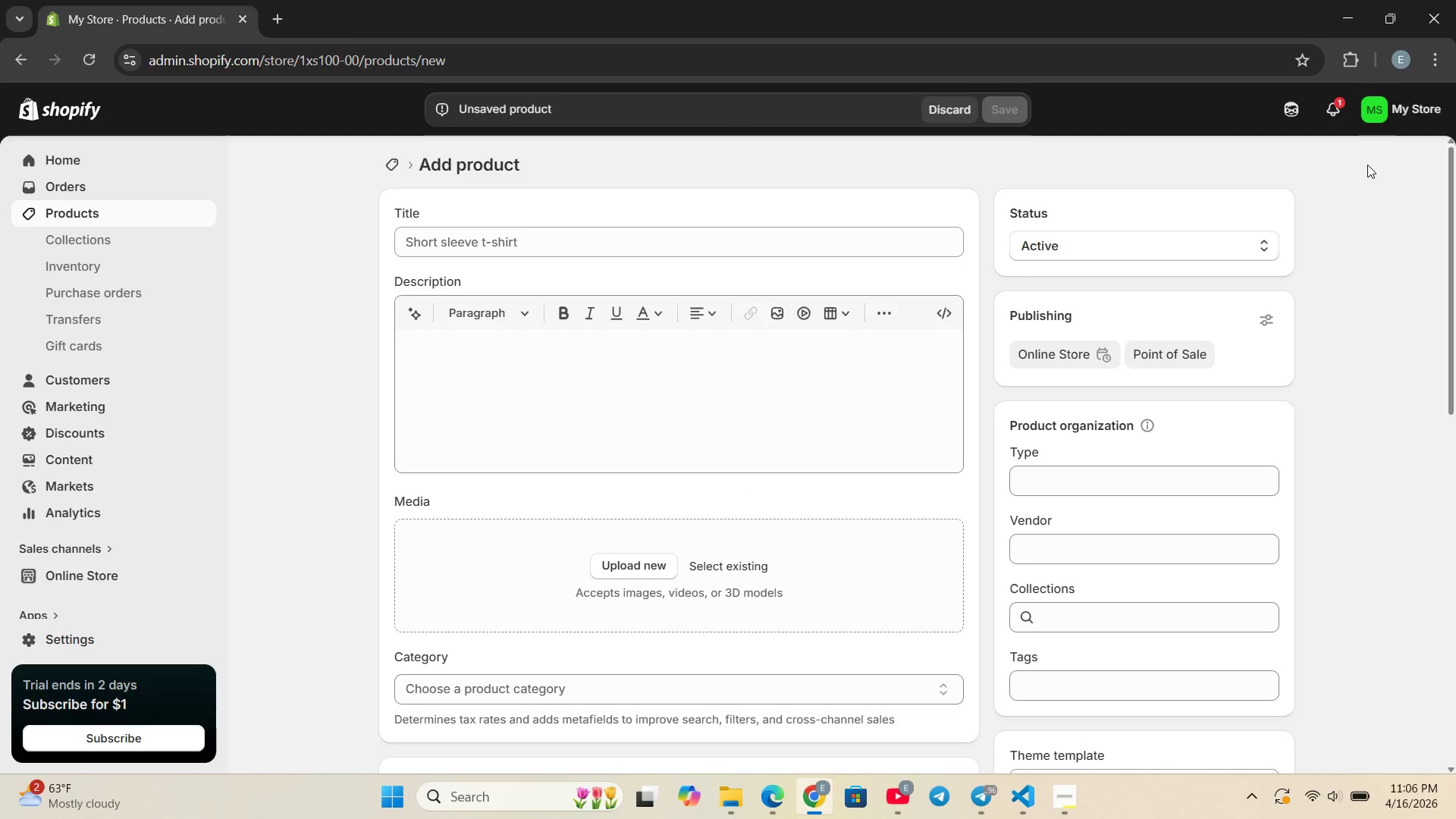 
wait(7.14)
 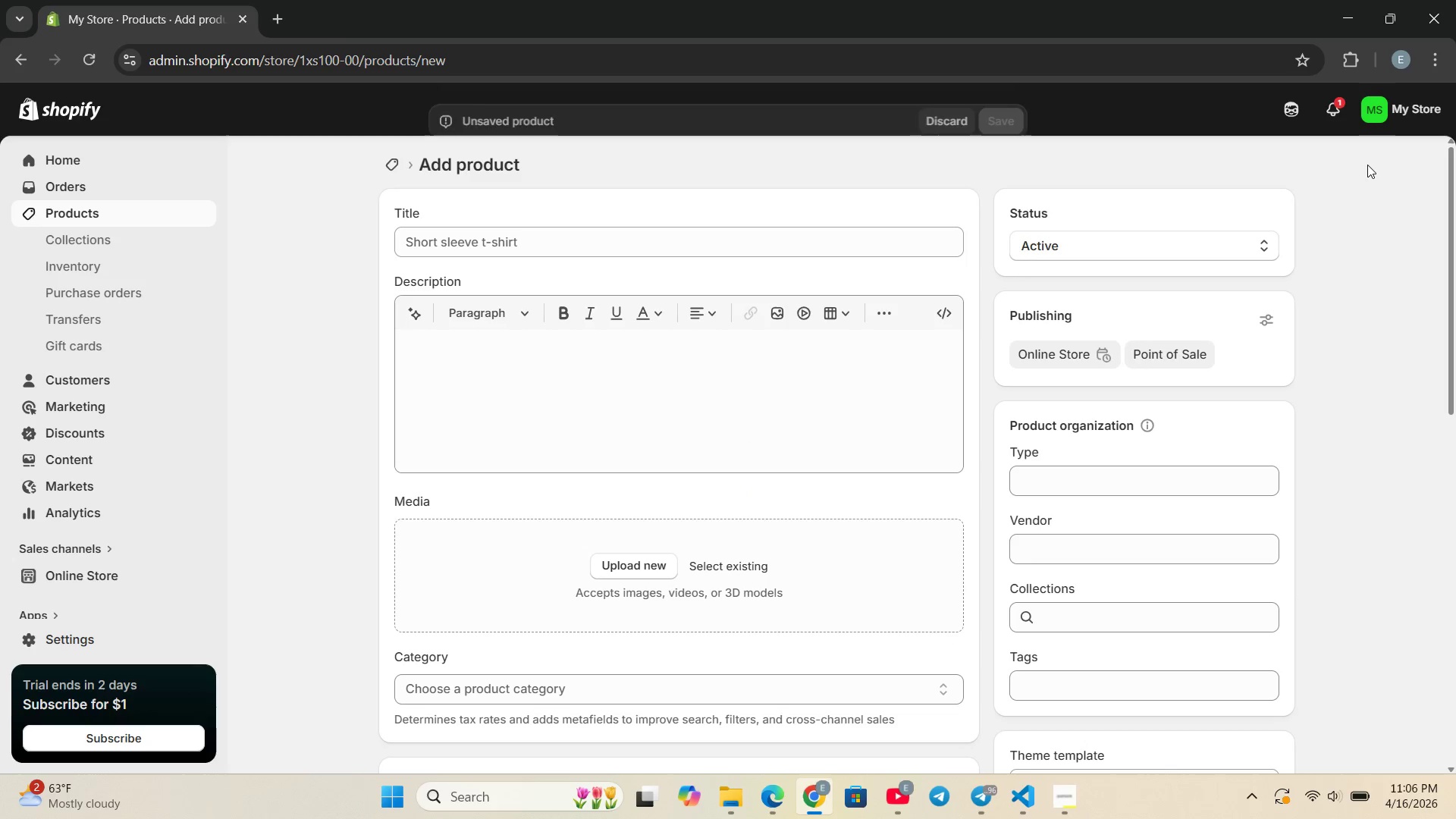 
left_click([136, 215])
 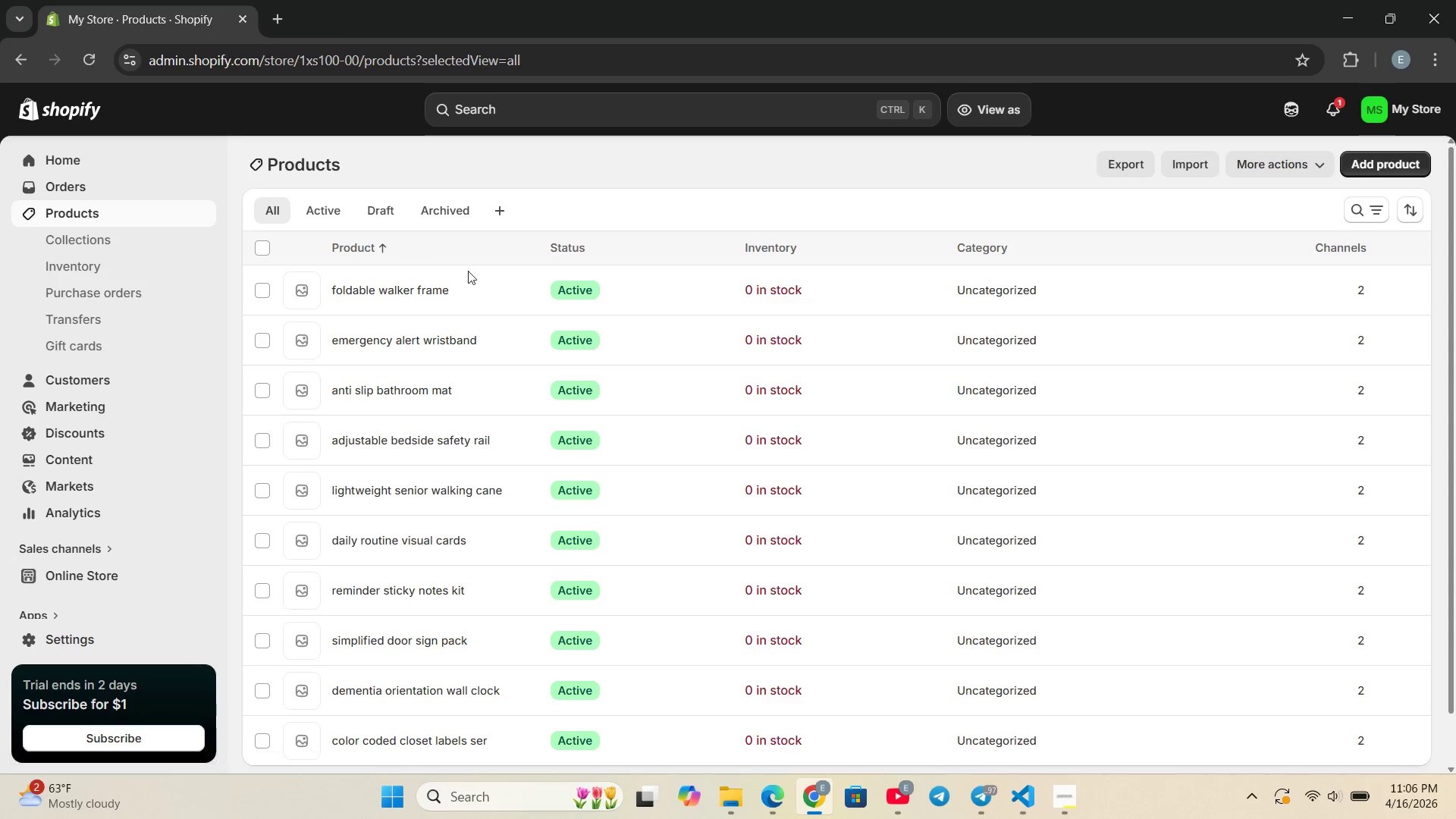 
wait(13.55)
 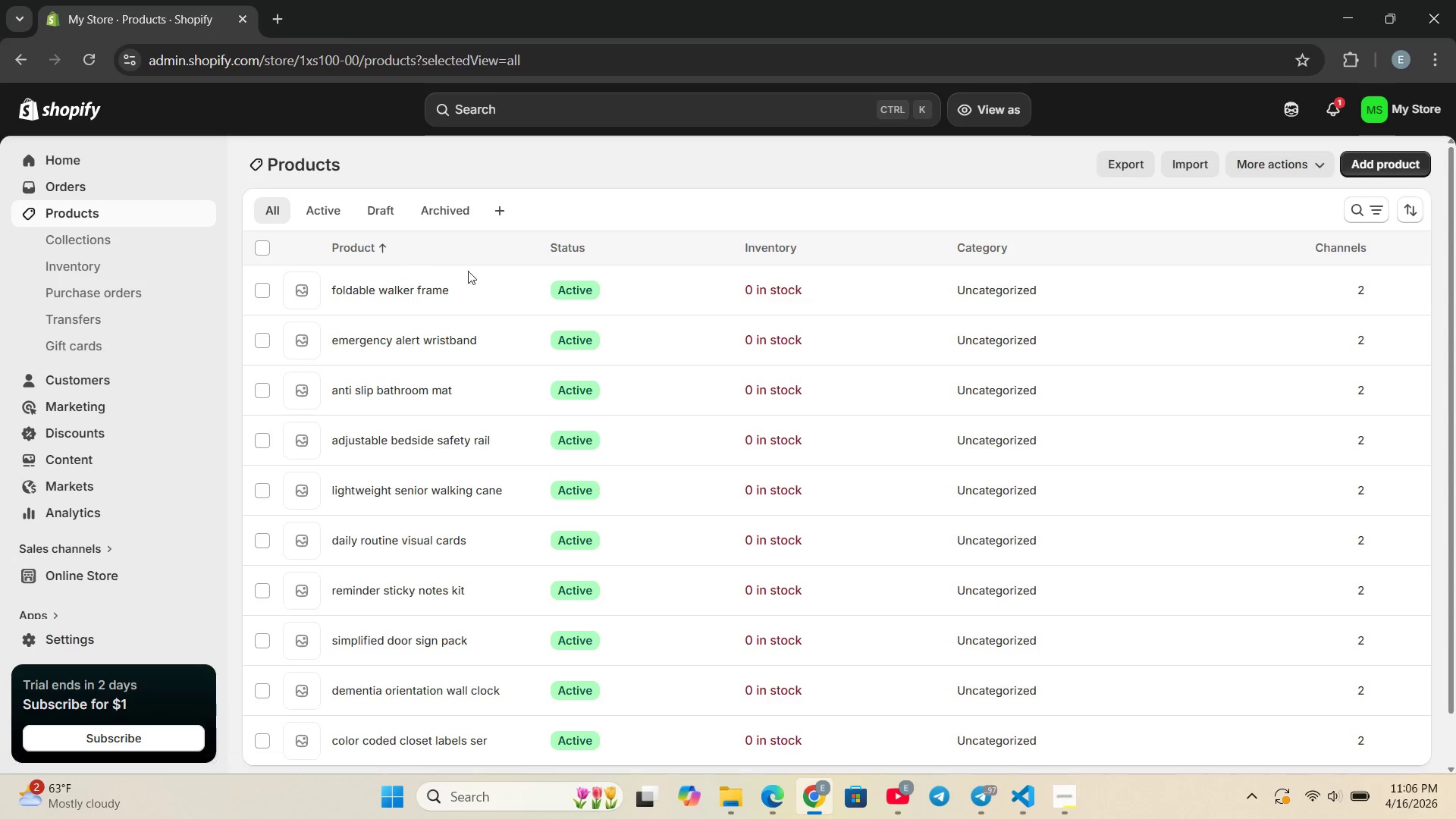 
key(PrintScreen)
 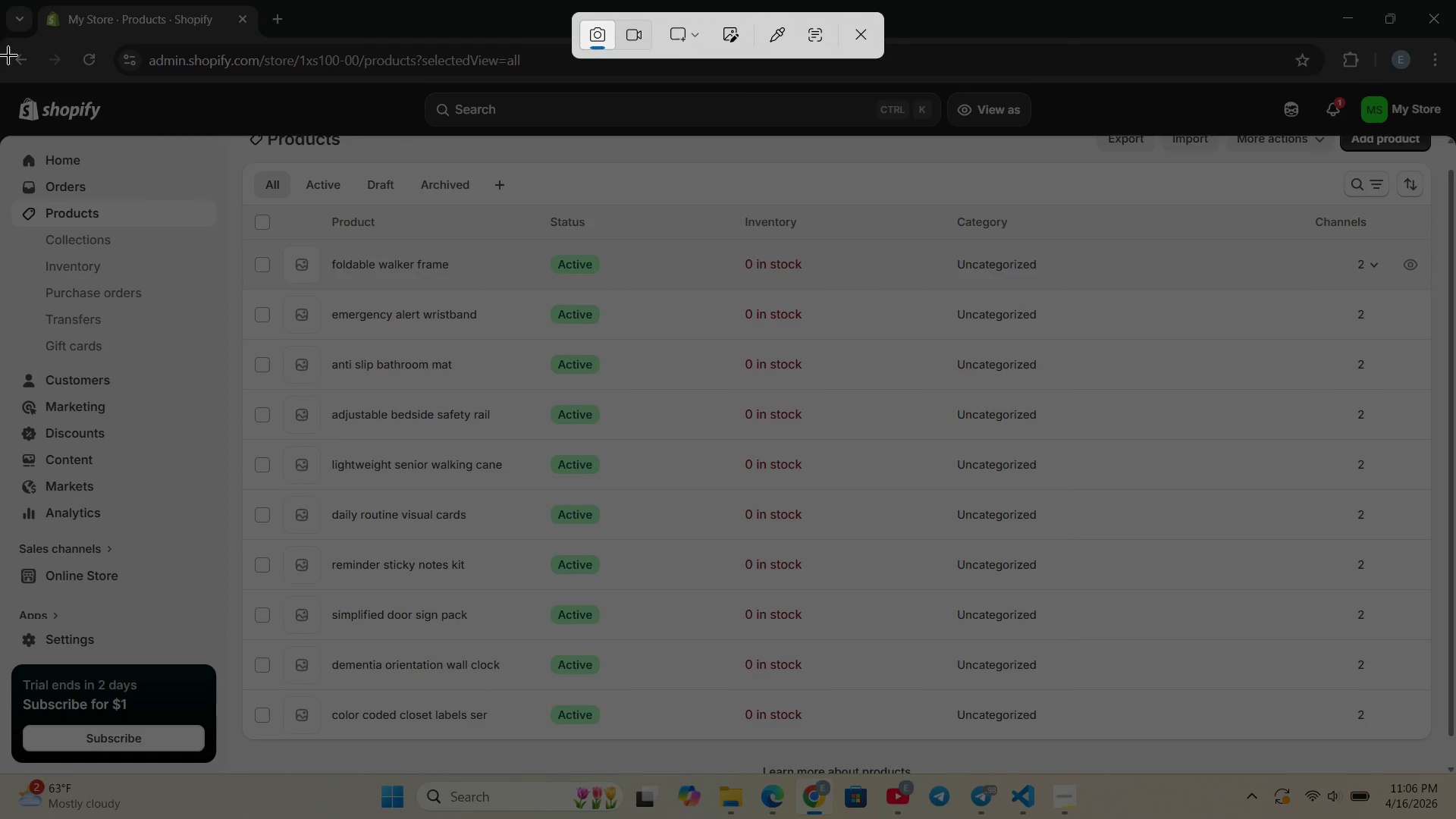 
left_click_drag(start_coordinate=[8, 55], to_coordinate=[1448, 767])
 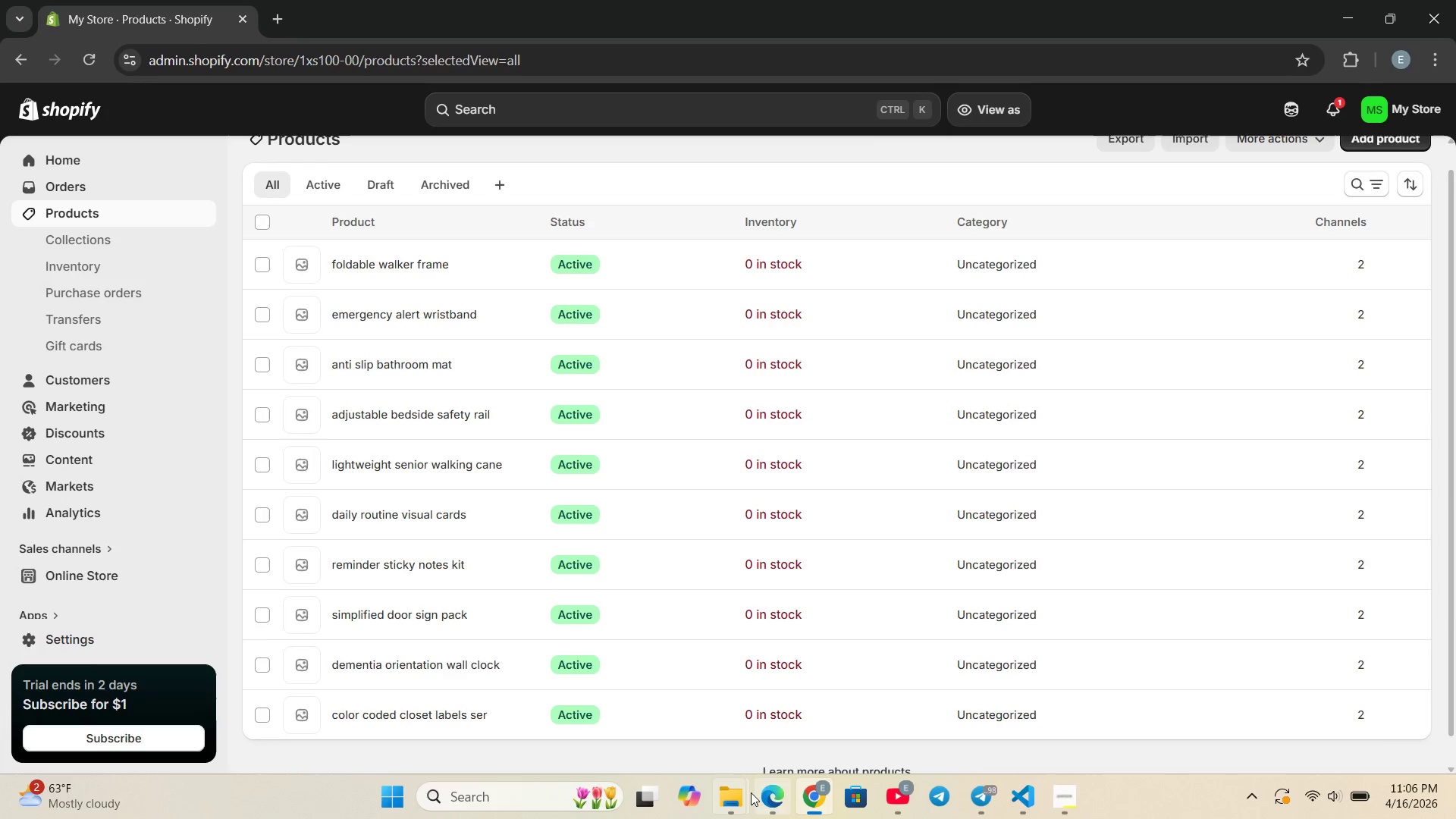 
left_click([741, 799])
 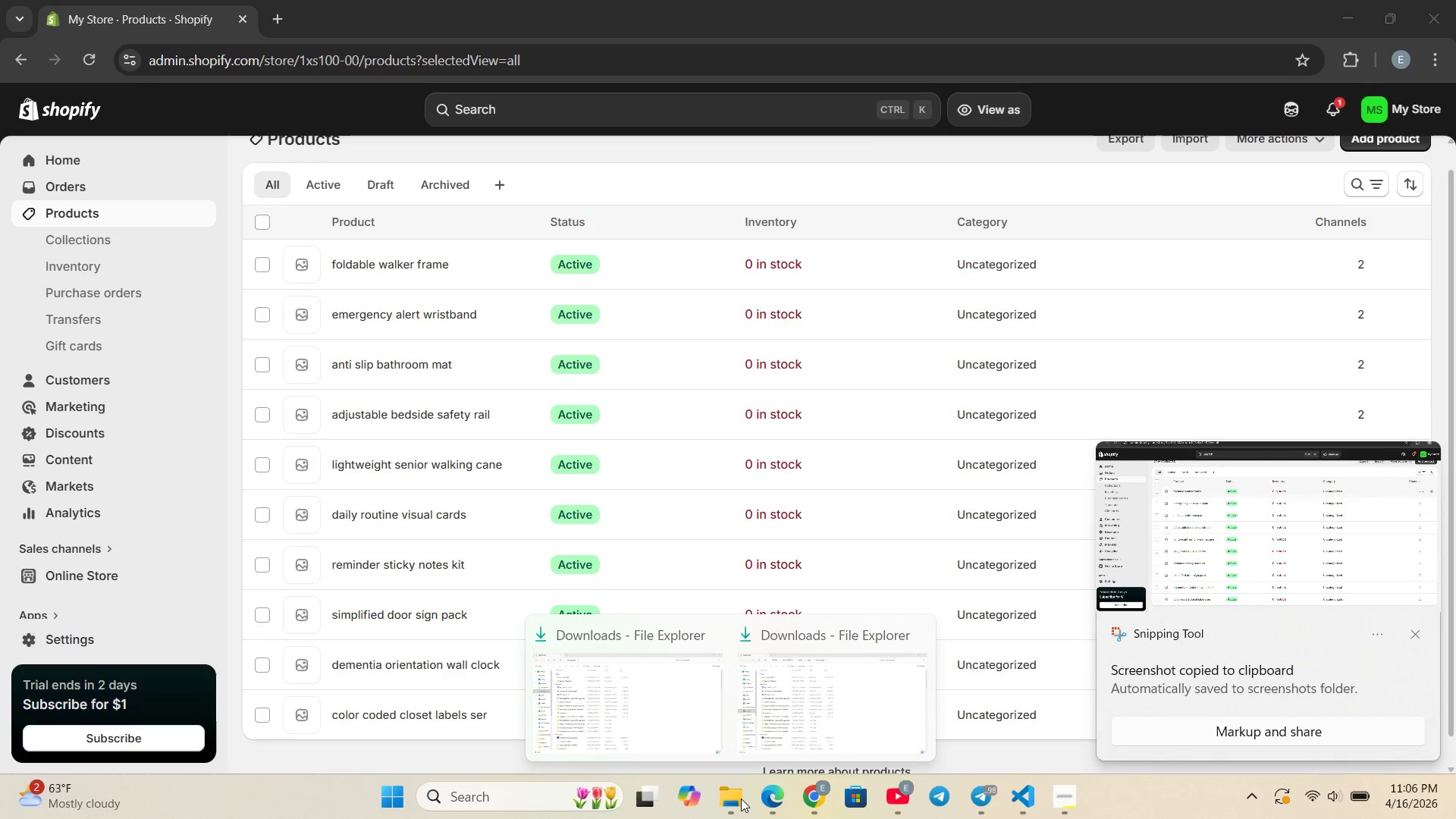 
left_click([789, 739])
 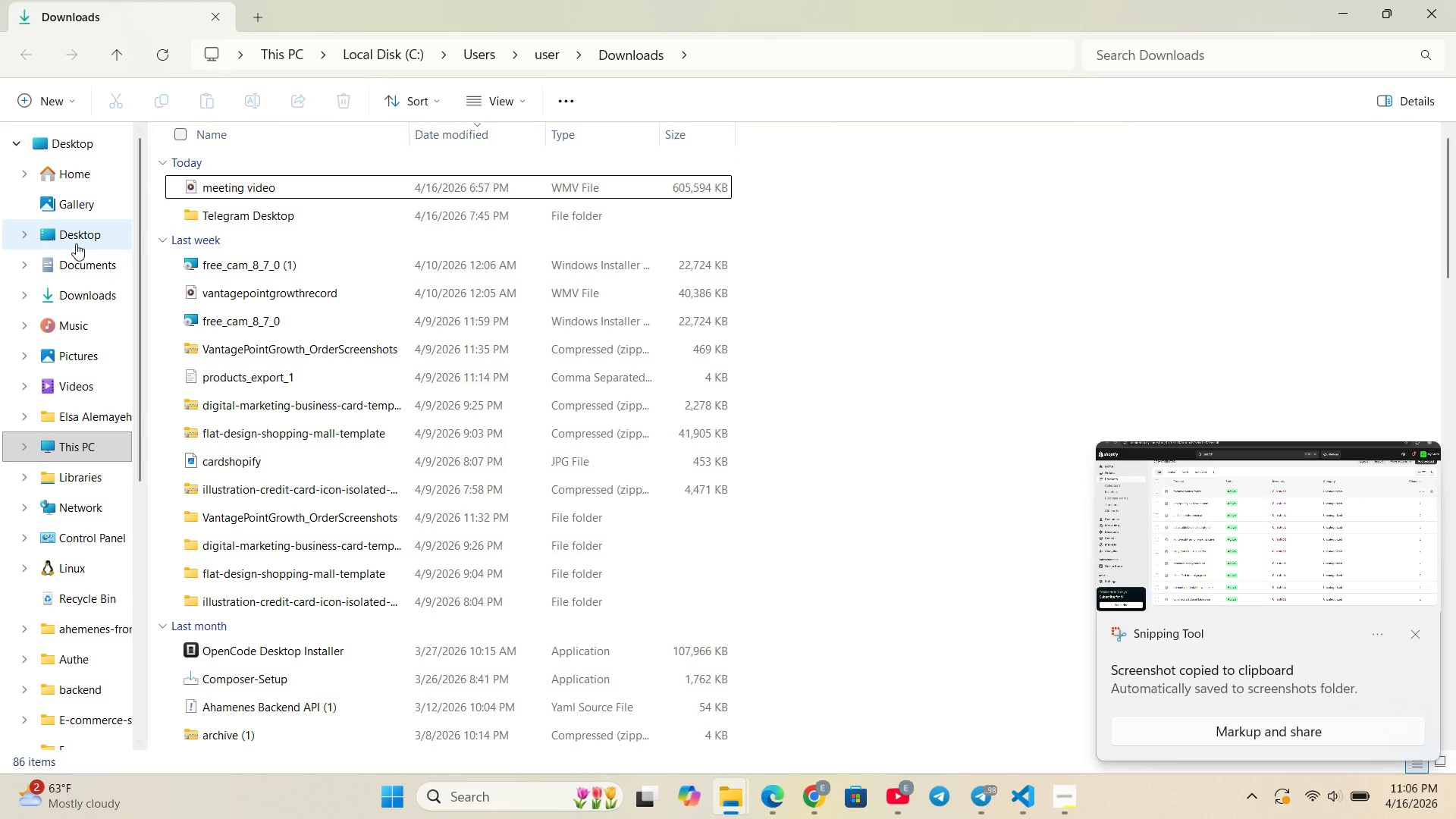 
left_click([64, 209])
 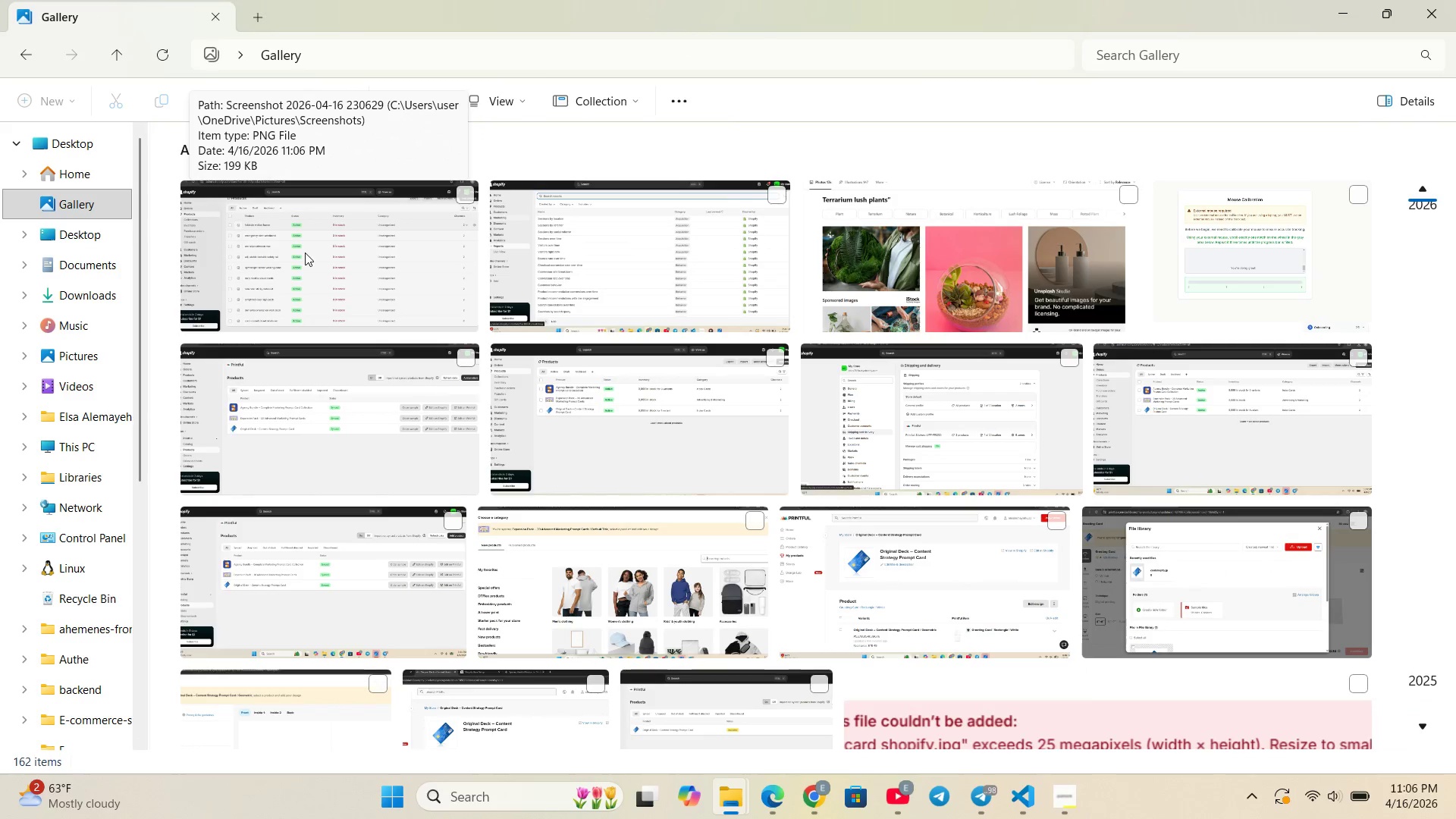 
right_click([305, 253])
 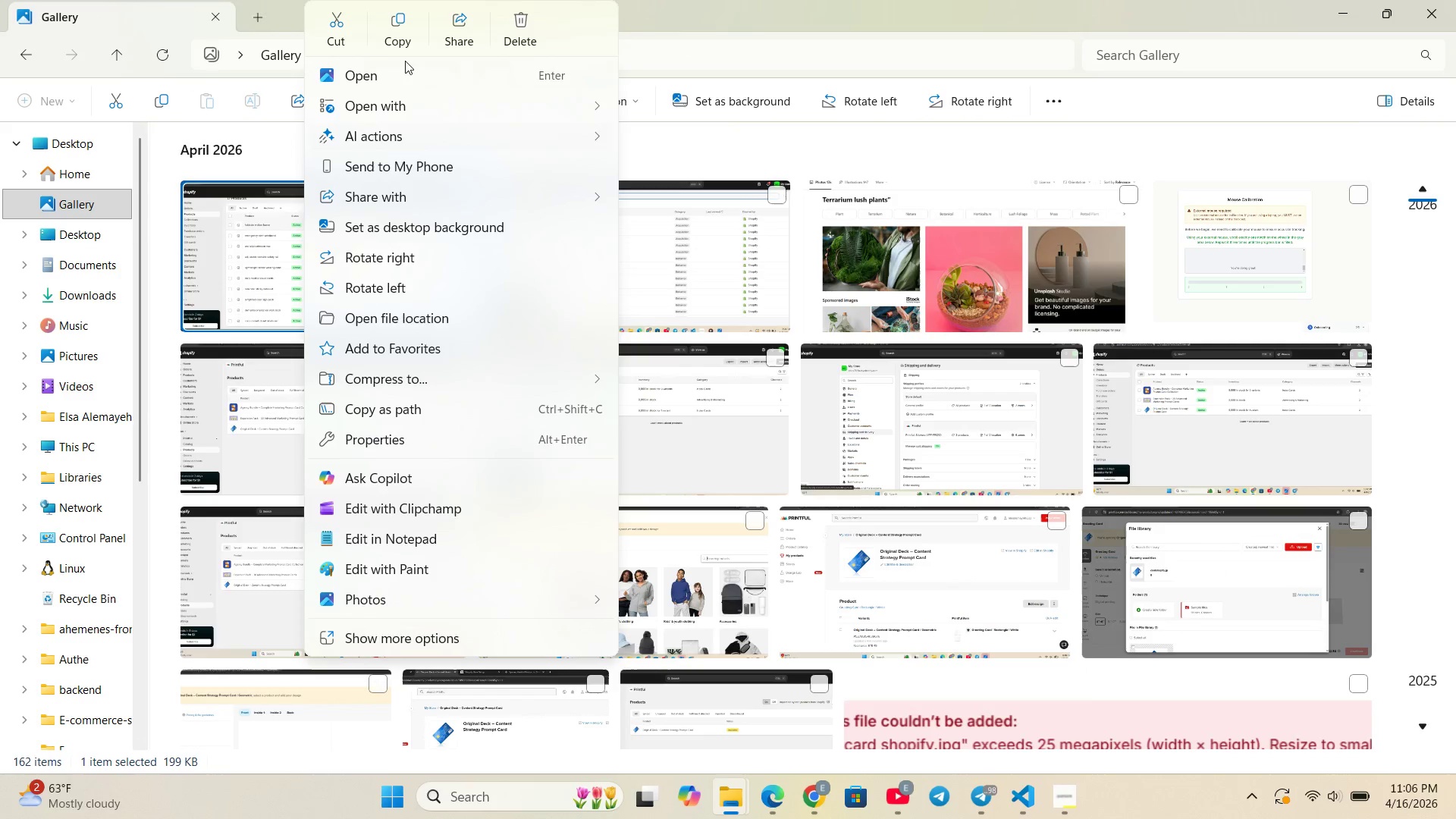 
left_click([394, 45])
 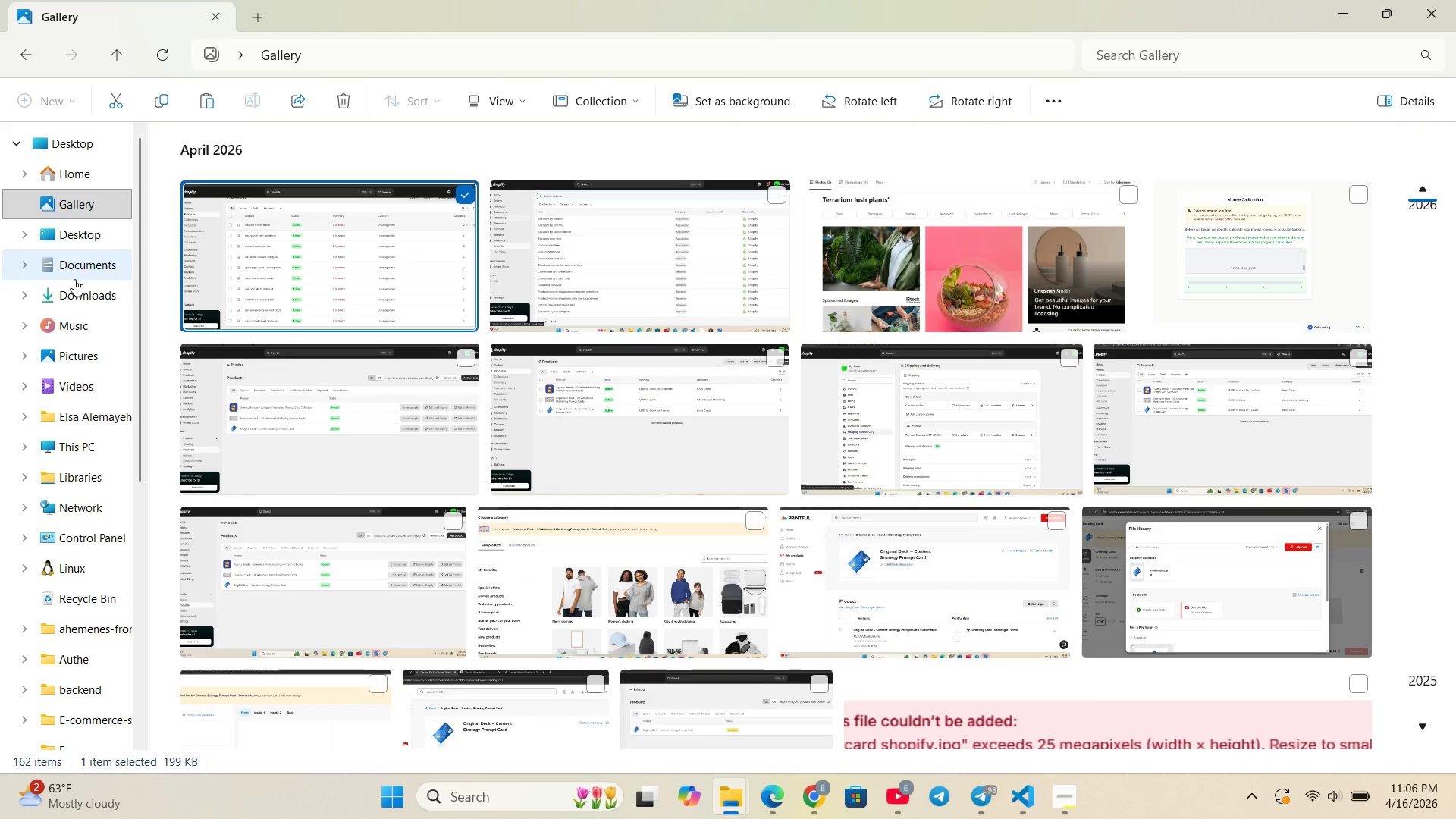 
left_click([71, 290])
 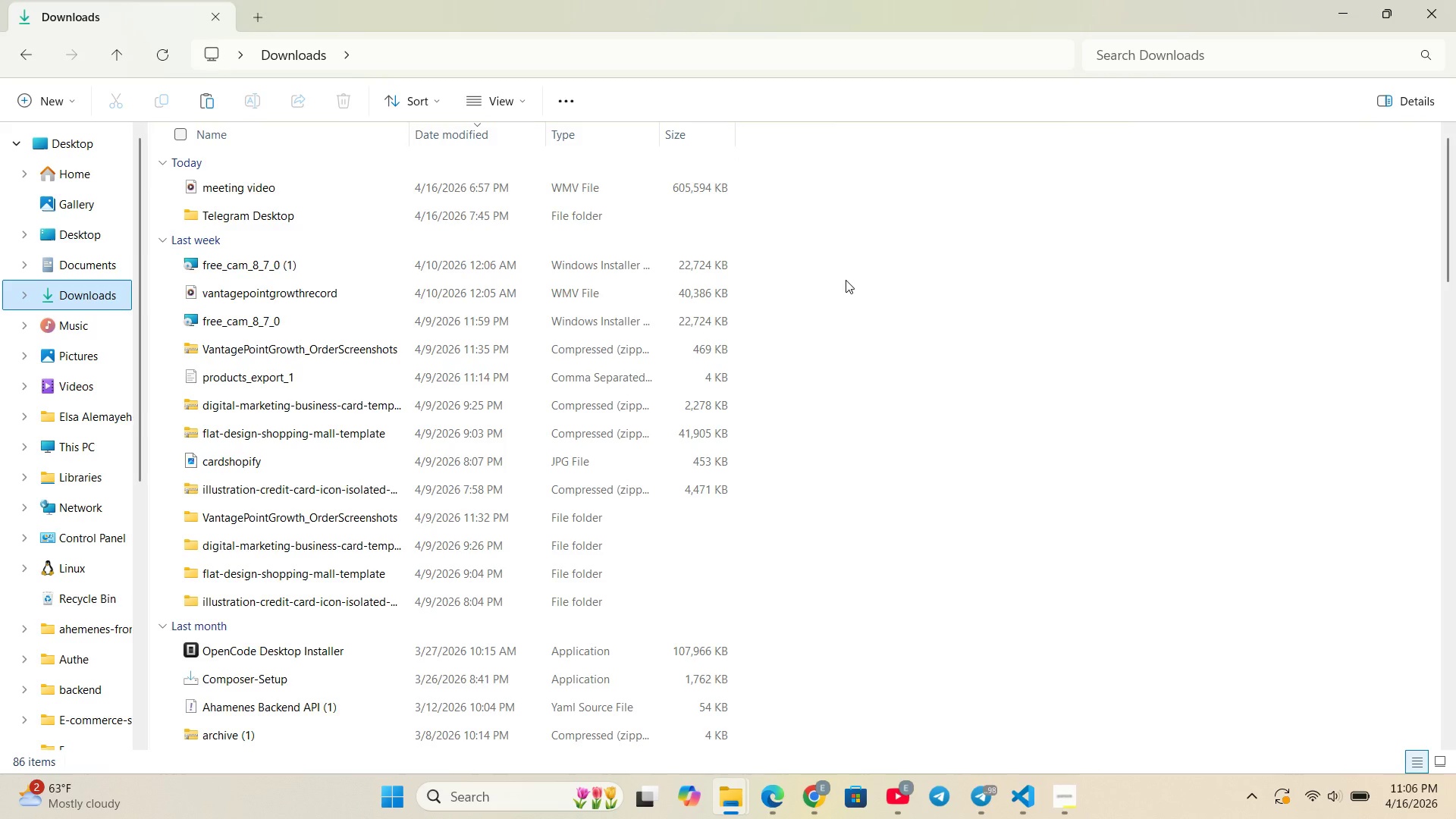 
right_click([934, 220])
 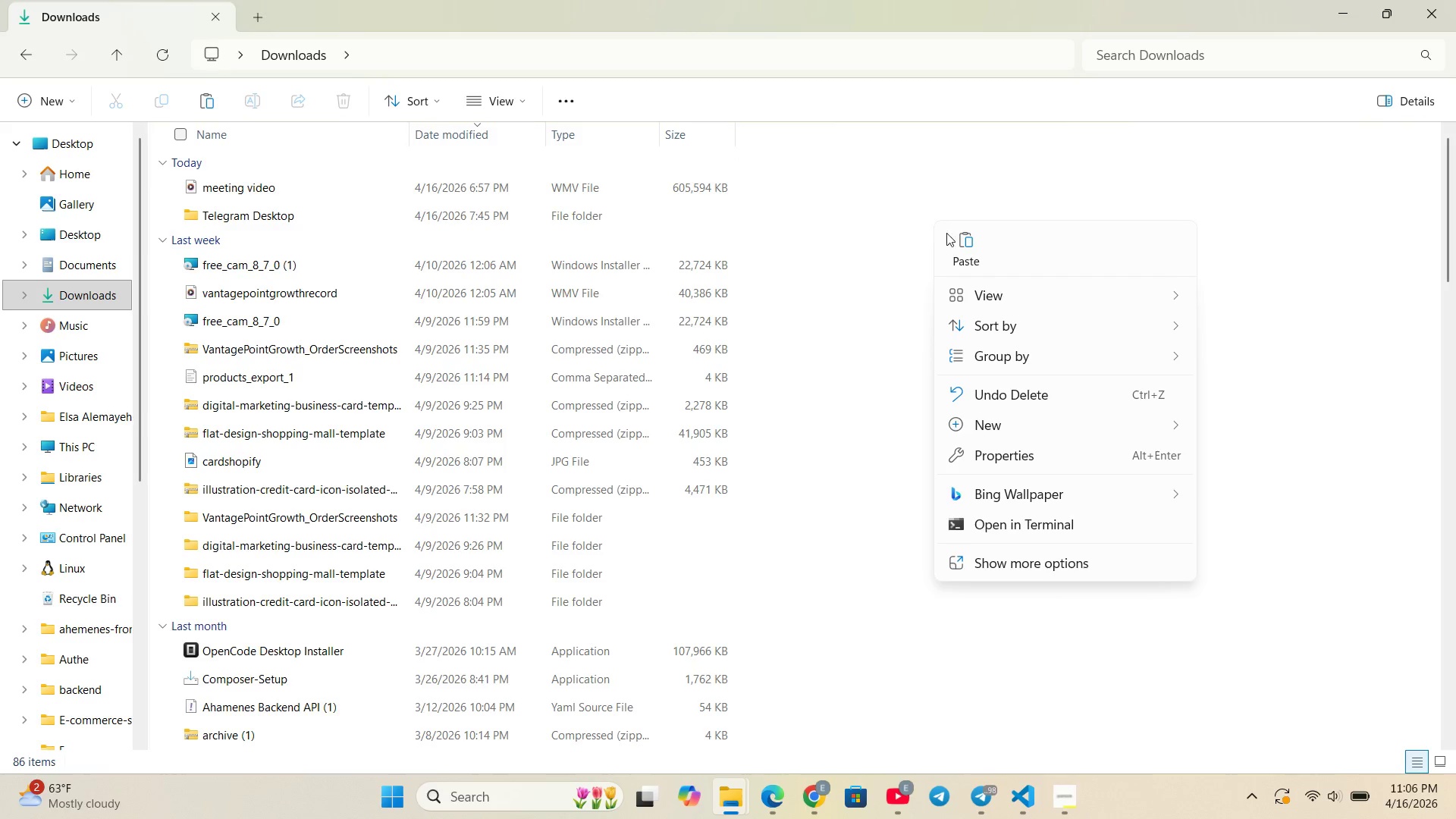 
left_click([959, 246])
 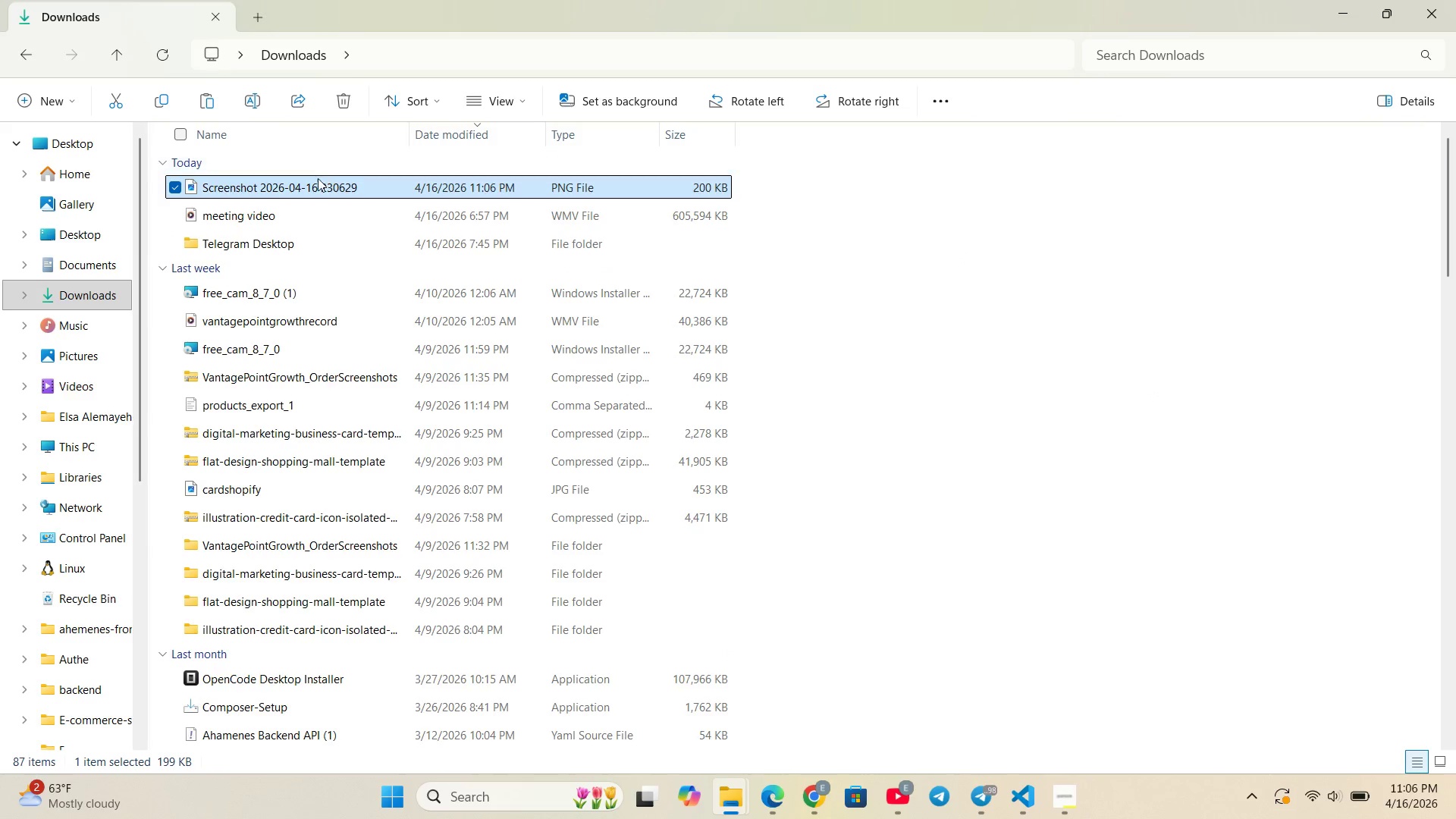 
right_click([317, 184])
 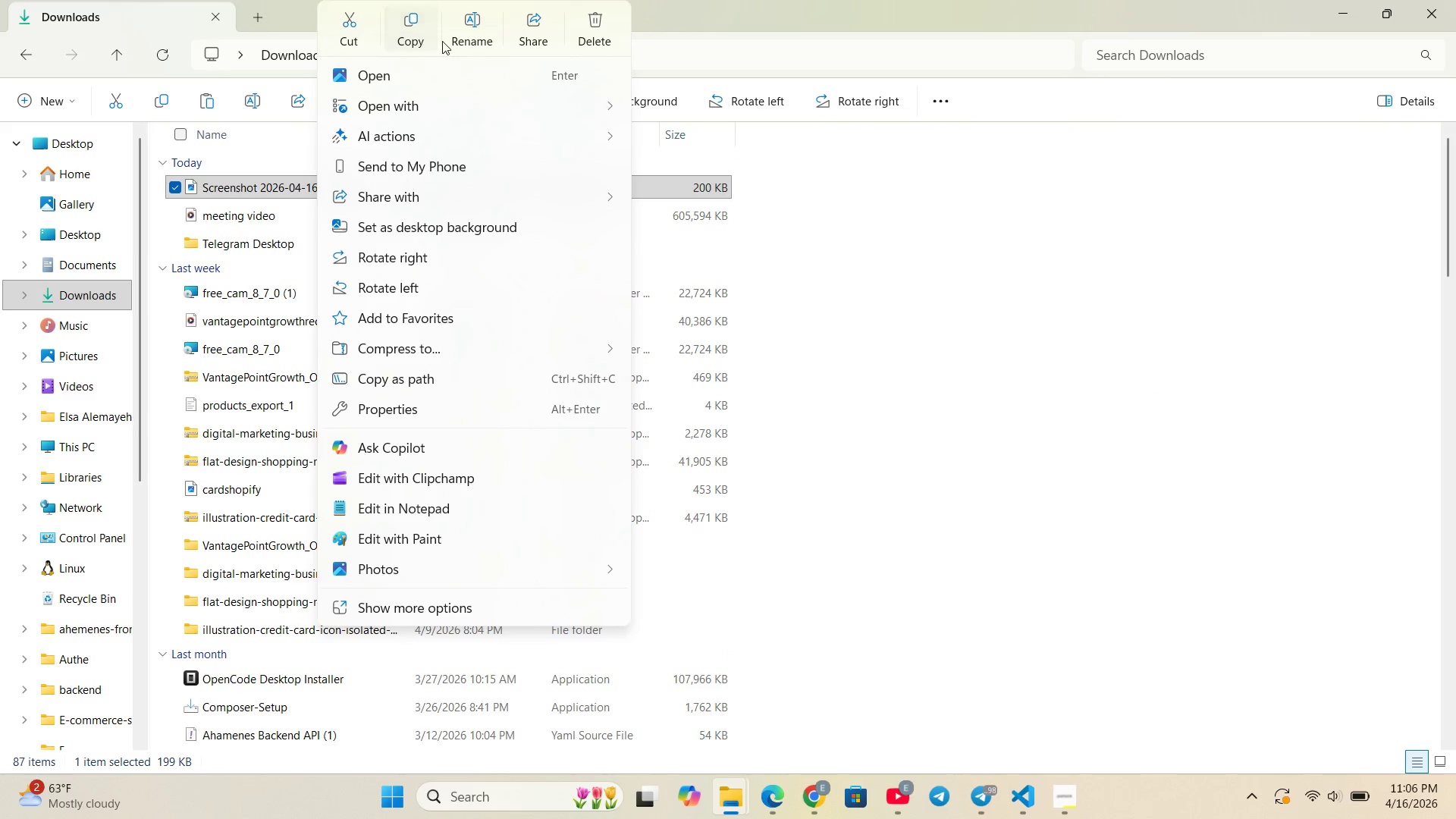 
left_click([413, 39])
 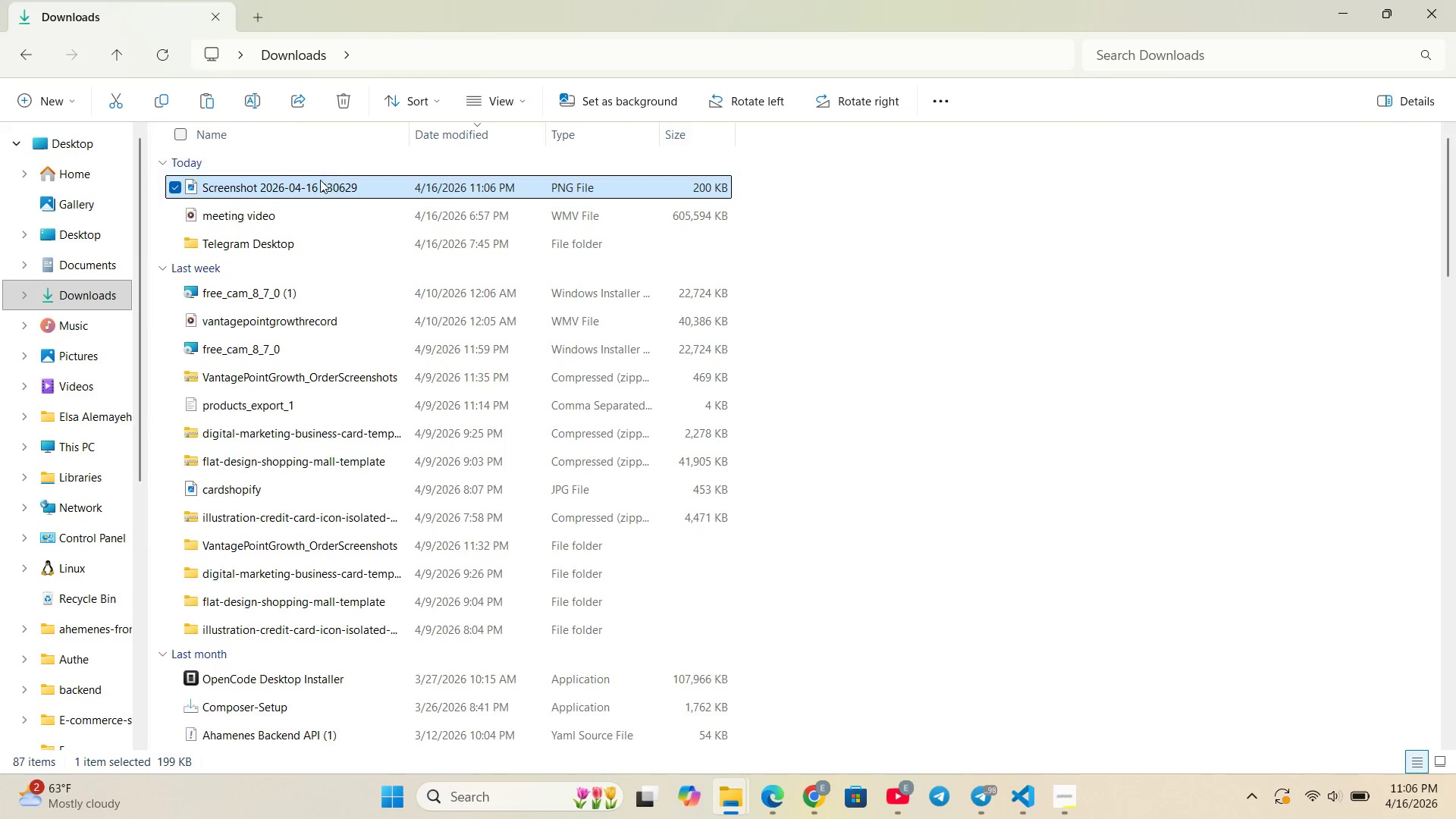 
right_click([320, 183])
 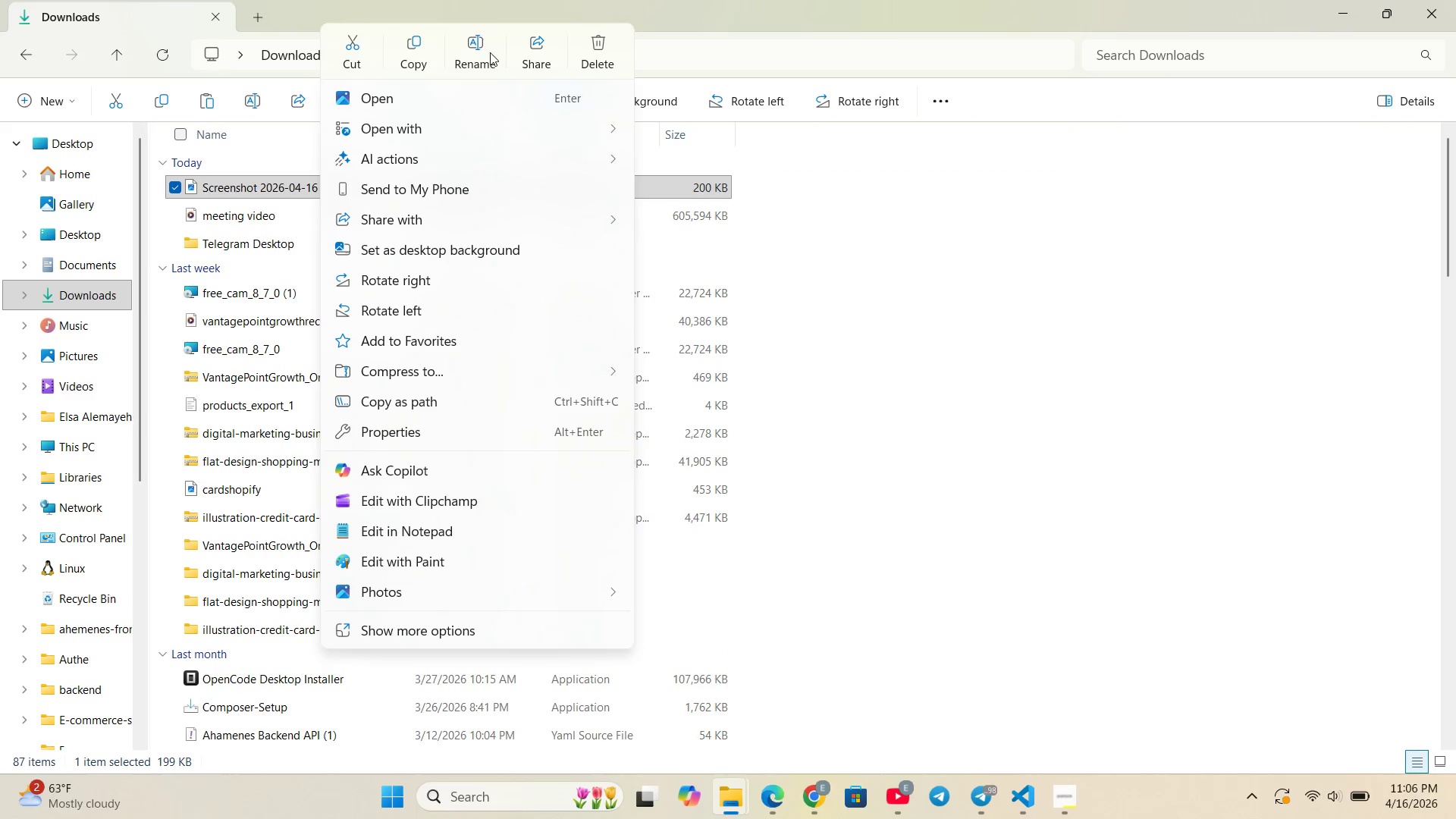 
left_click([482, 52])
 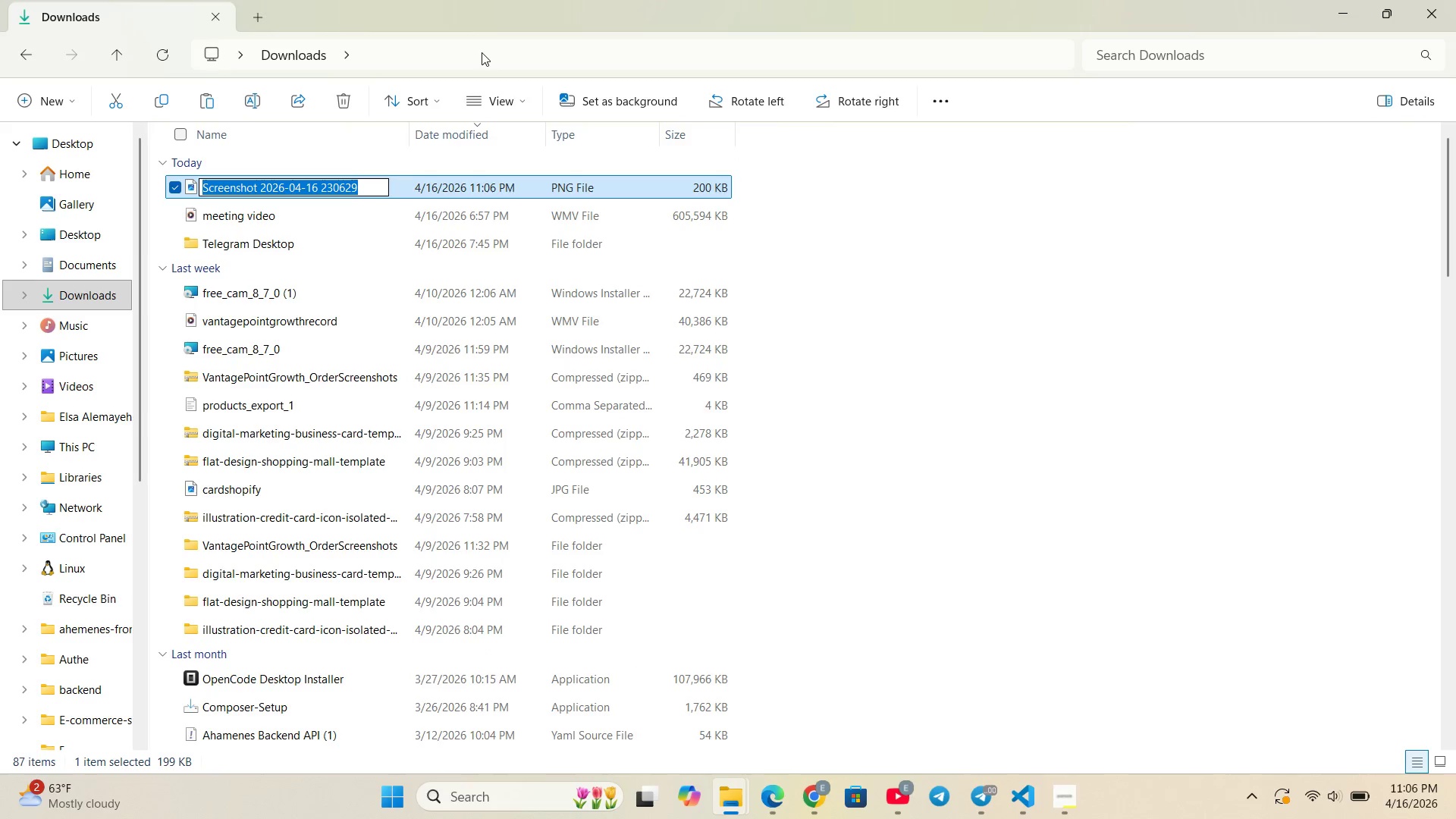 
key(Backspace)
 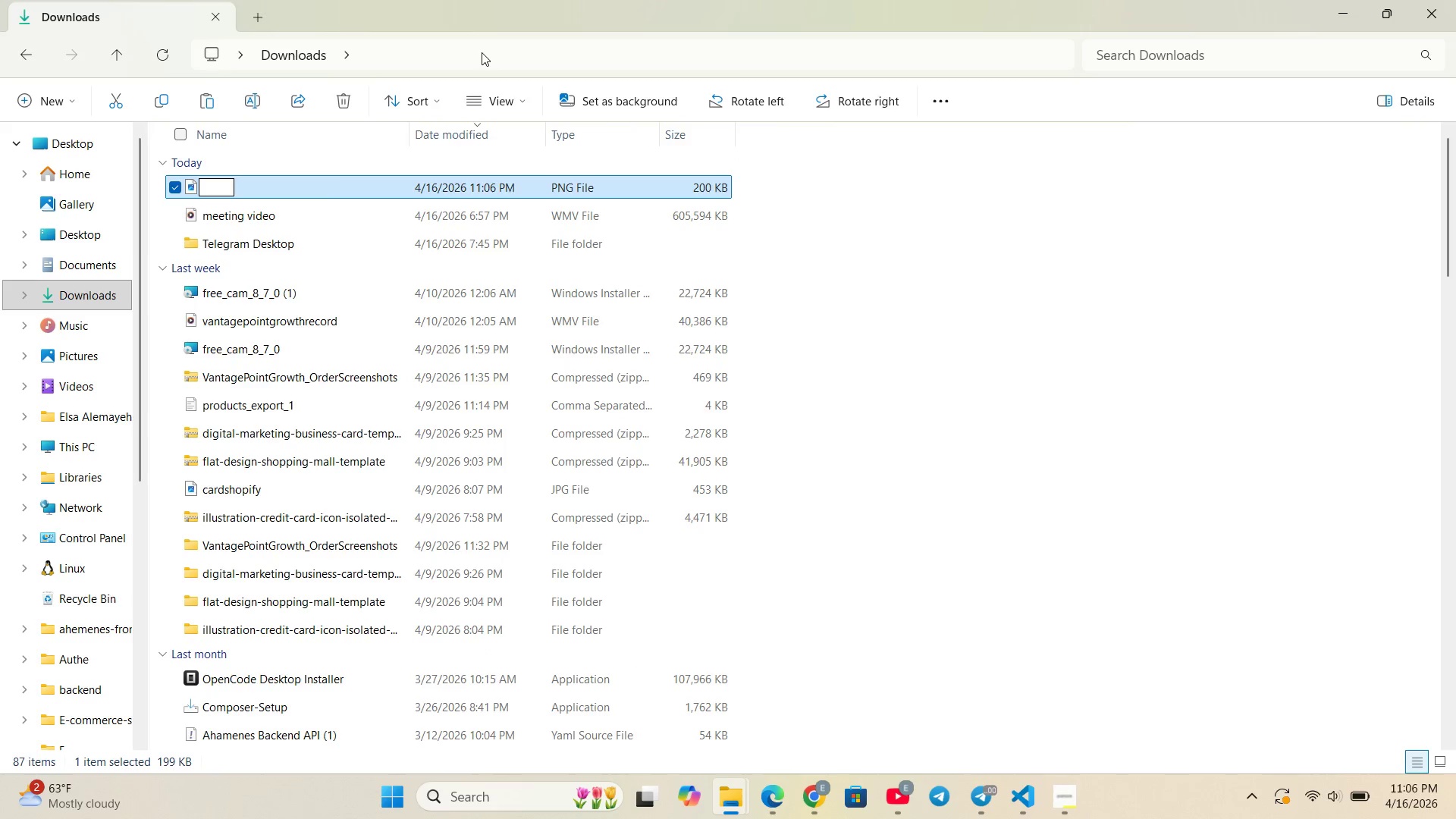 
type(screenshoot)
 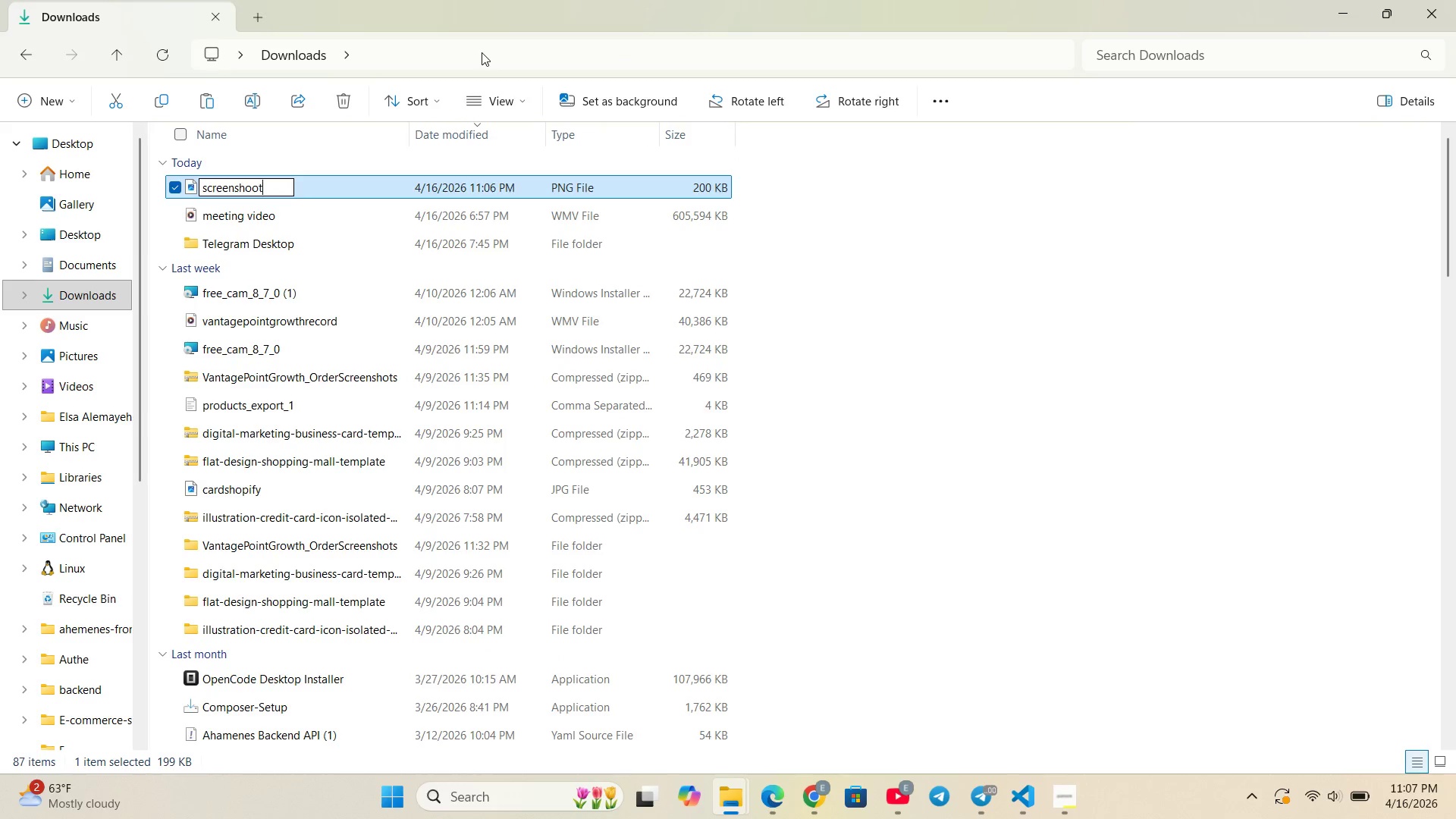 
type( active)
 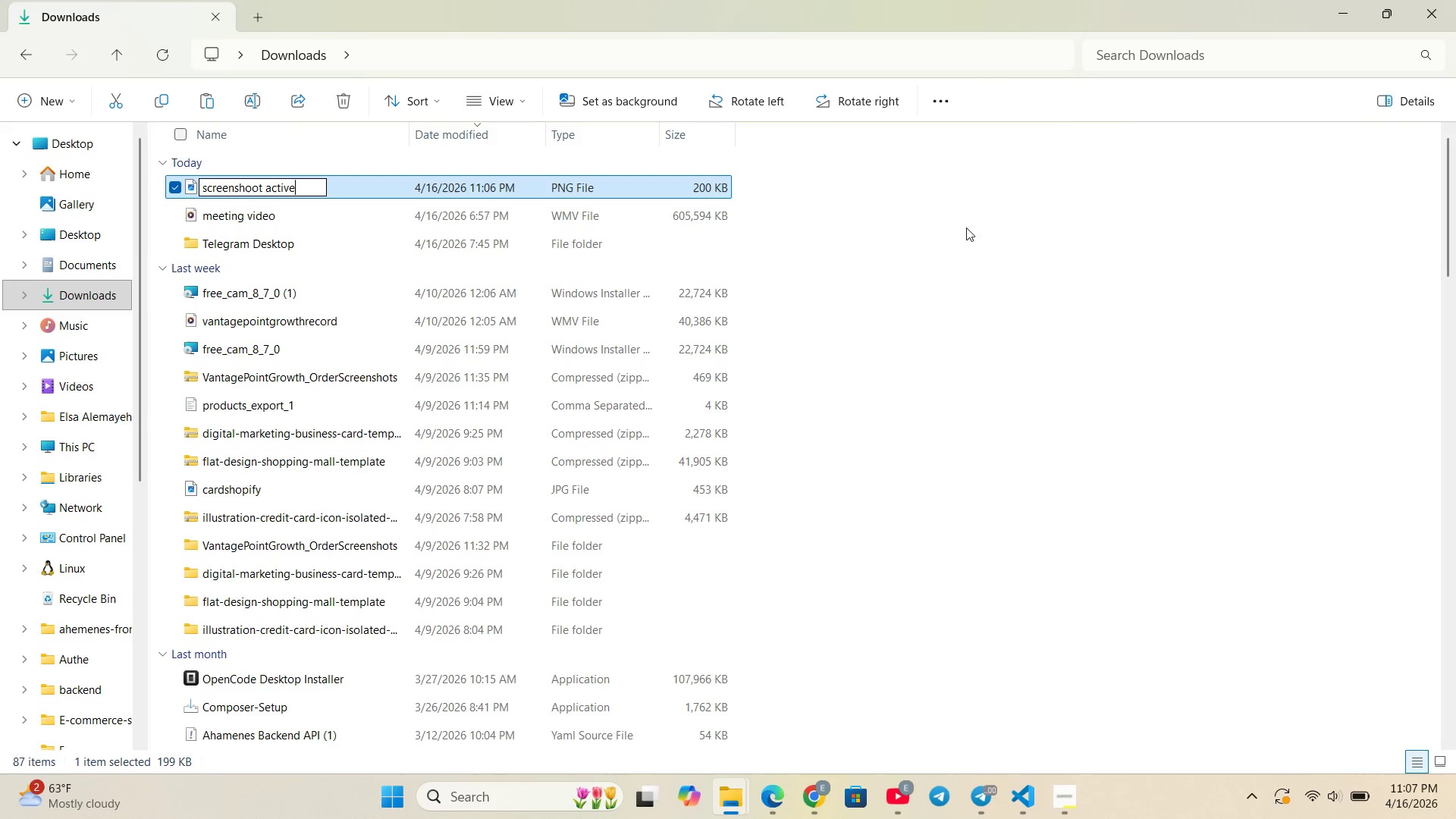 
left_click([965, 253])
 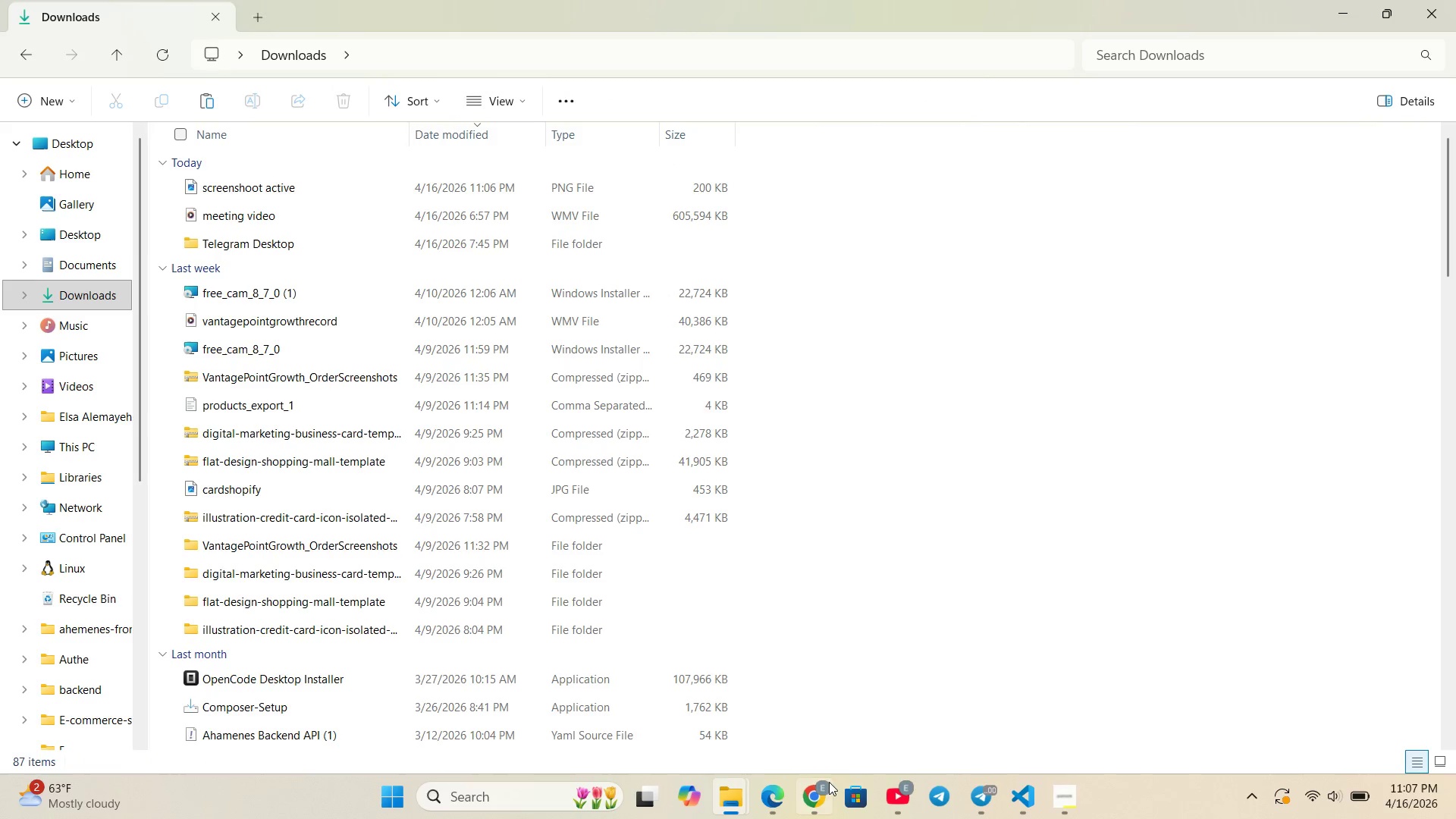 
left_click([826, 792])
 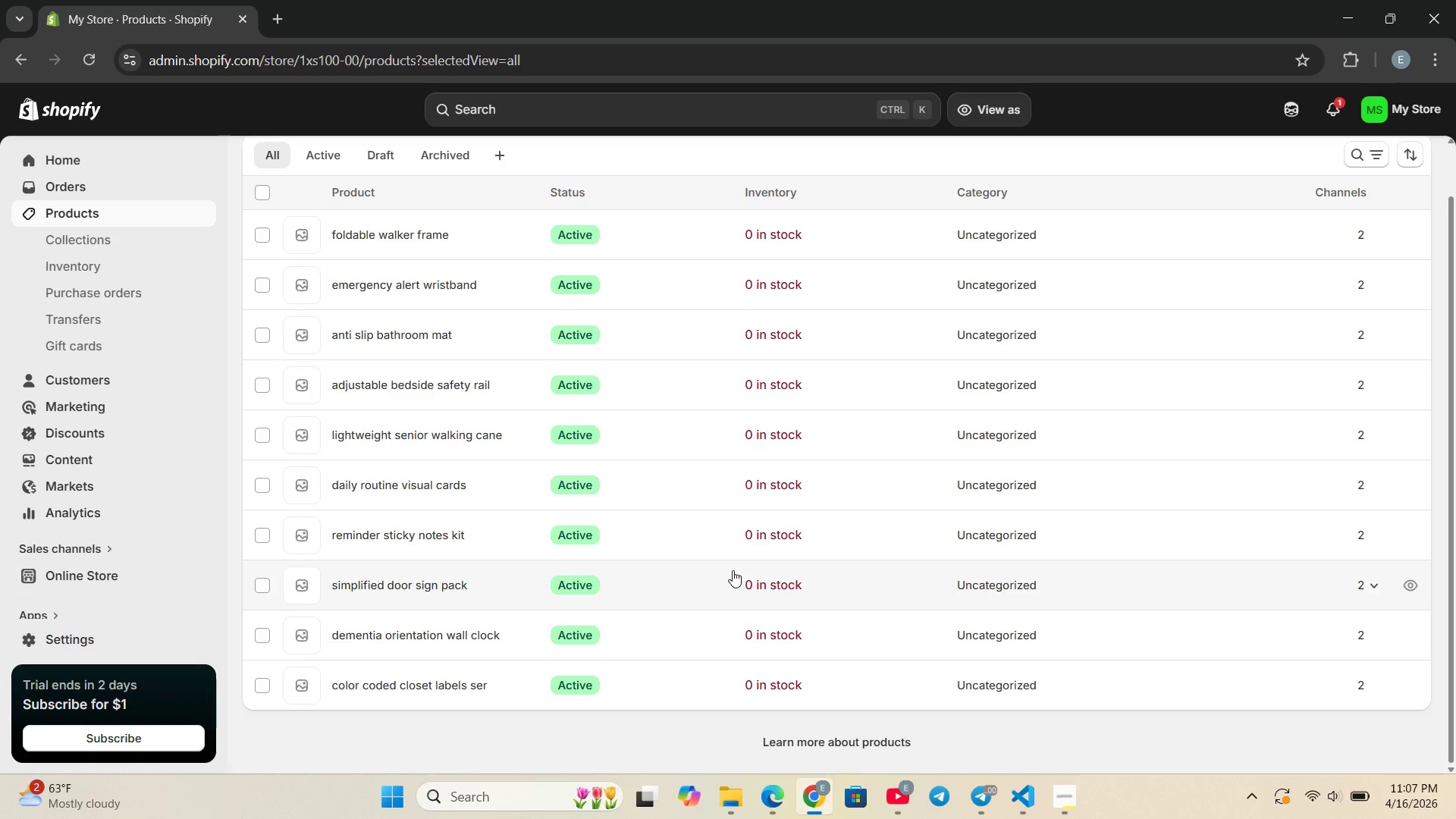 
wait(12.25)
 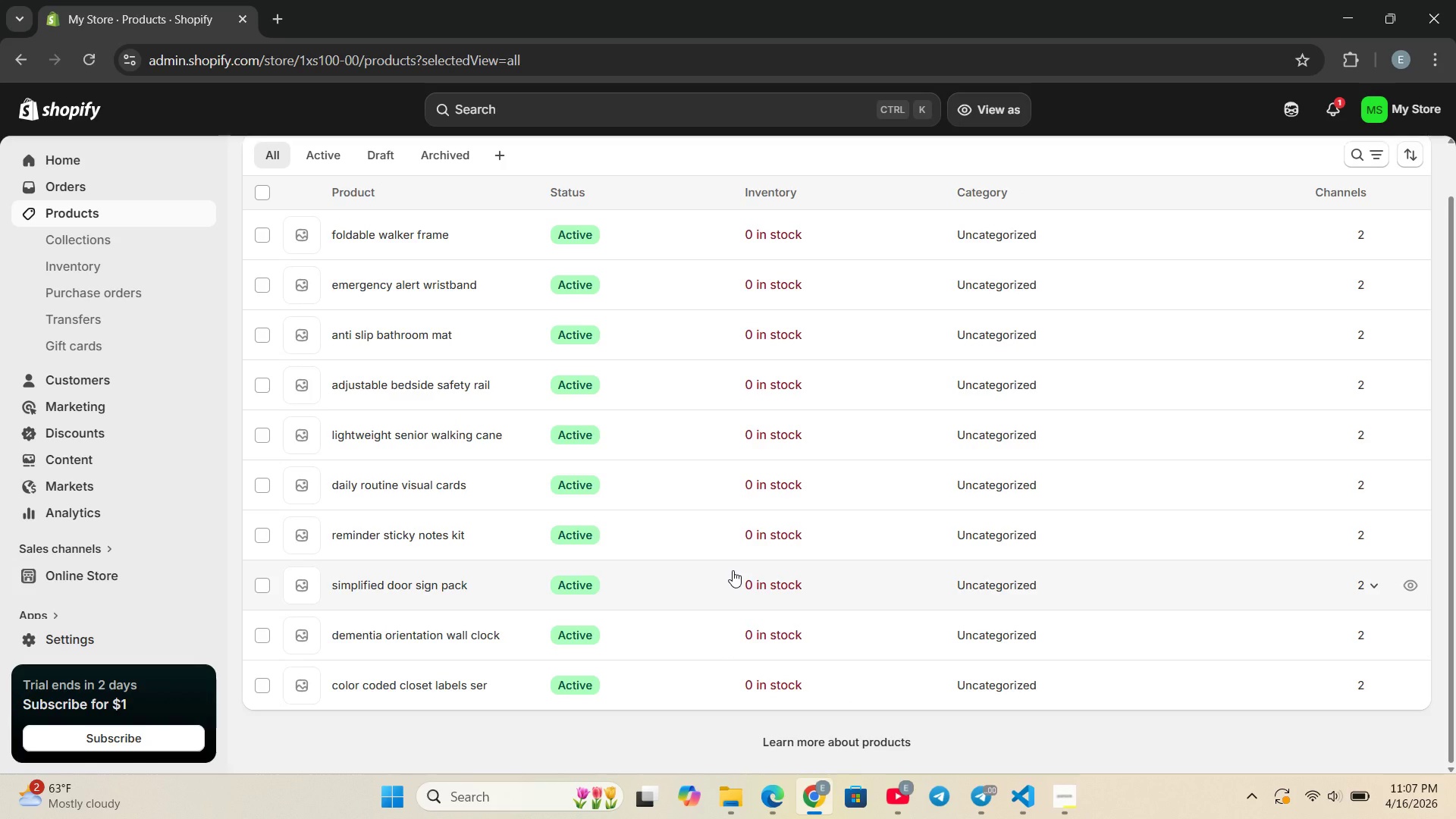 
left_click([380, 294])
 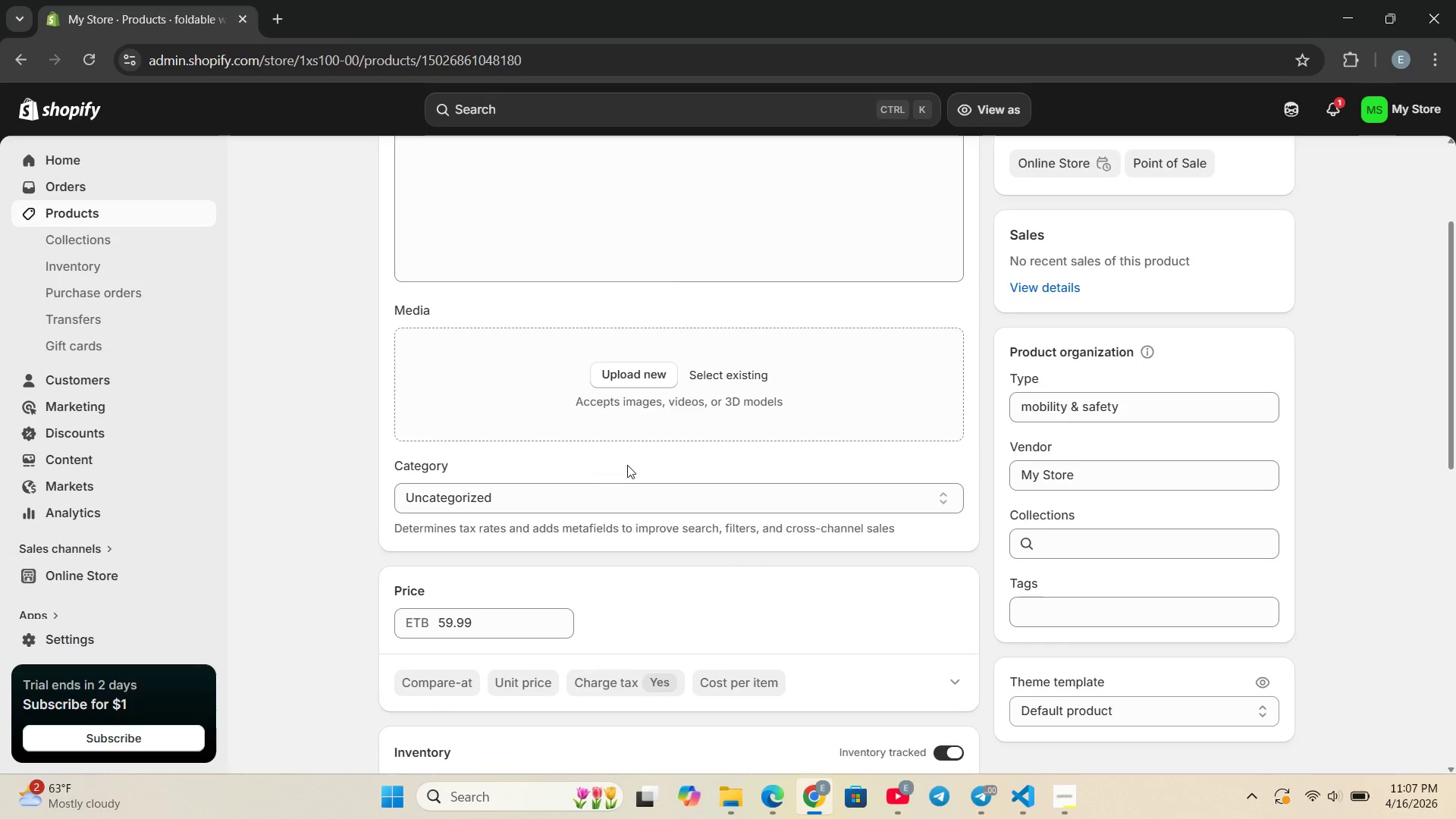 
wait(5.55)
 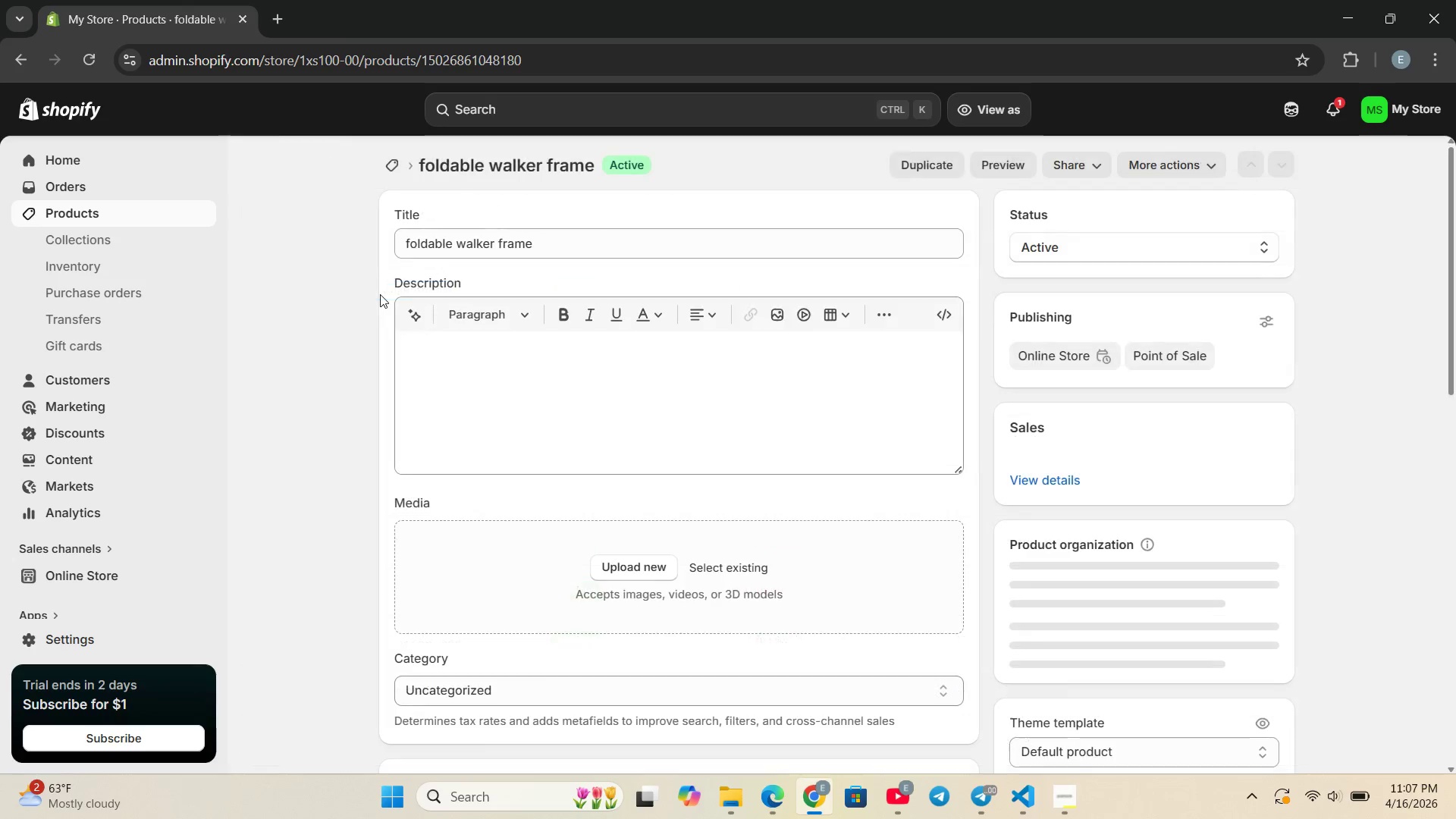 
left_click([1042, 599])
 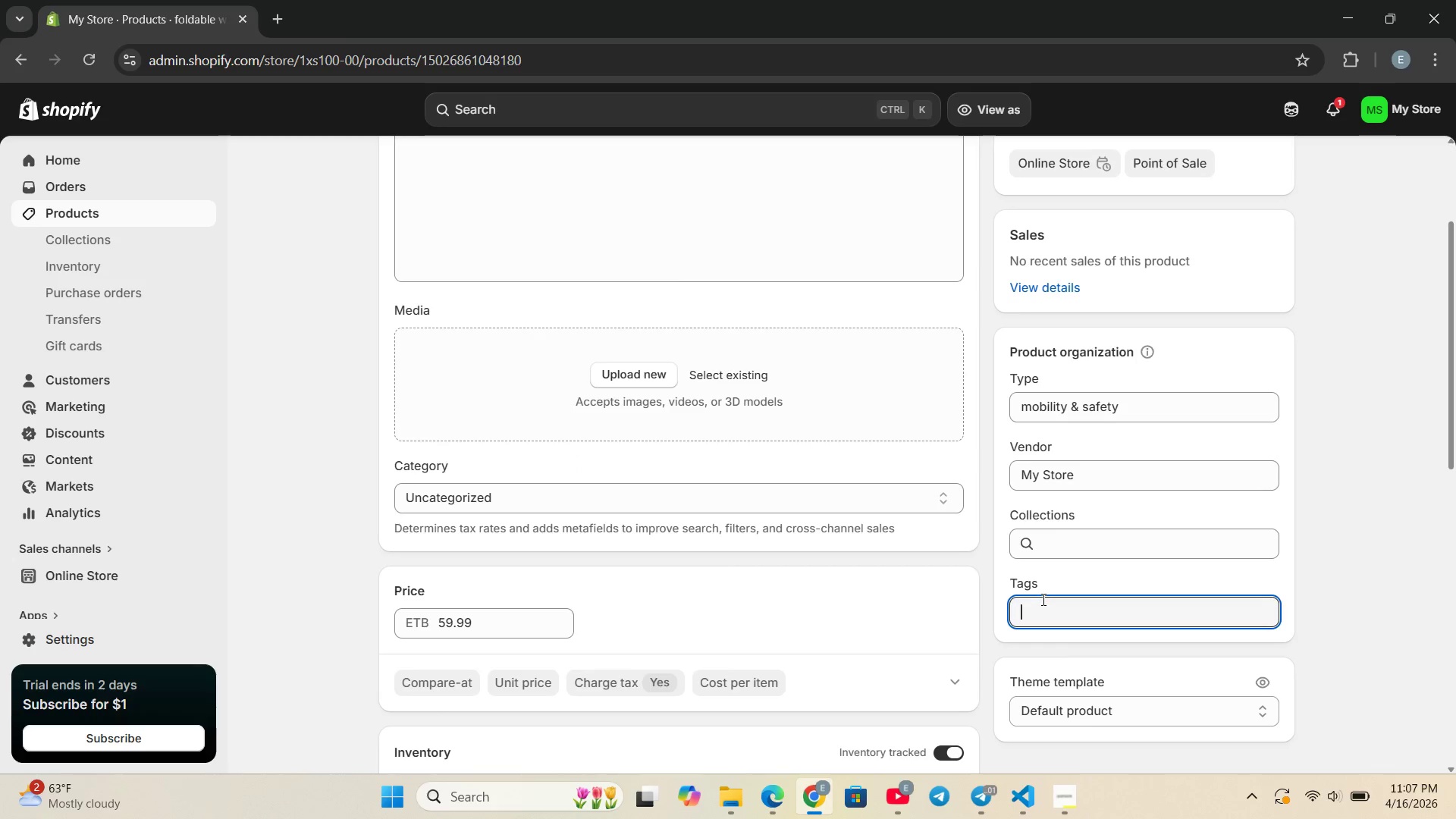 
key(Control+V)
 